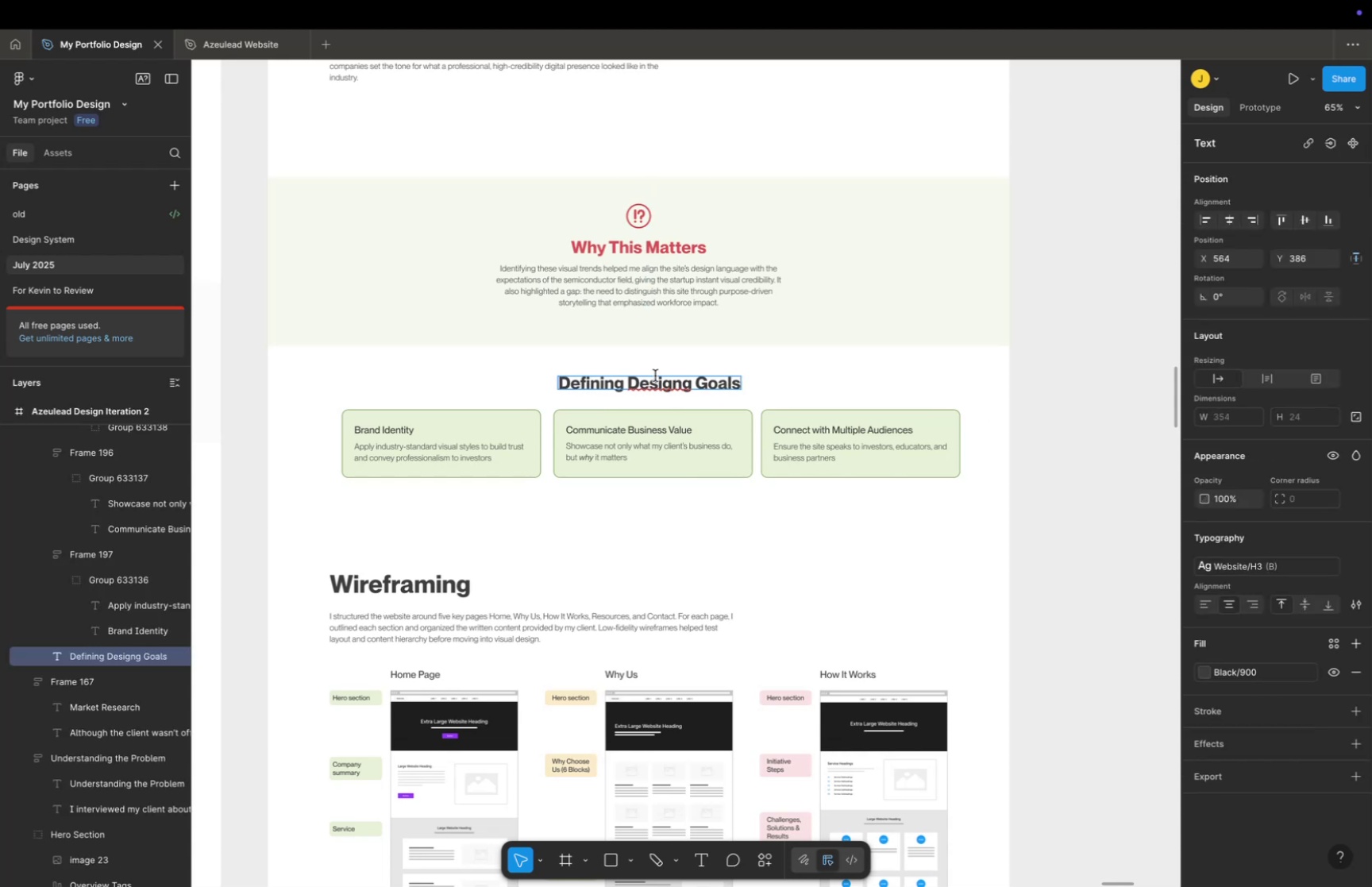 
left_click([666, 384])
 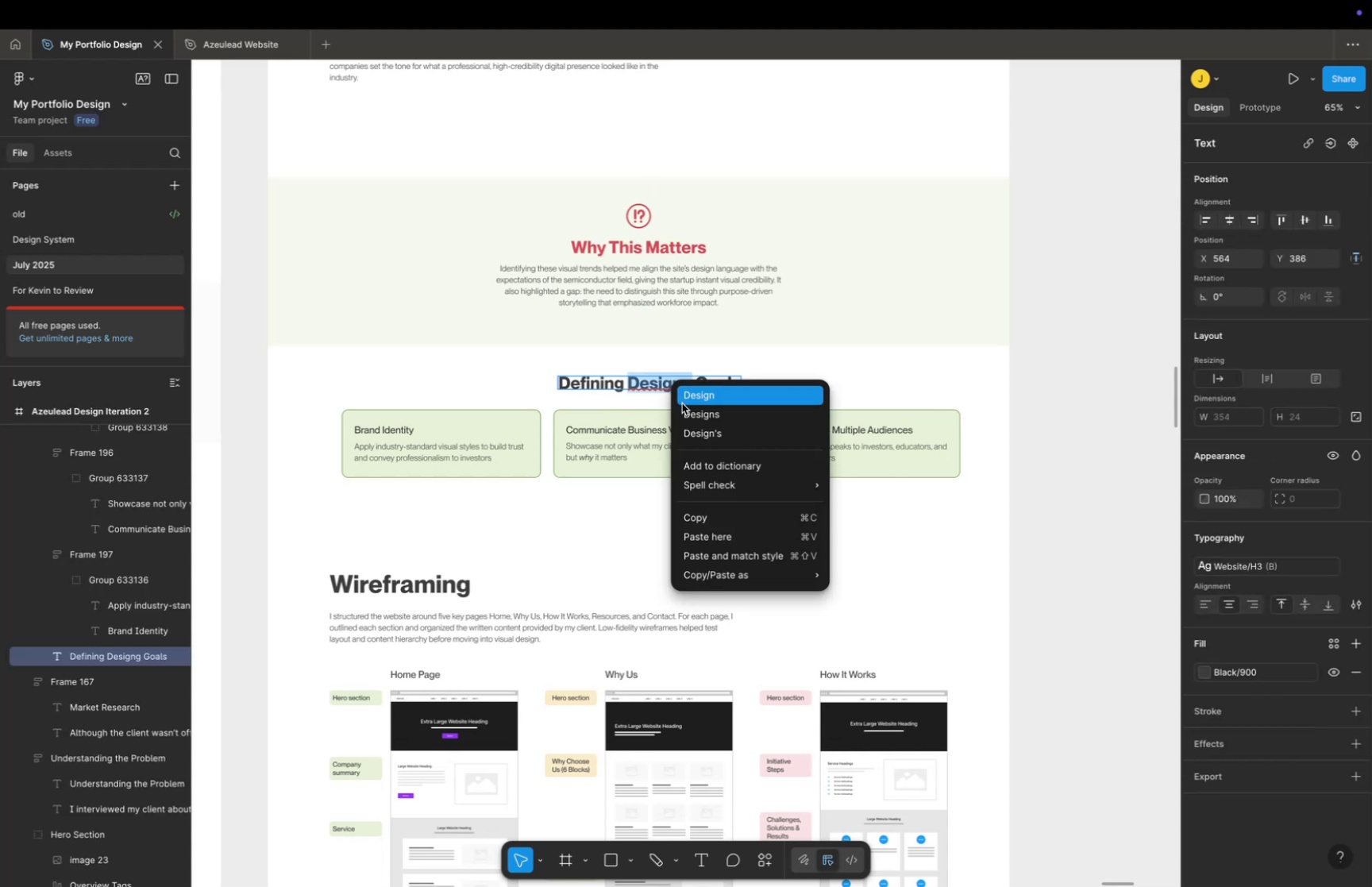 
left_click([682, 403])
 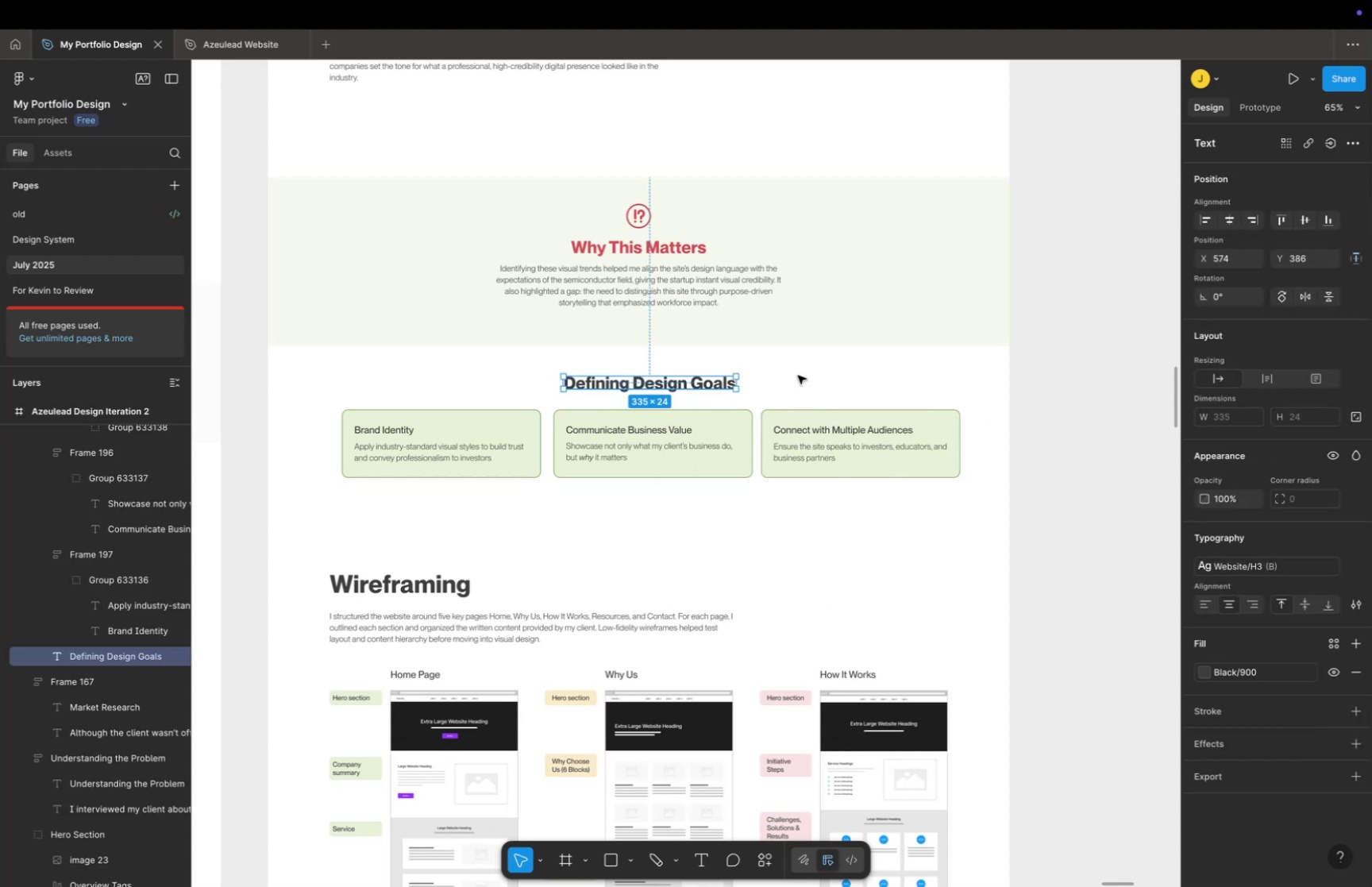 
triple_click([702, 389])
 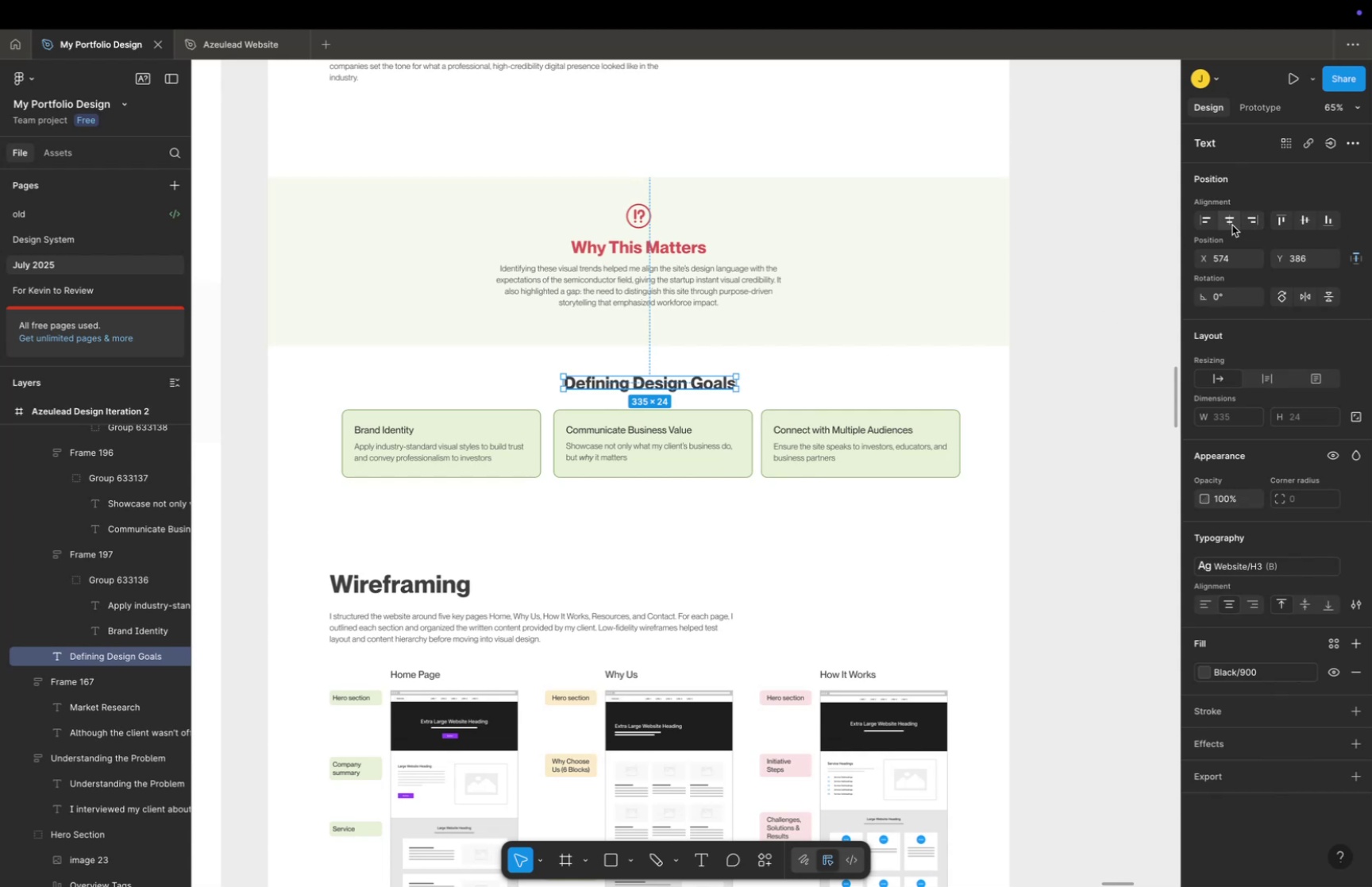 
double_click([1029, 364])
 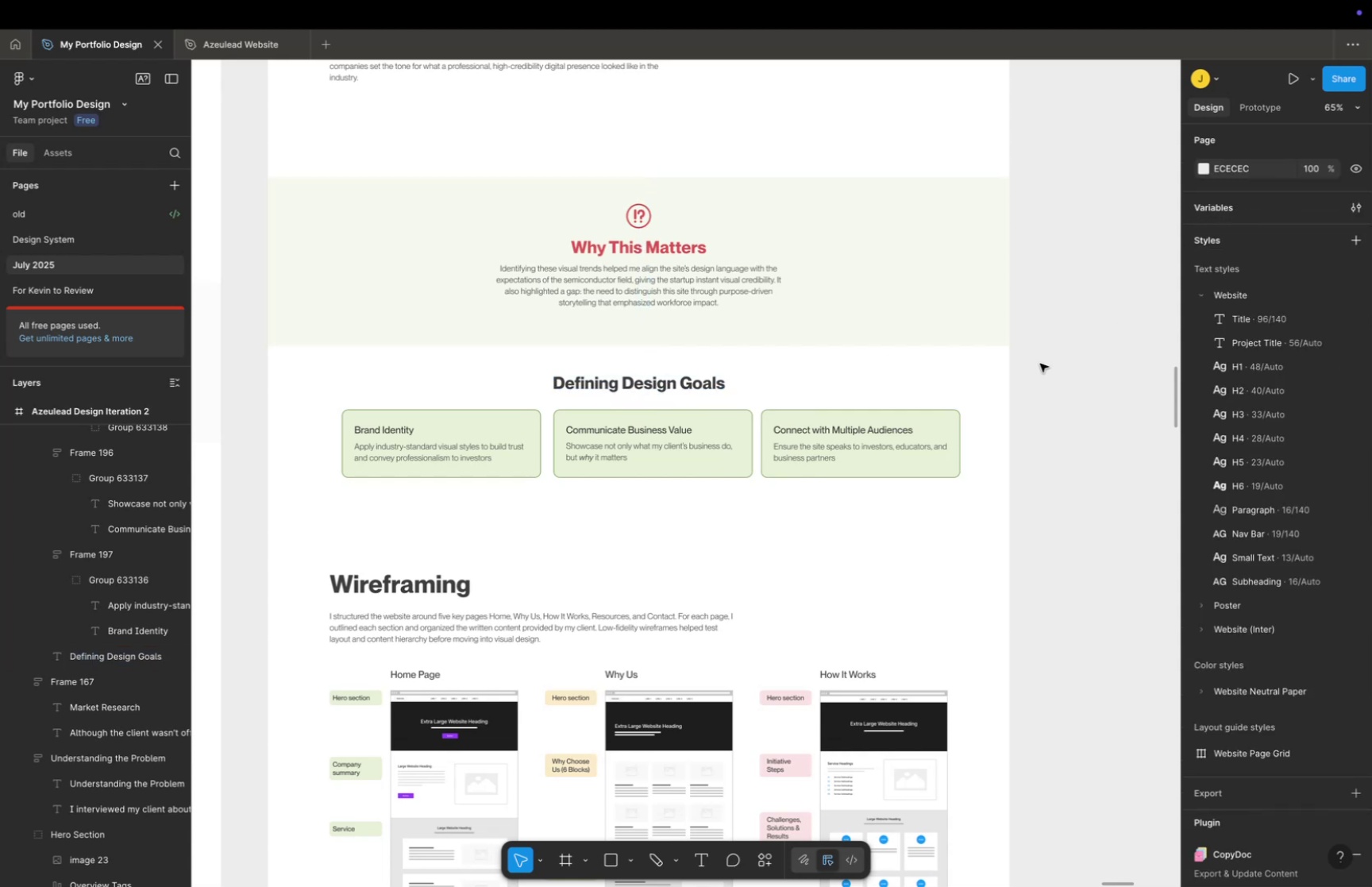 
key(Space)
 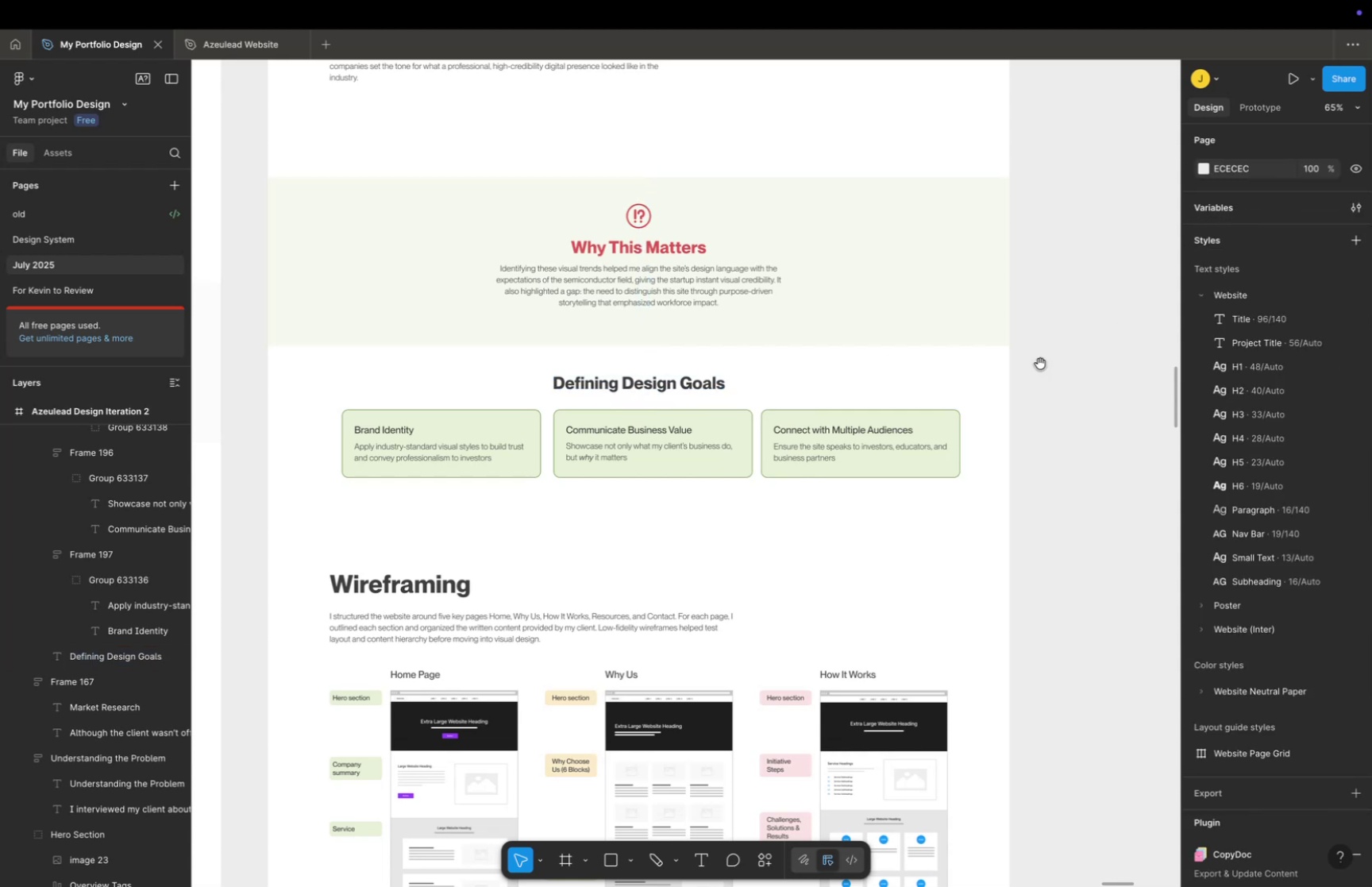 
left_click_drag(start_coordinate=[1041, 363], to_coordinate=[1038, 403])
 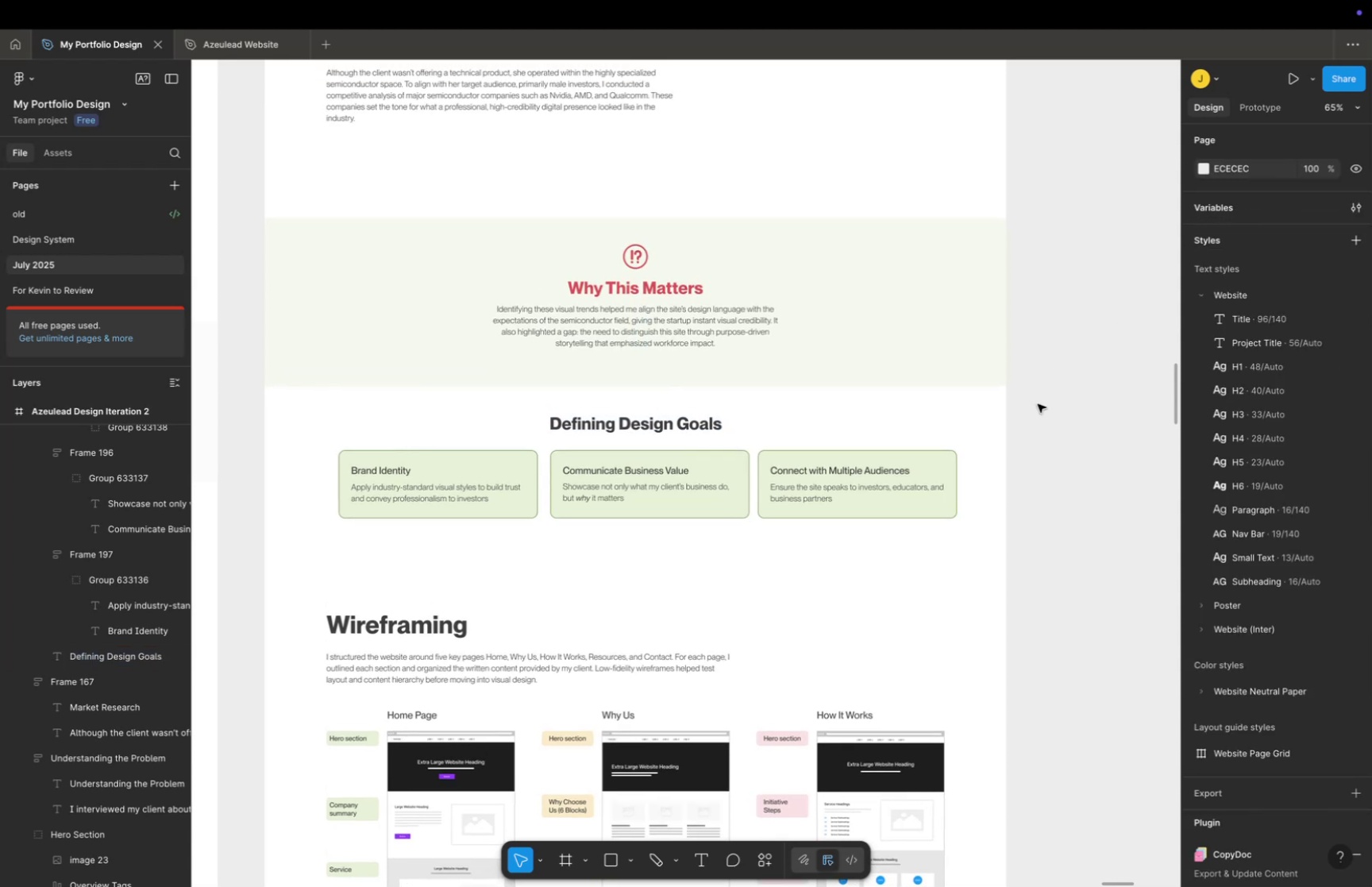 
key(Meta+CommandLeft)
 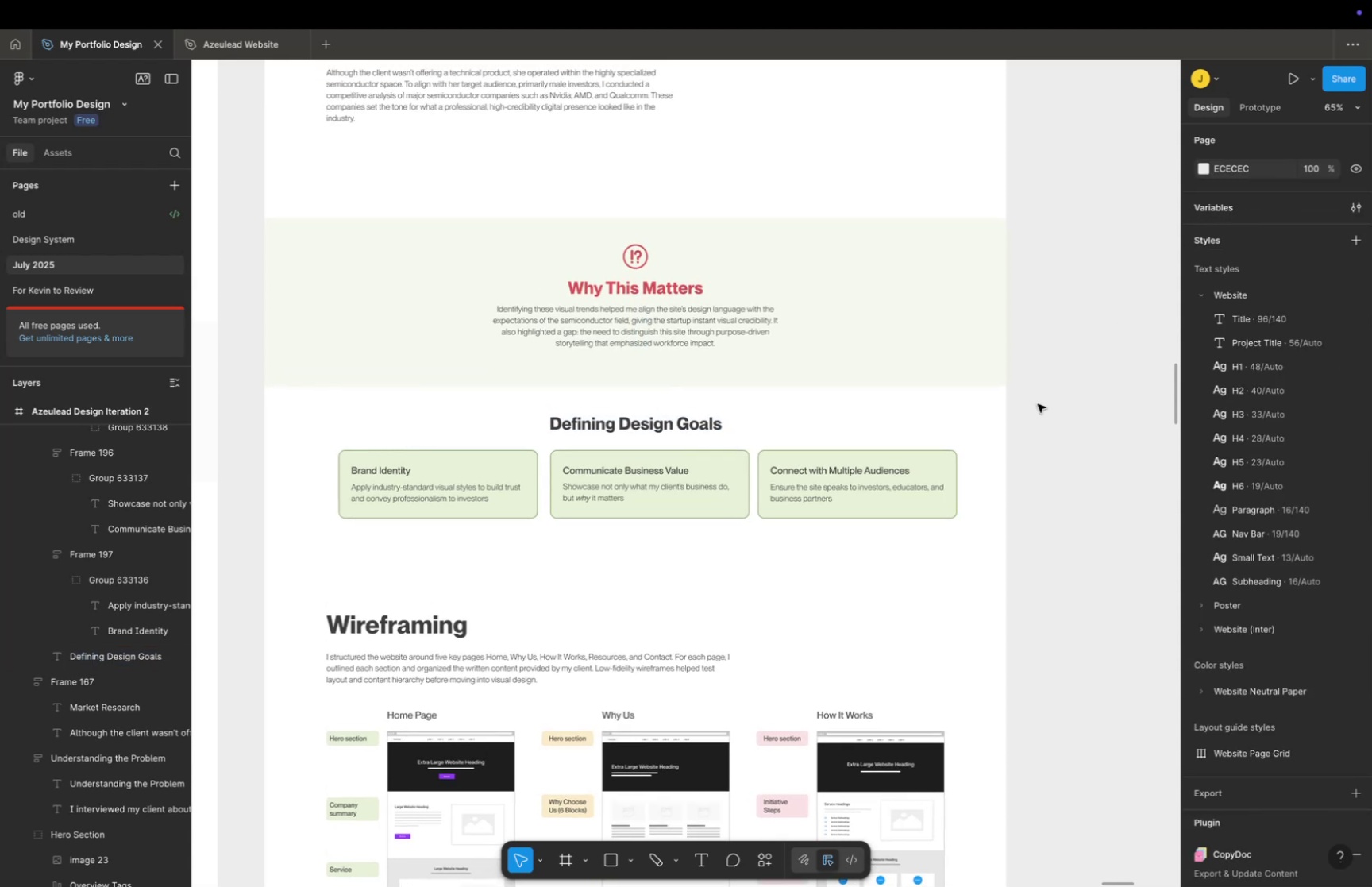 
scroll: coordinate [1037, 403], scroll_direction: down, amount: 10.0
 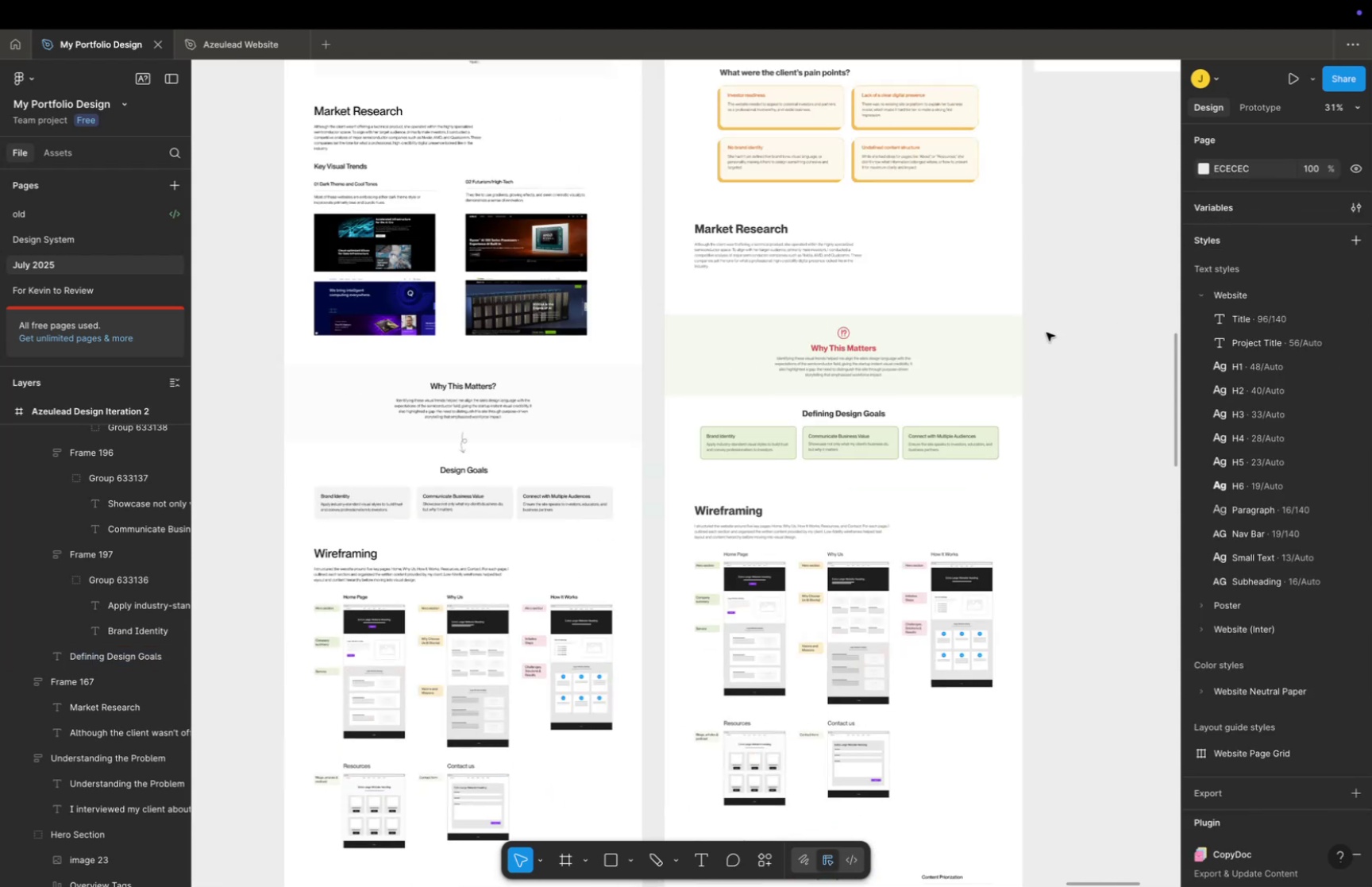 
hold_key(key=Space, duration=1.5)
 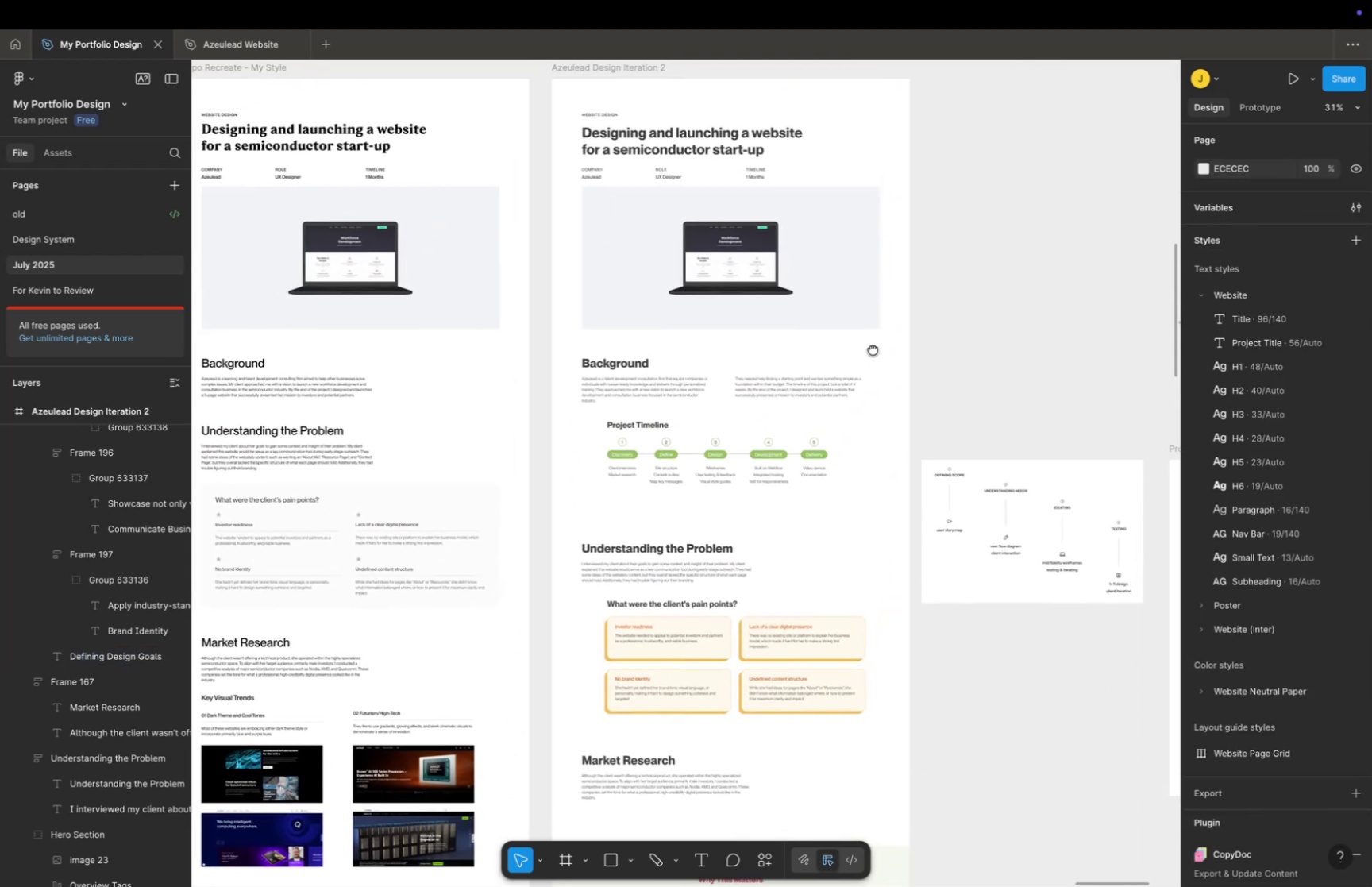 
left_click_drag(start_coordinate=[1046, 310], to_coordinate=[1035, 483])
 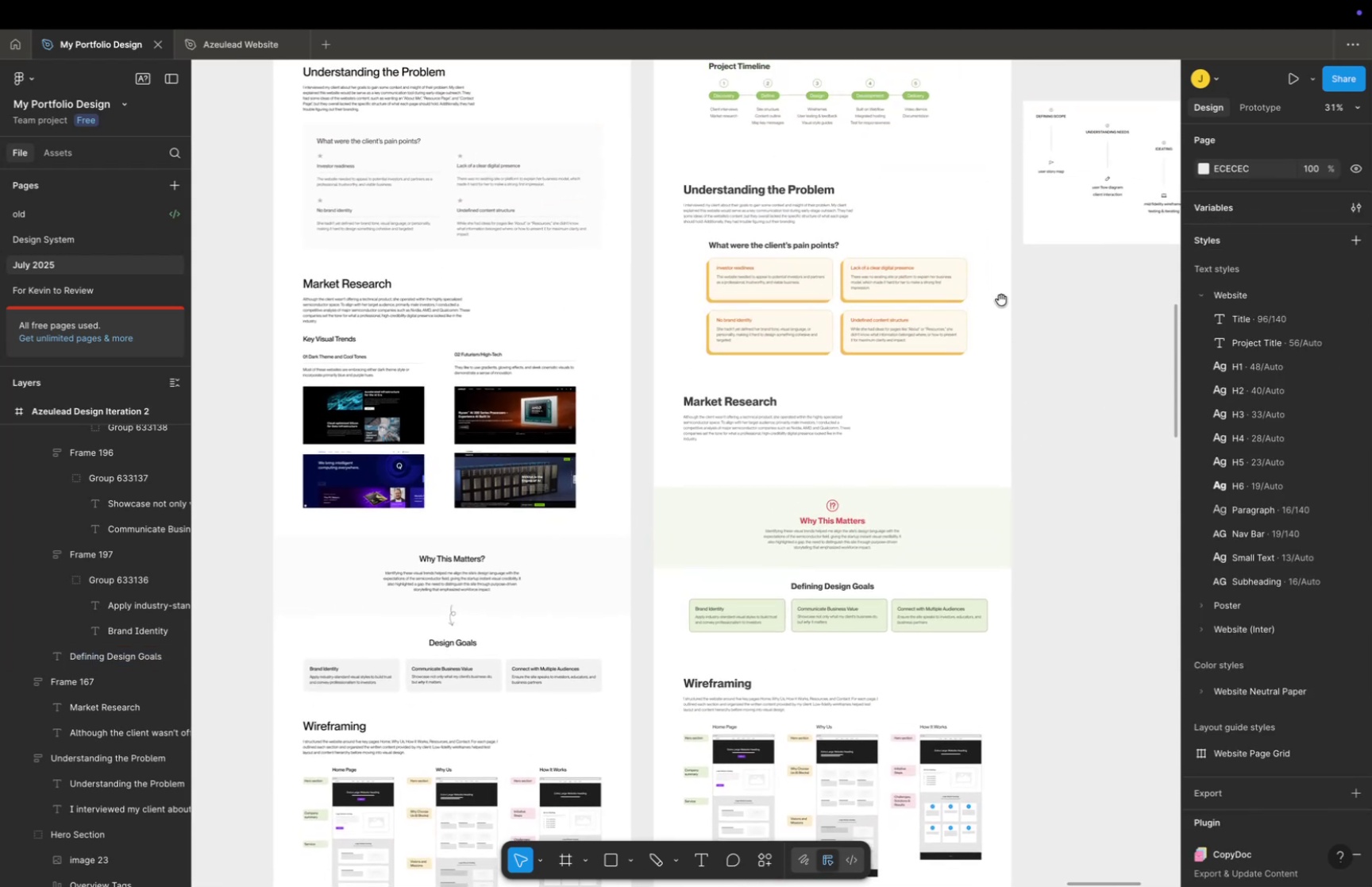 
left_click_drag(start_coordinate=[1001, 298], to_coordinate=[924, 579])
 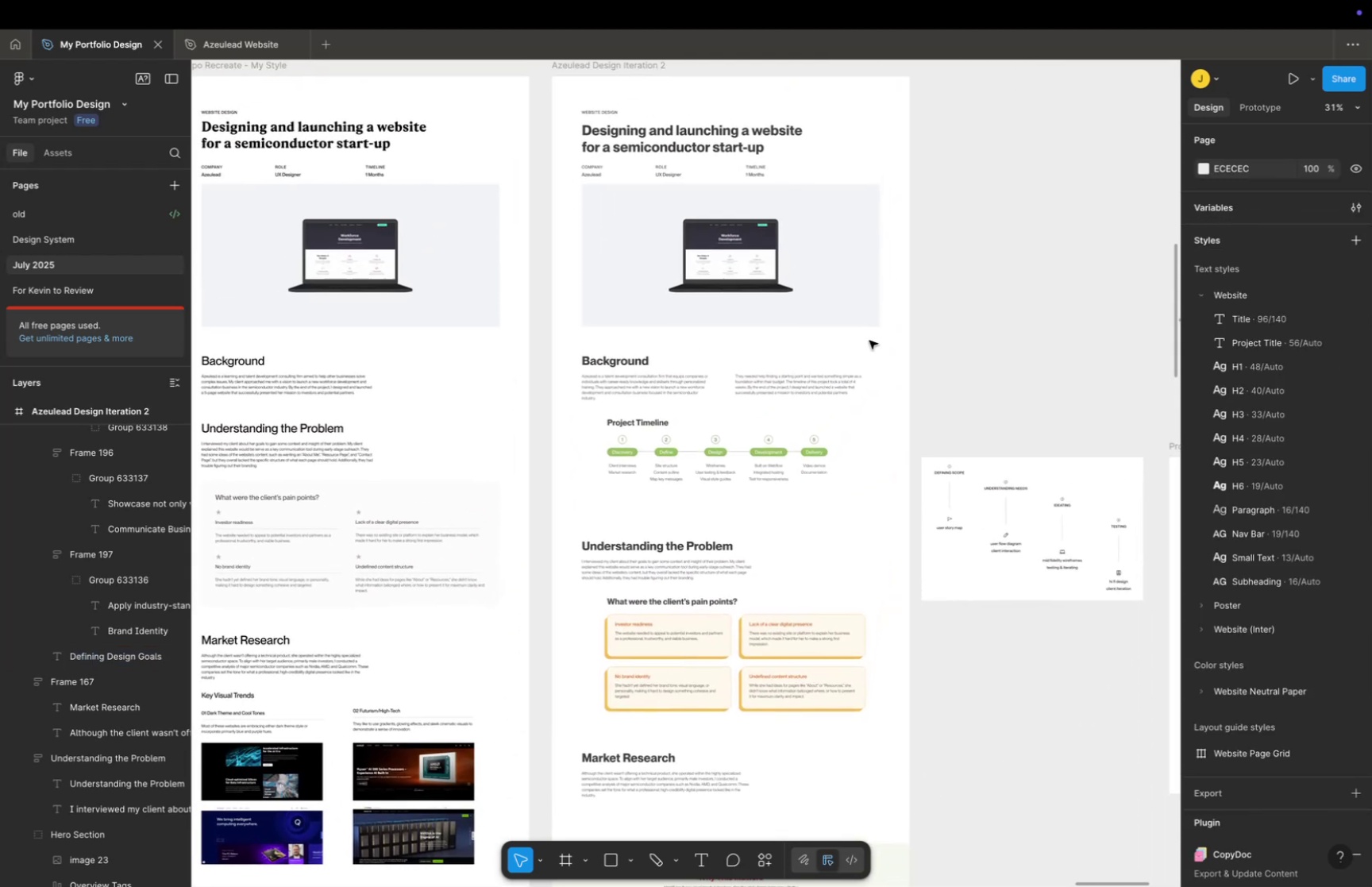 
hold_key(key=Space, duration=0.53)
 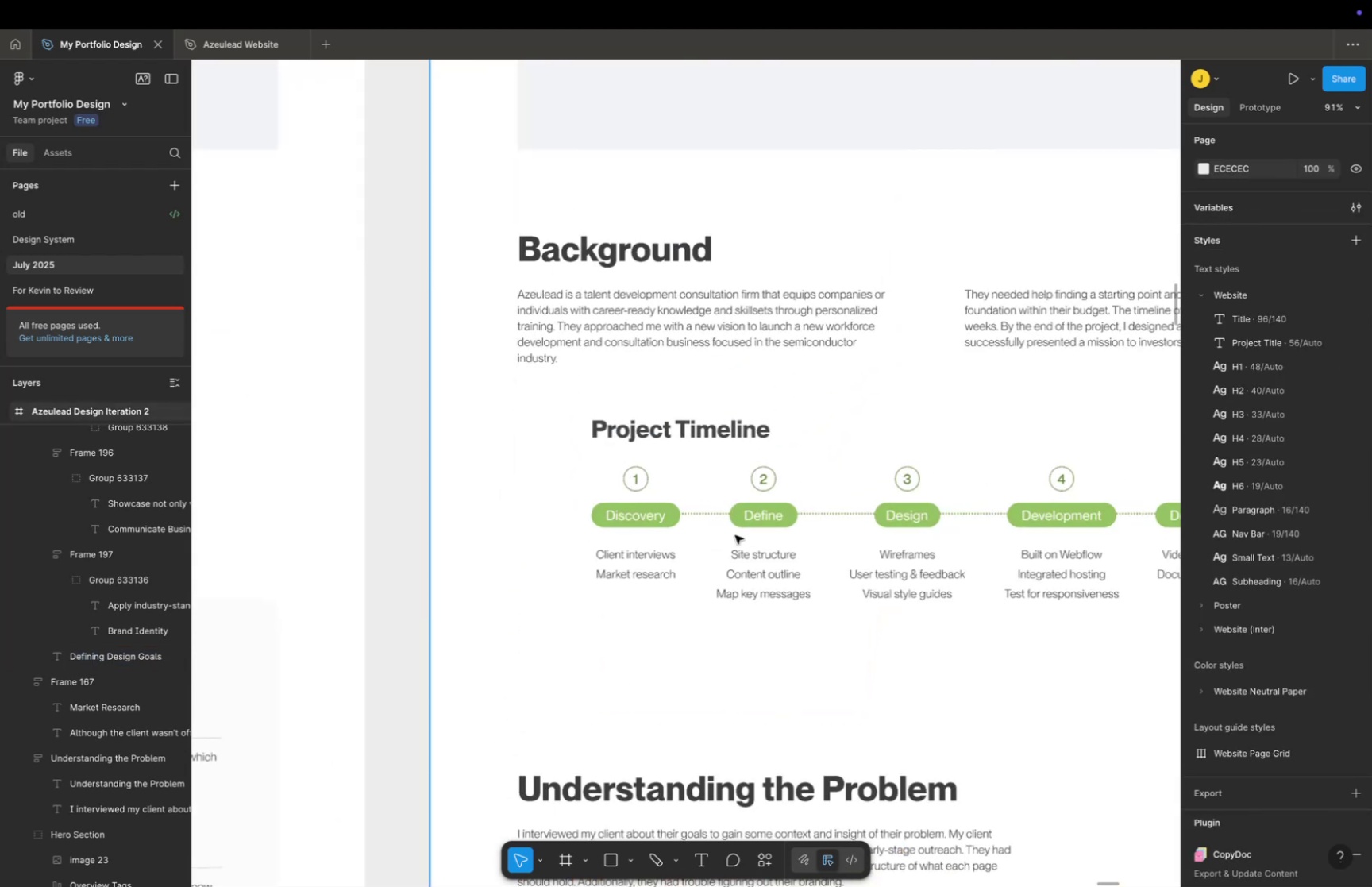 
left_click_drag(start_coordinate=[897, 272], to_coordinate=[873, 346])
 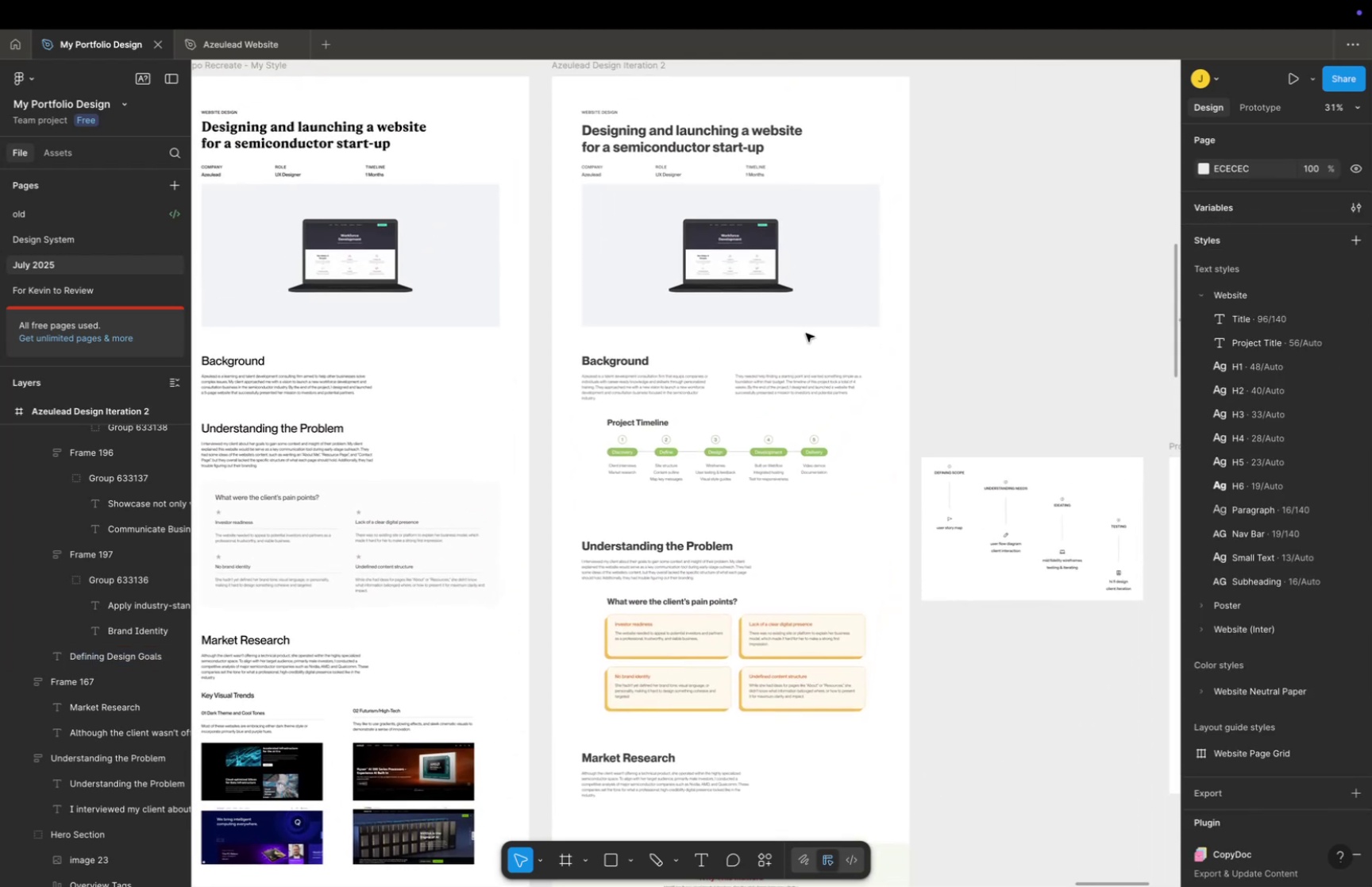 
hold_key(key=CommandLeft, duration=0.43)
scroll: coordinate [773, 554], scroll_direction: up, amount: 19.0
 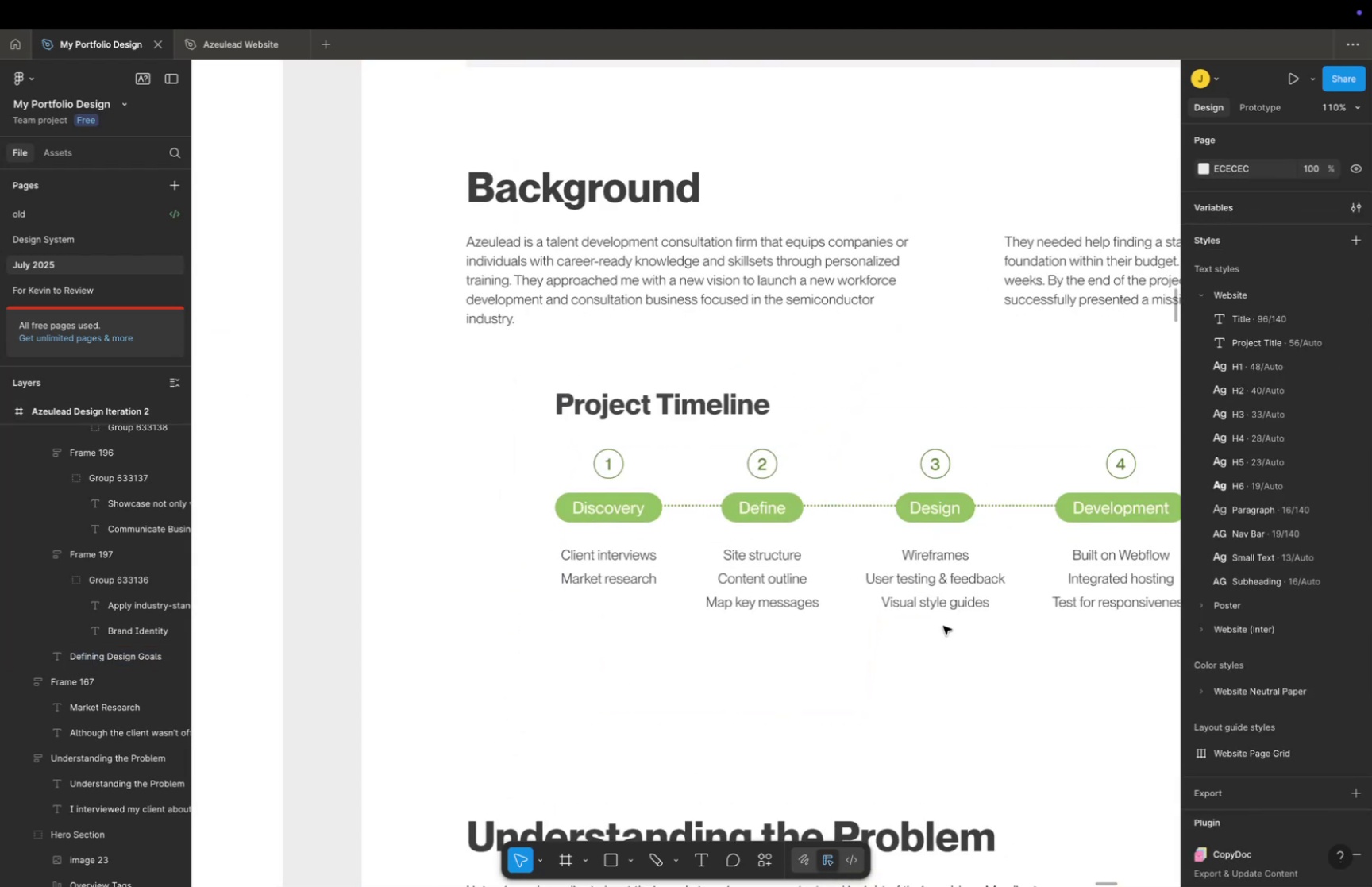 
hold_key(key=Space, duration=0.79)
 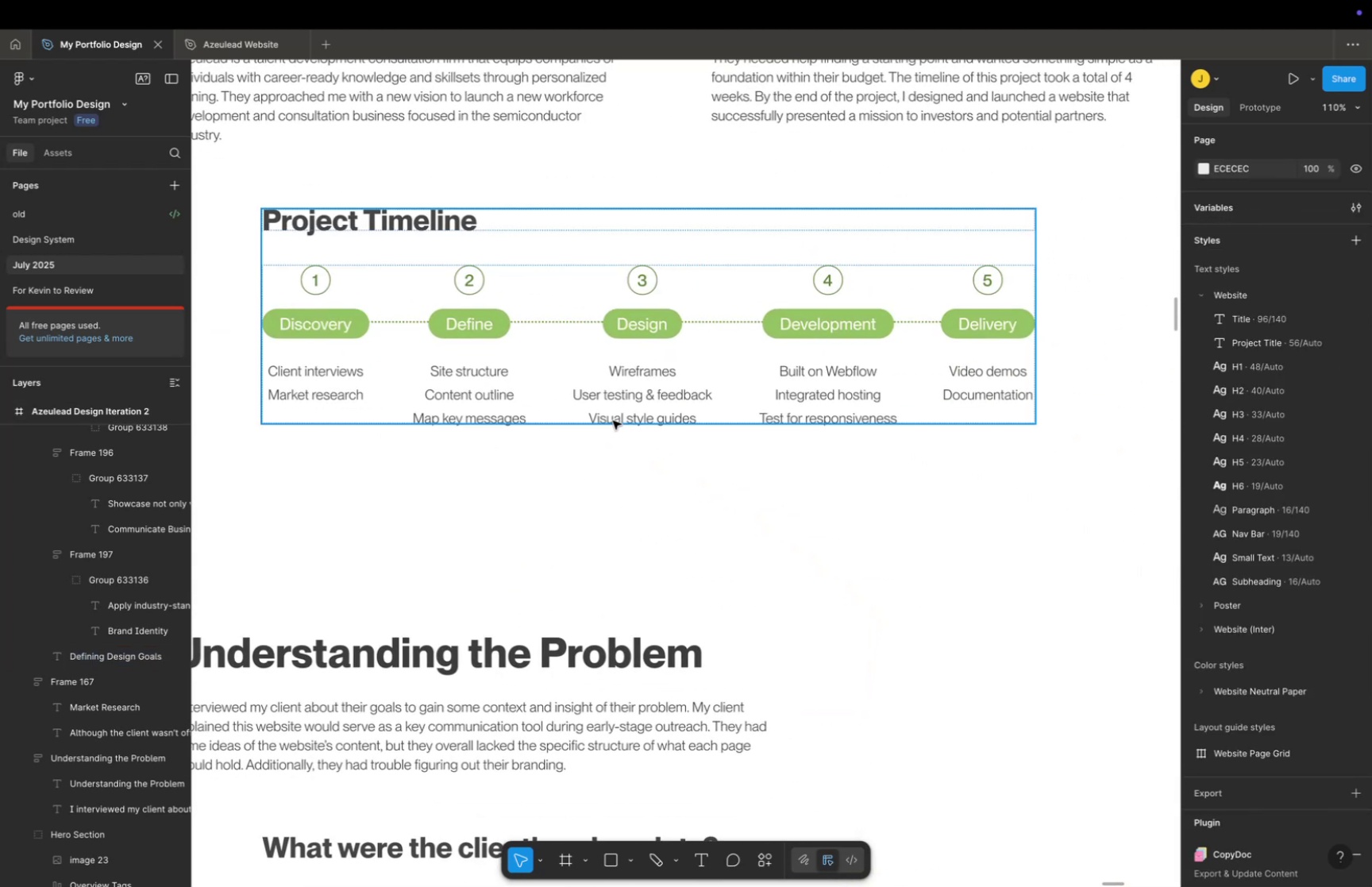 
left_click_drag(start_coordinate=[946, 626], to_coordinate=[653, 442])
 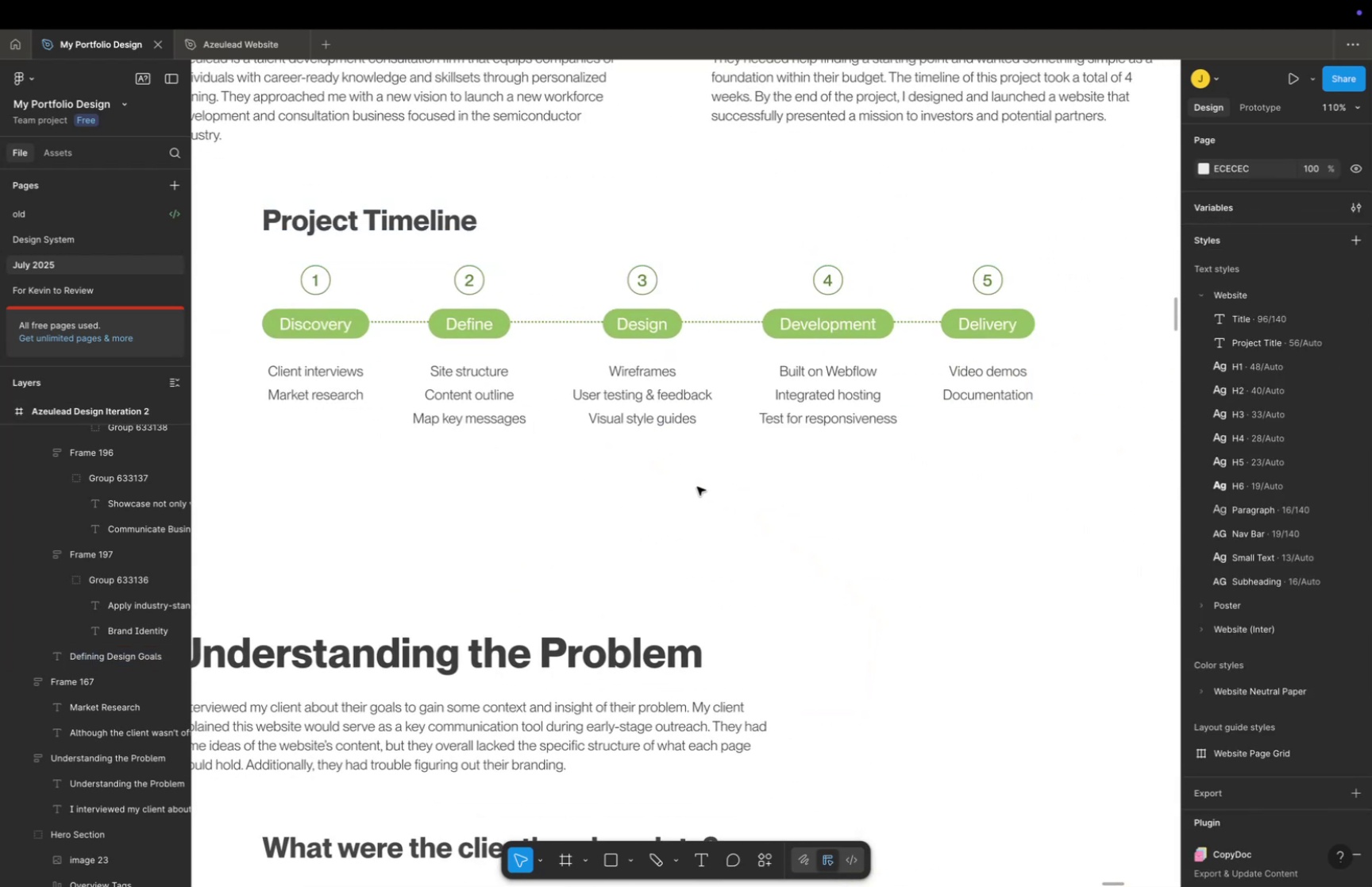 
hold_key(key=CommandLeft, duration=0.32)
scroll: coordinate [692, 487], scroll_direction: down, amount: 15.0
 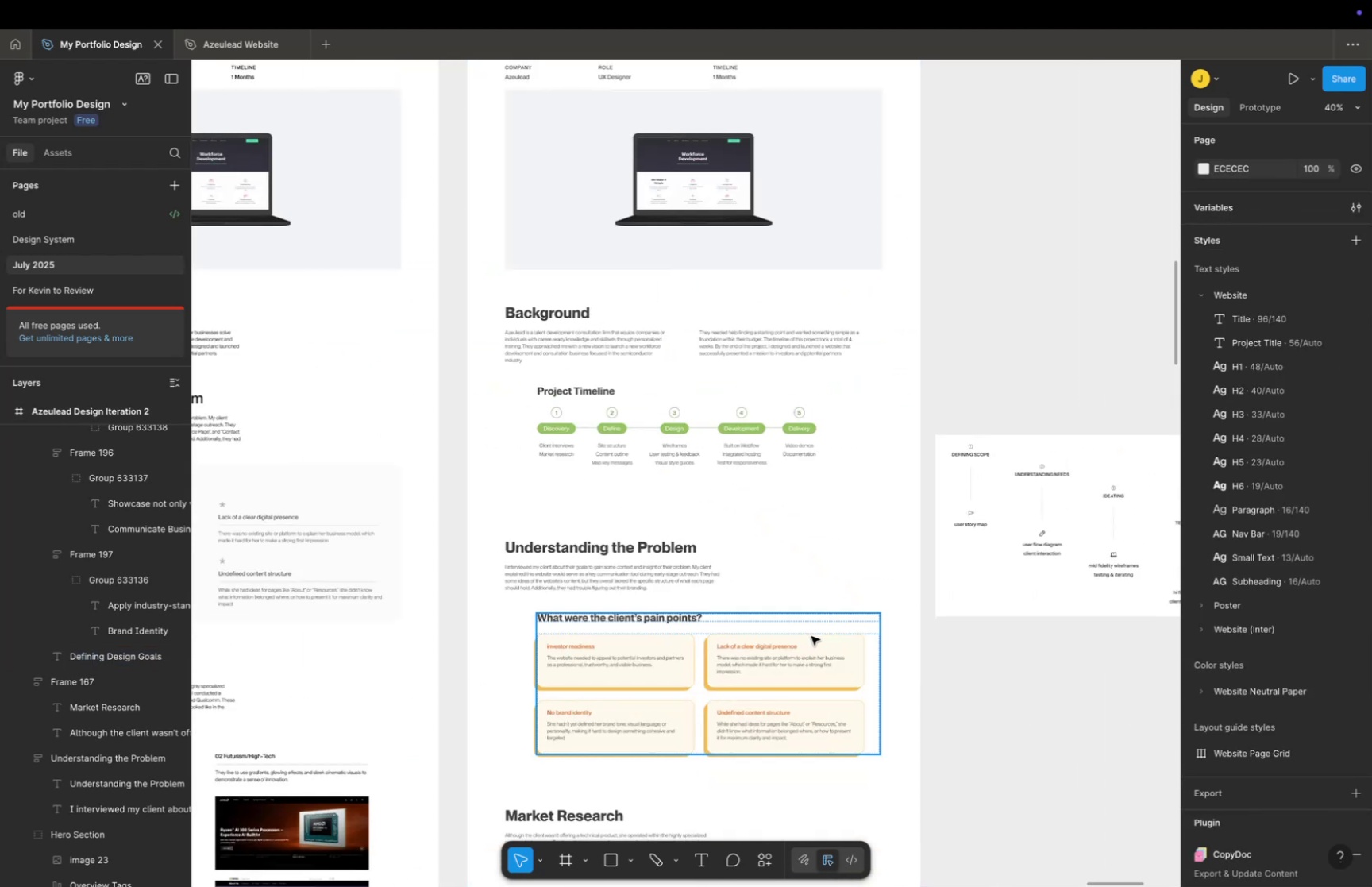 
hold_key(key=Space, duration=1.5)
 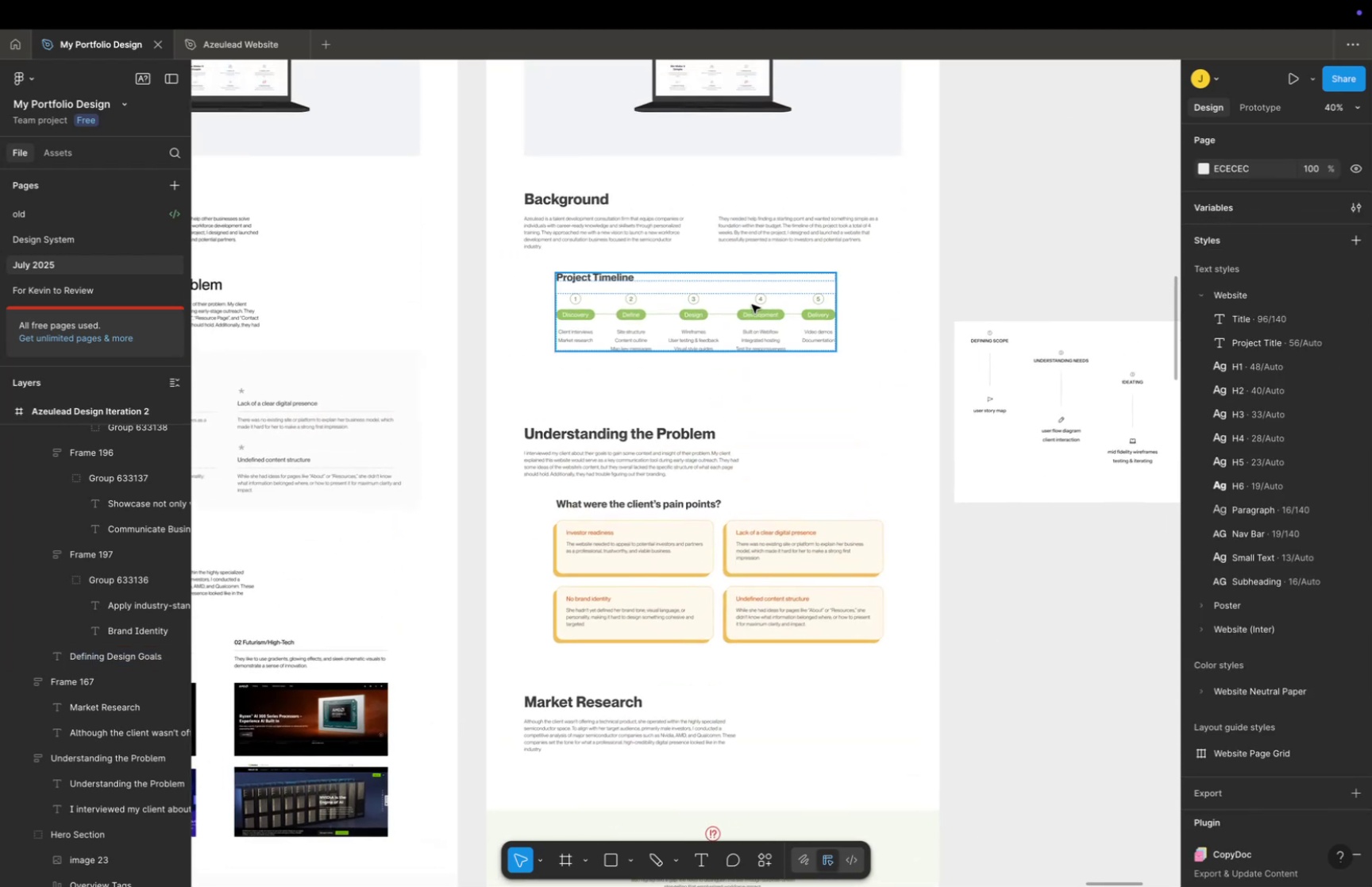 
left_click_drag(start_coordinate=[813, 638], to_coordinate=[864, 99])
 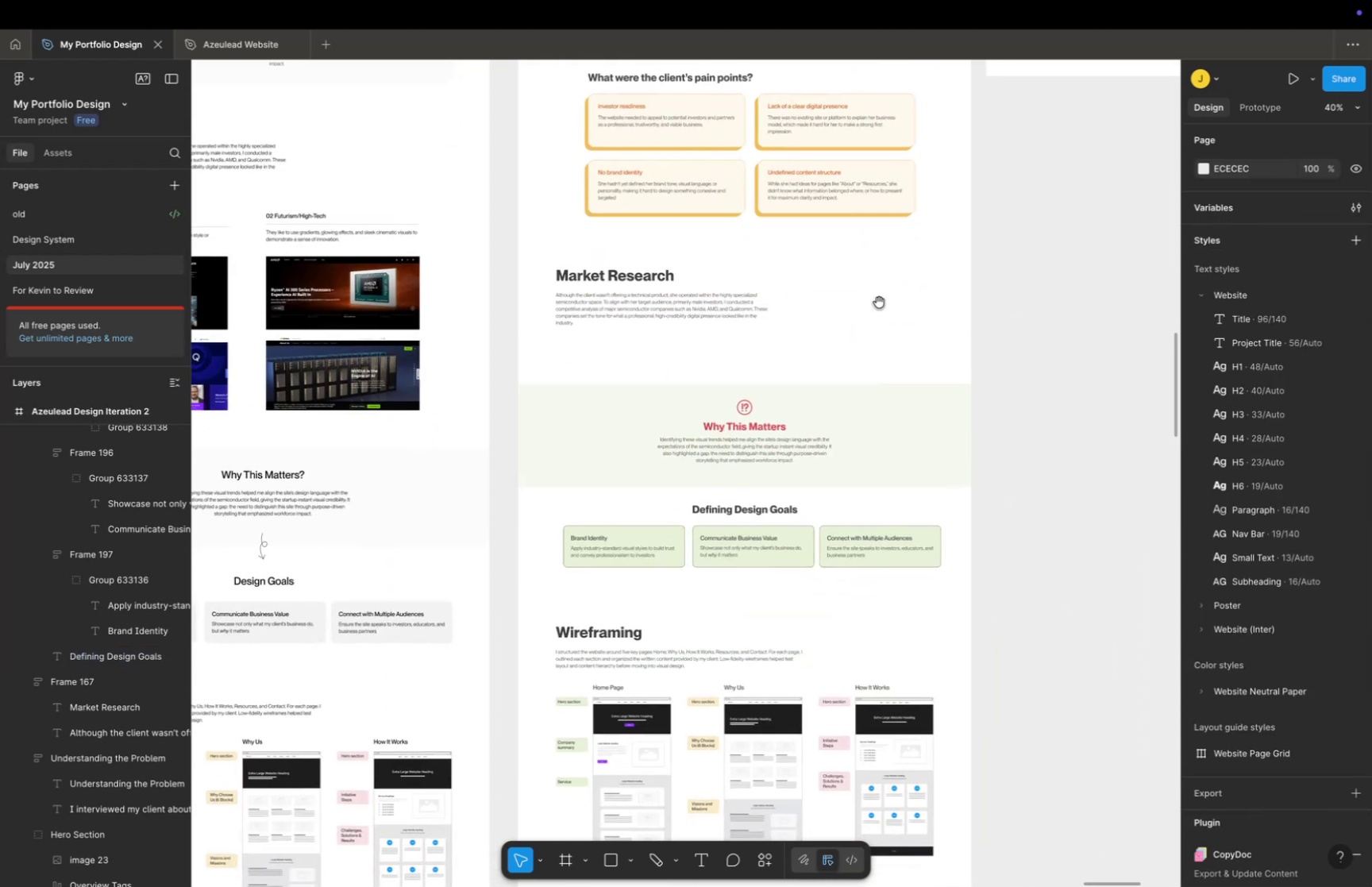 
left_click_drag(start_coordinate=[881, 337], to_coordinate=[830, 633])
 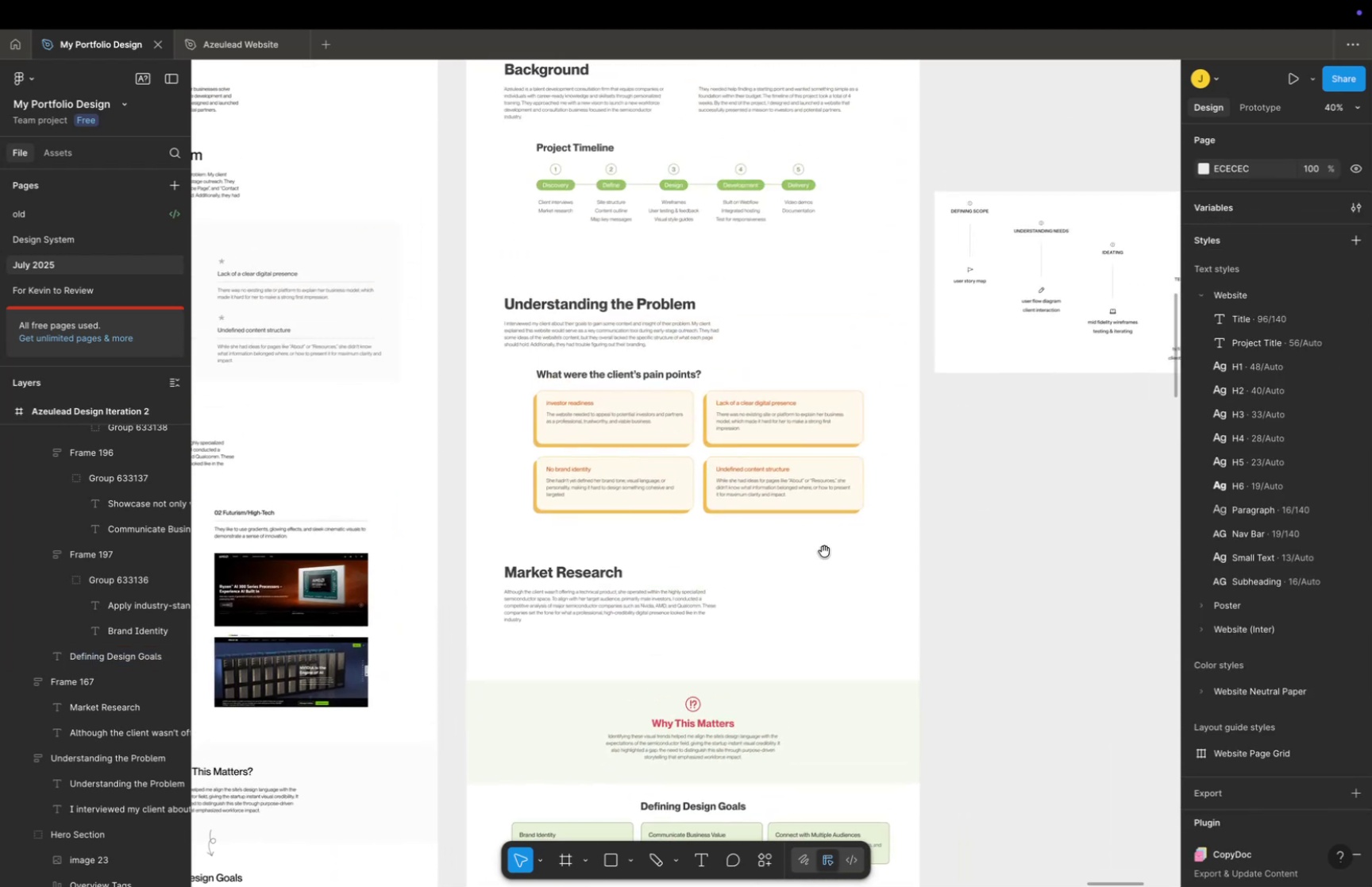 
hold_key(key=Space, duration=0.39)
 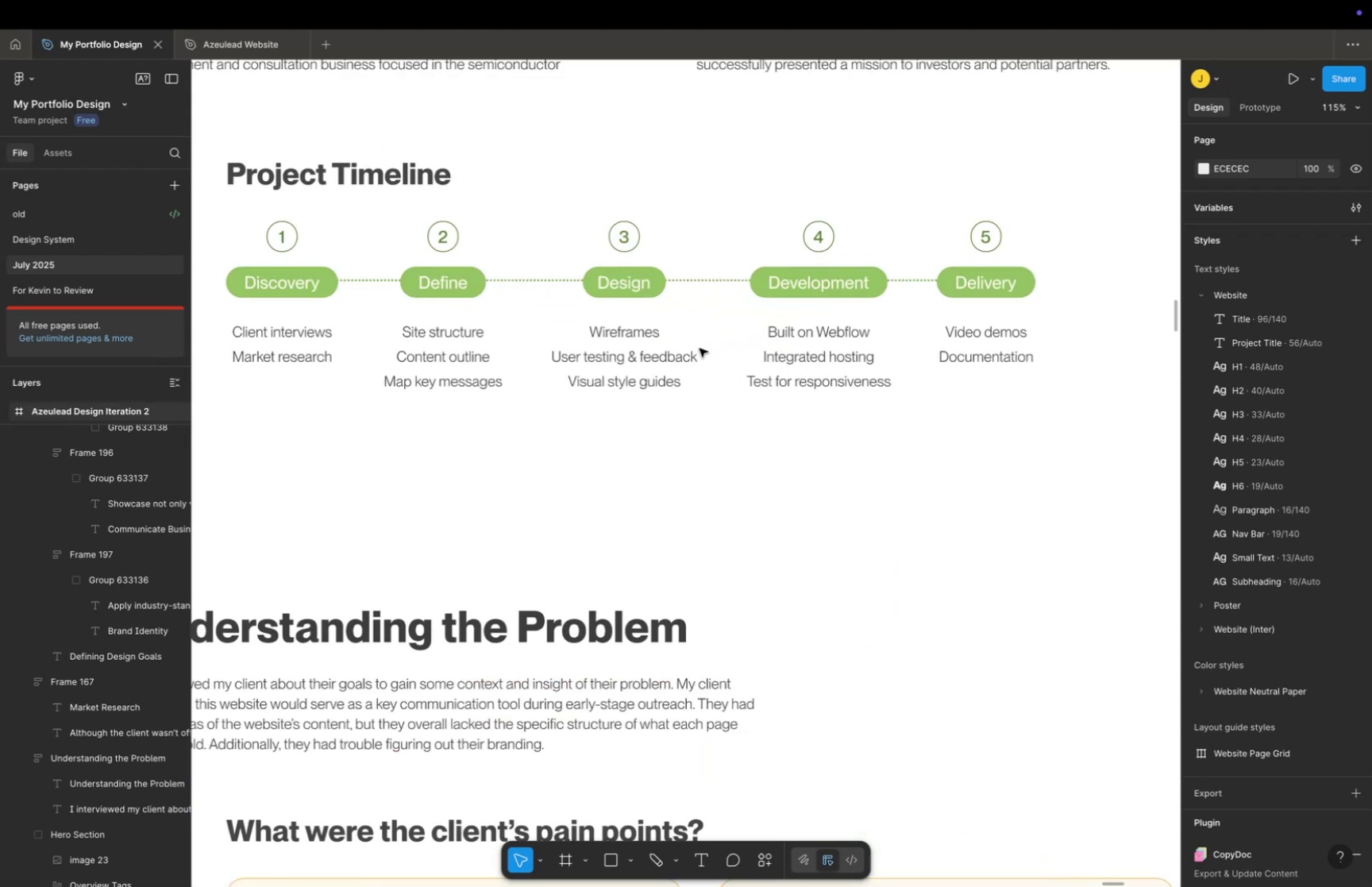 
left_click_drag(start_coordinate=[746, 179], to_coordinate=[765, 308])
 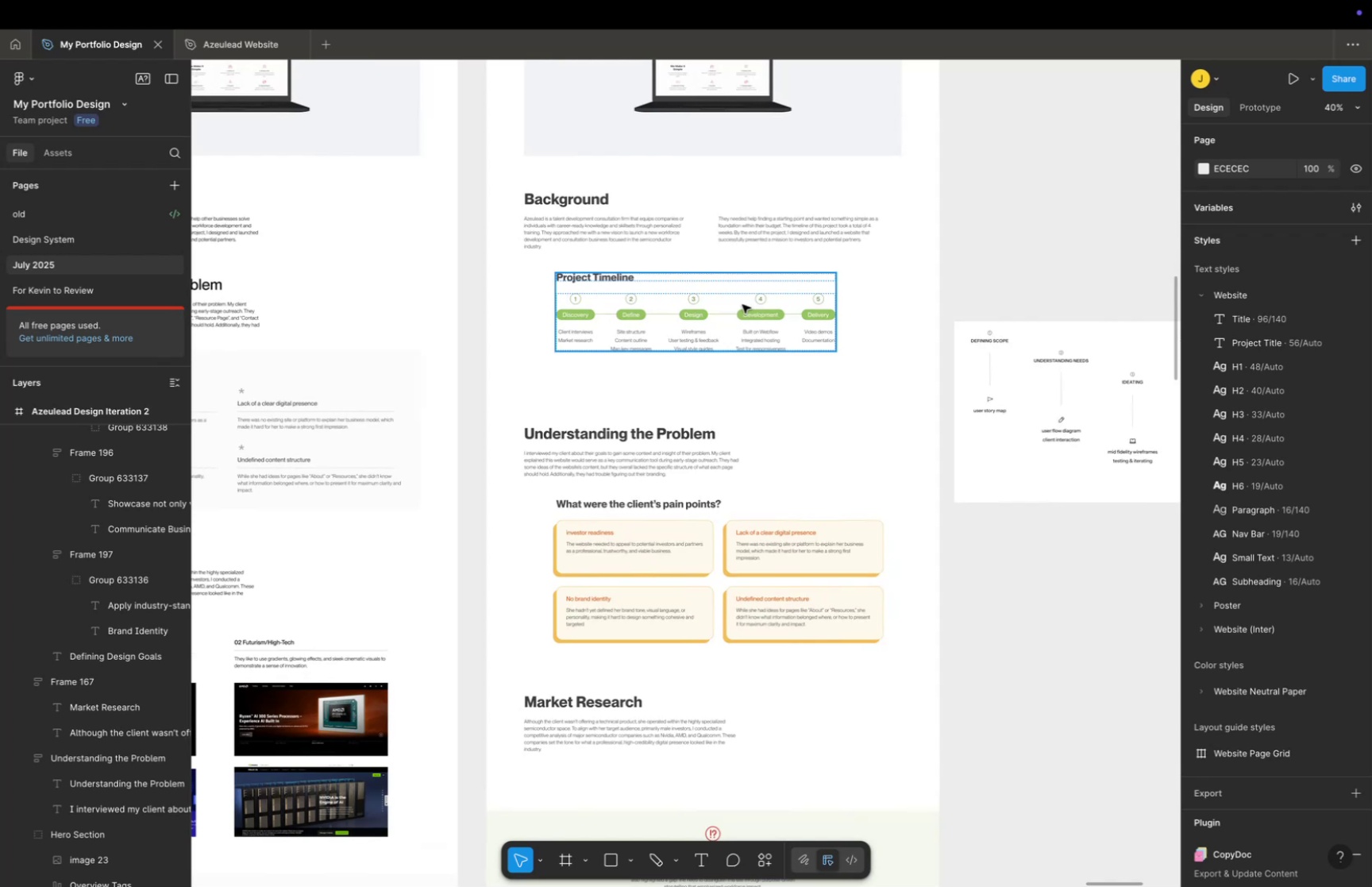 
hold_key(key=CommandLeft, duration=0.53)
scroll: coordinate [673, 359], scroll_direction: up, amount: 22.0
 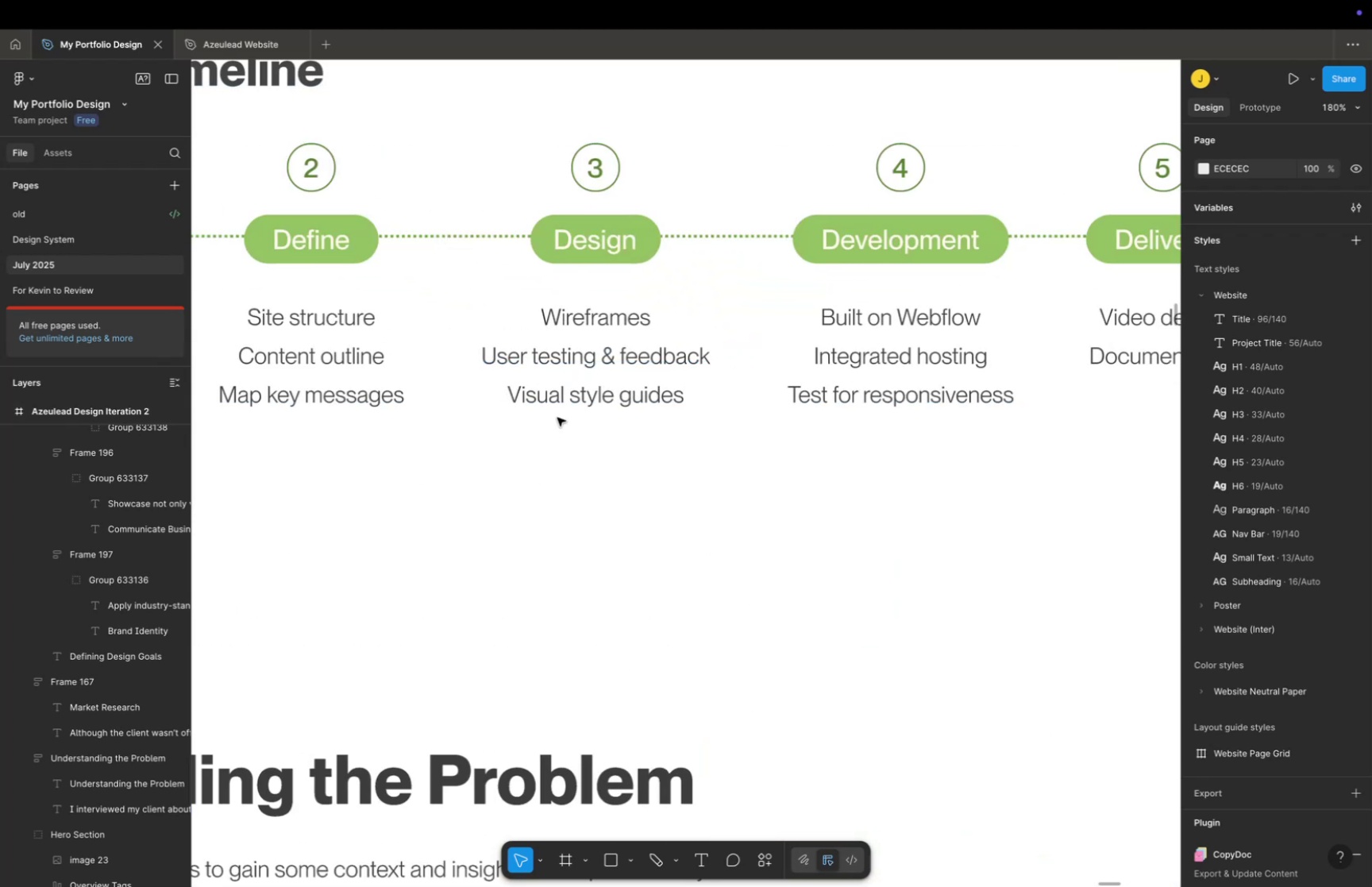 
hold_key(key=Space, duration=1.5)
 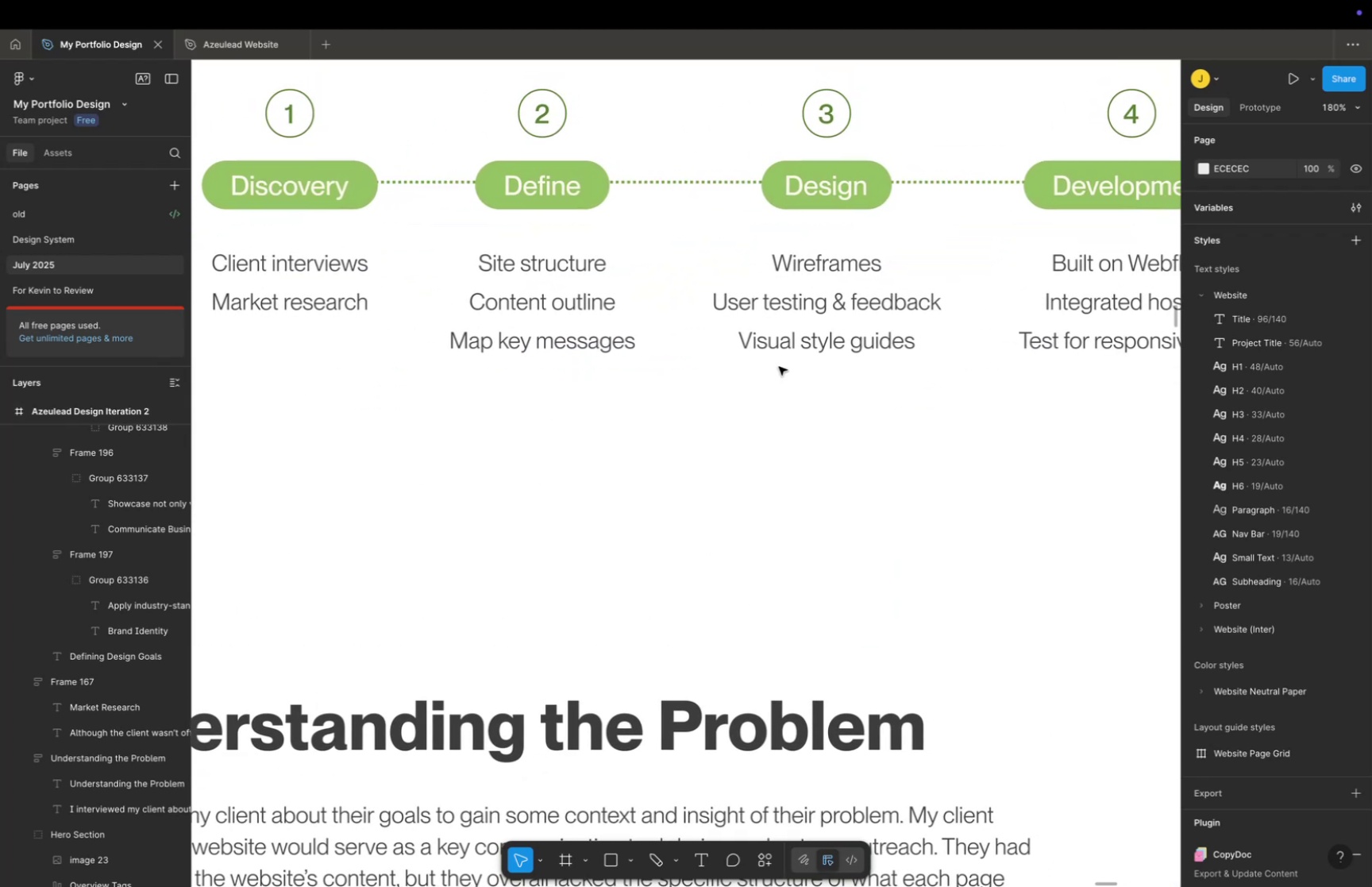 
left_click_drag(start_coordinate=[545, 426], to_coordinate=[776, 372])
 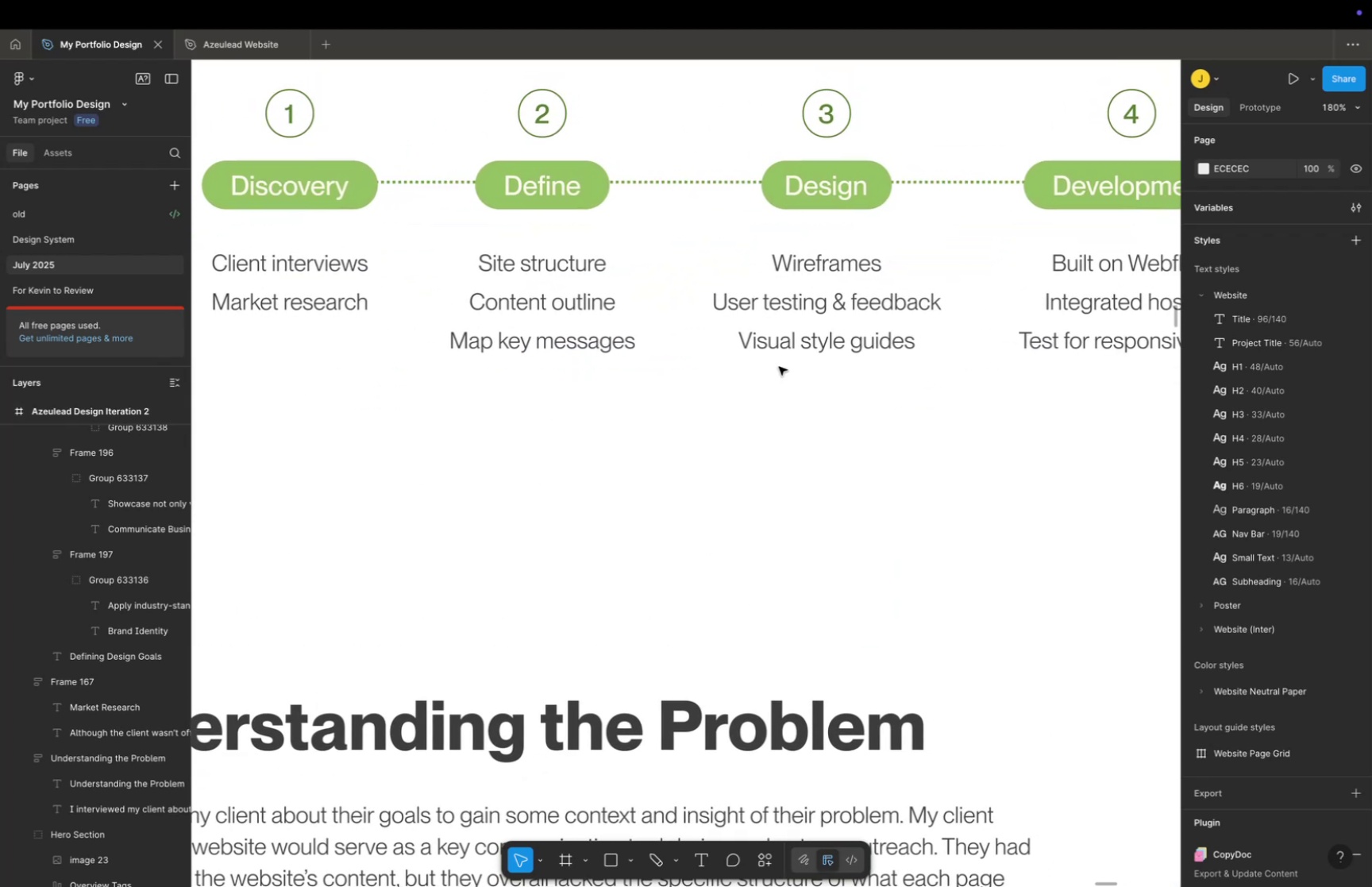 
key(Space)
 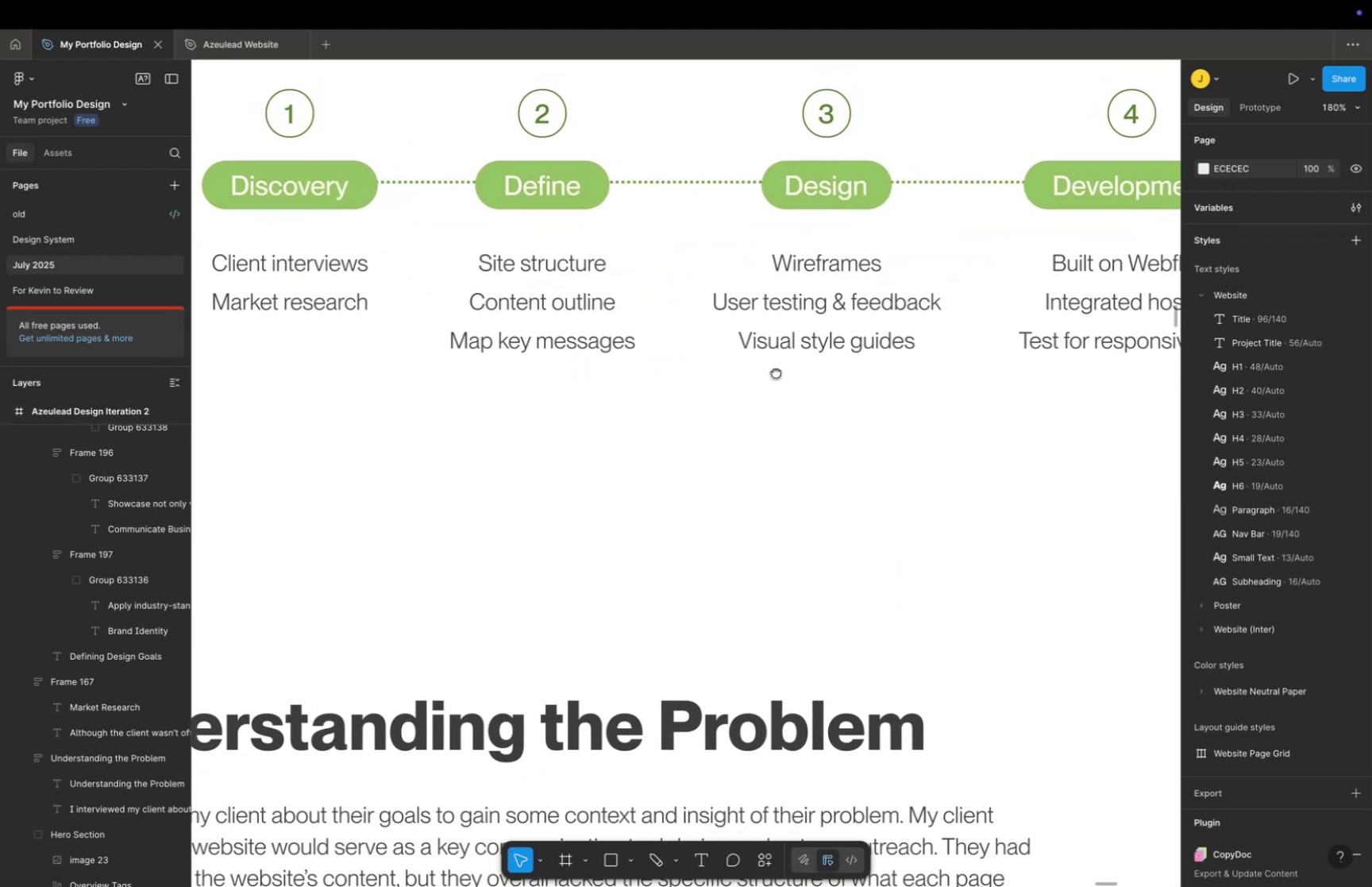 
key(Space)
 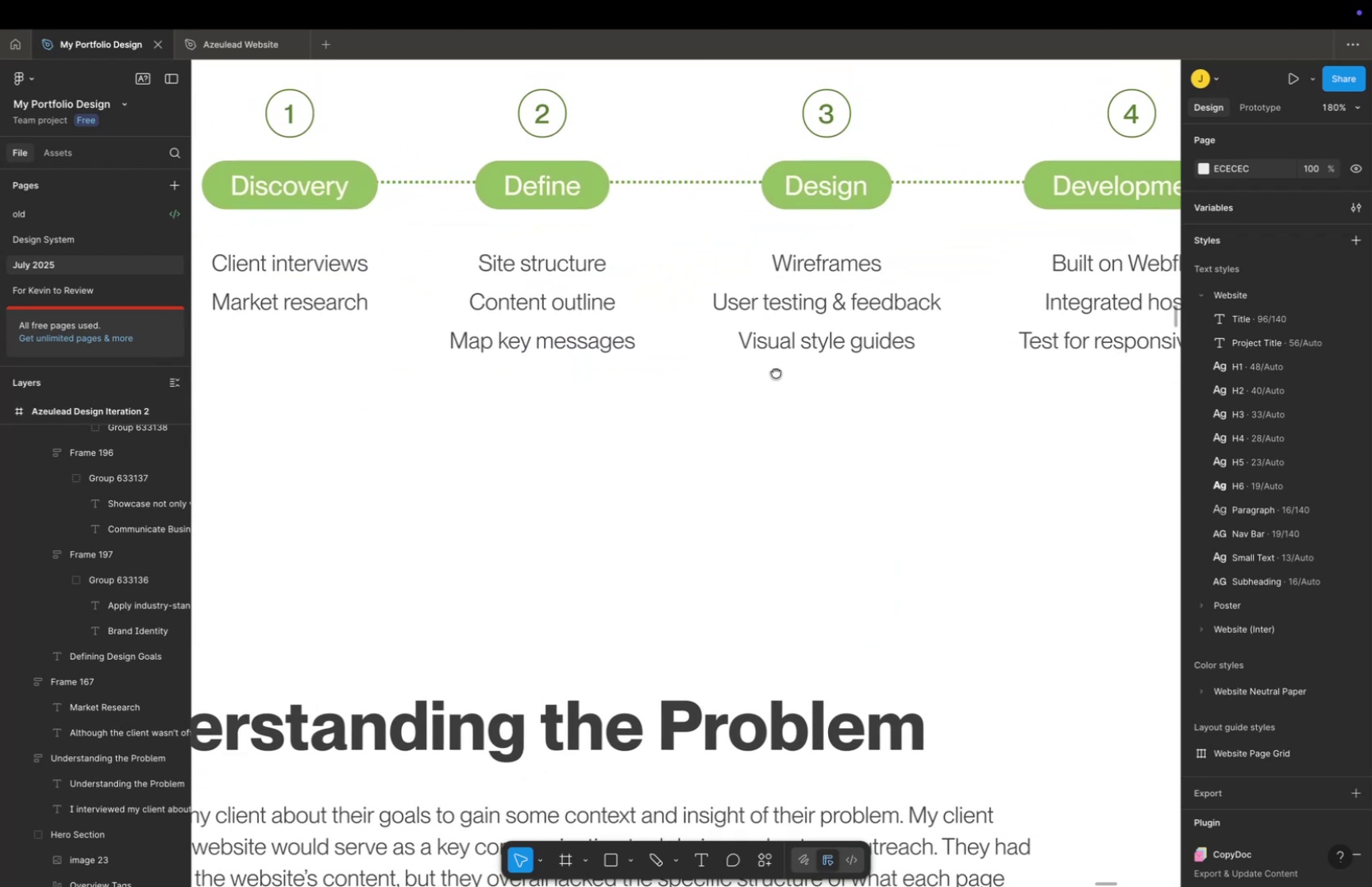 
key(Space)
 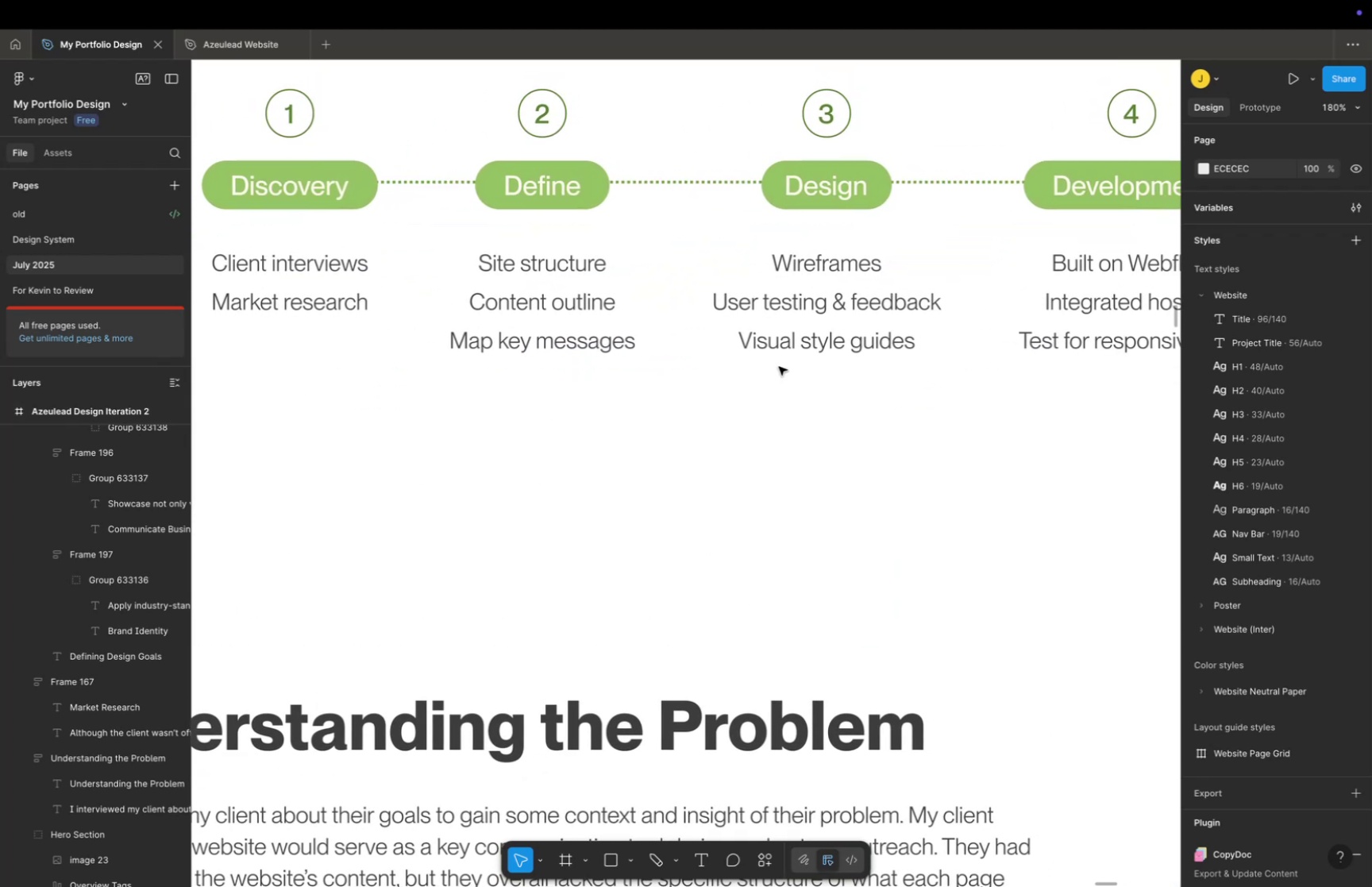 
key(Meta+CommandLeft)
 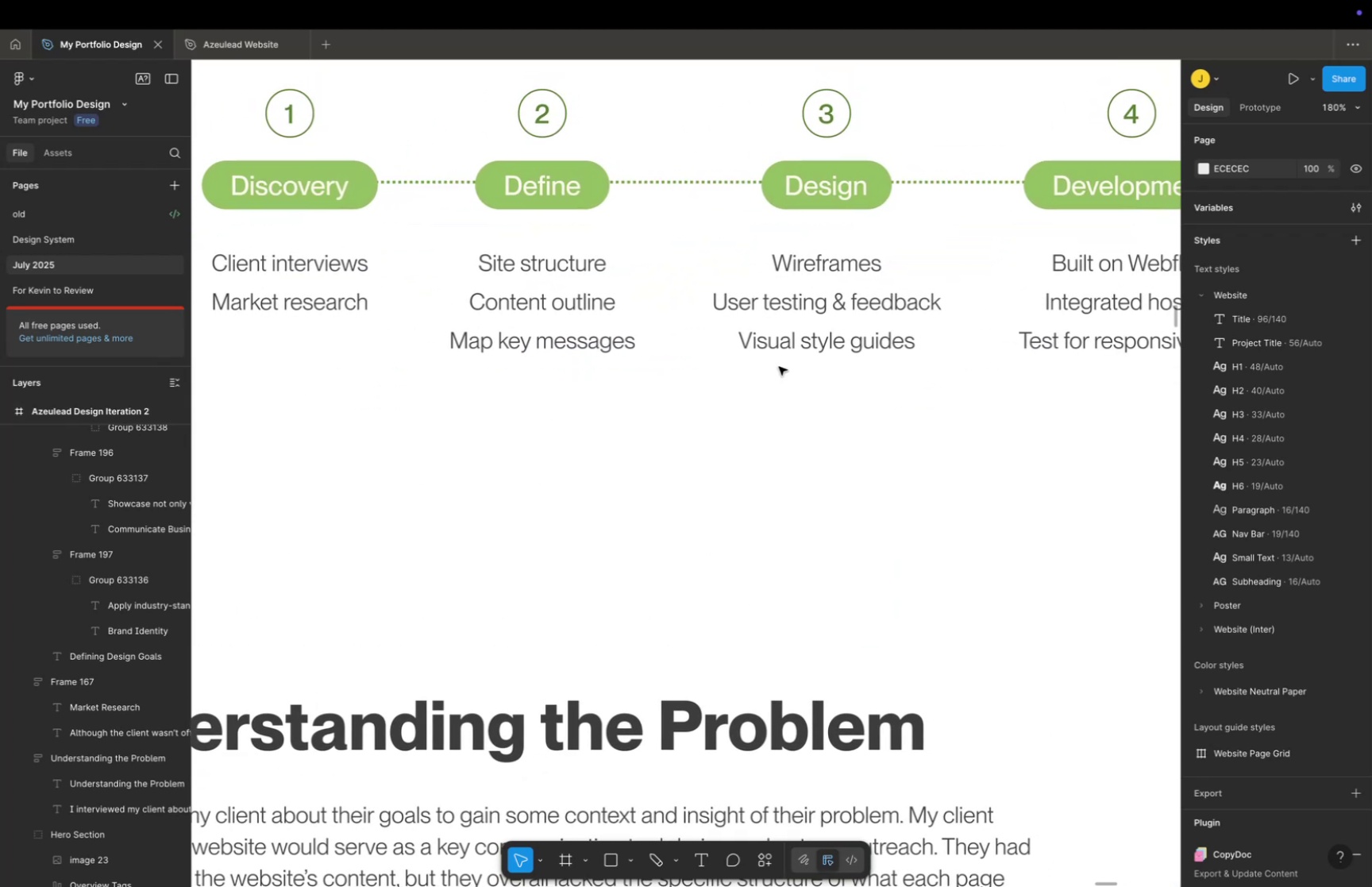 
scroll: coordinate [778, 361], scroll_direction: down, amount: 31.0
 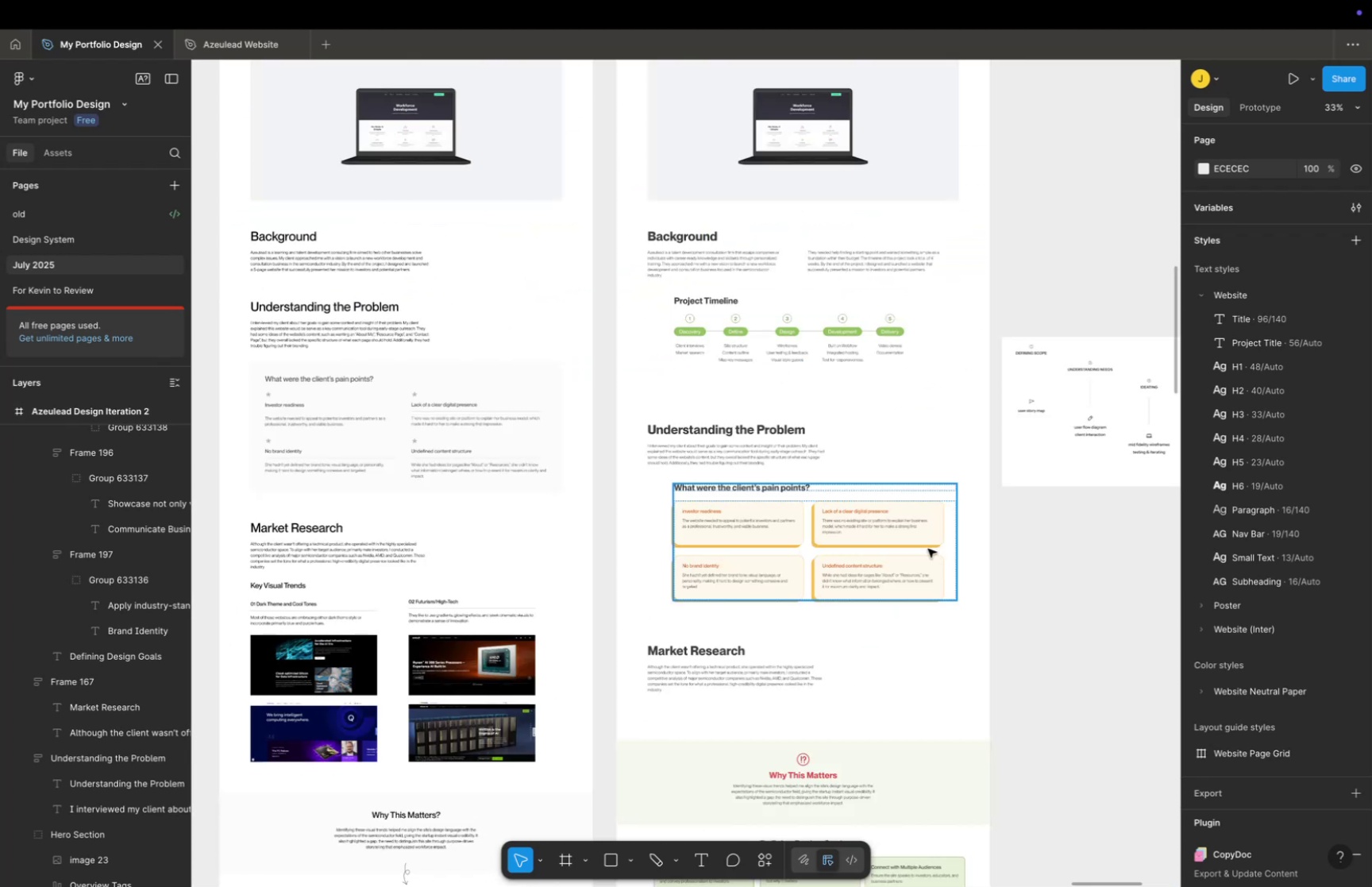 
hold_key(key=Space, duration=1.5)
 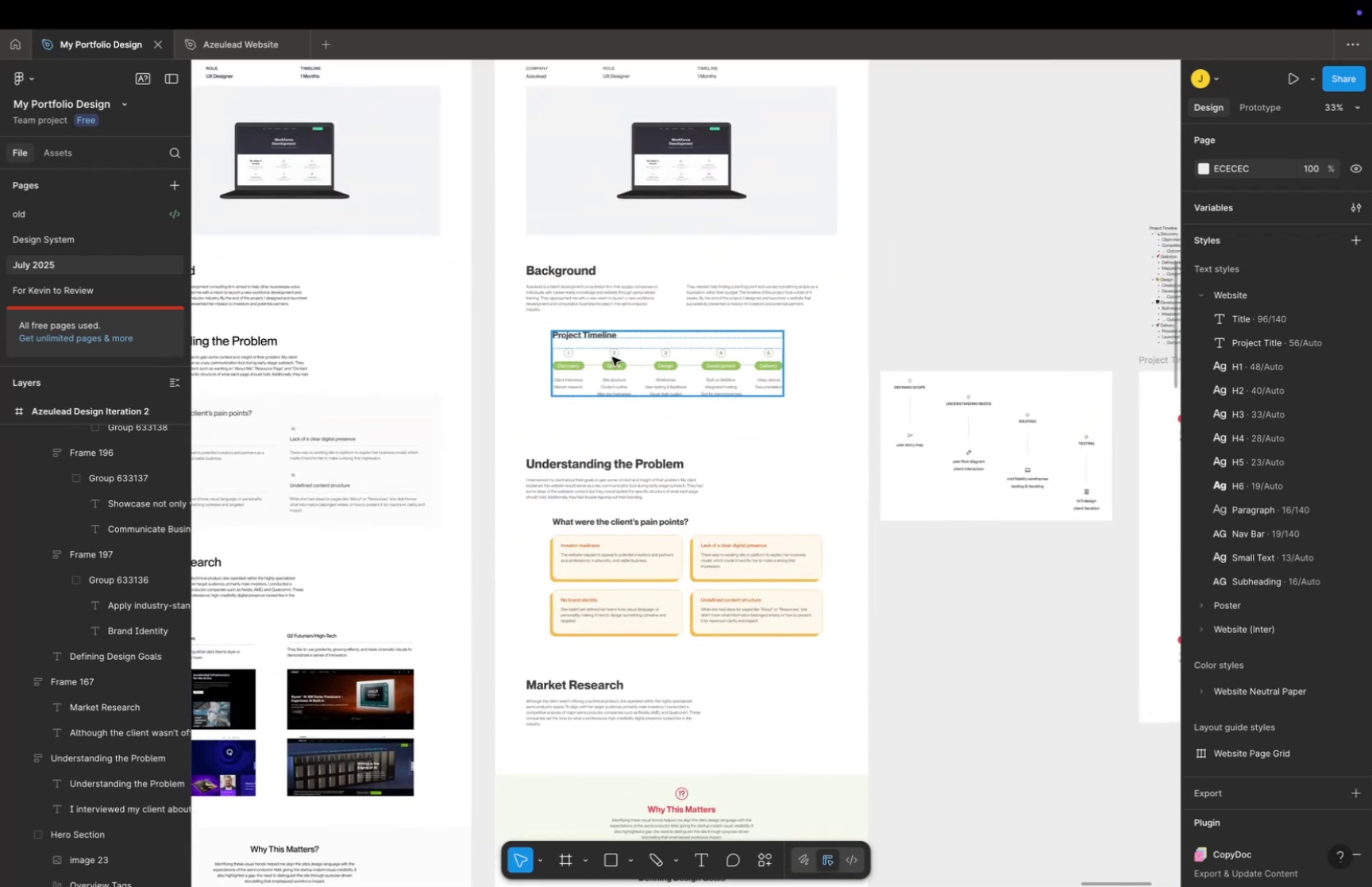 
left_click_drag(start_coordinate=[928, 564], to_coordinate=[807, 598])
 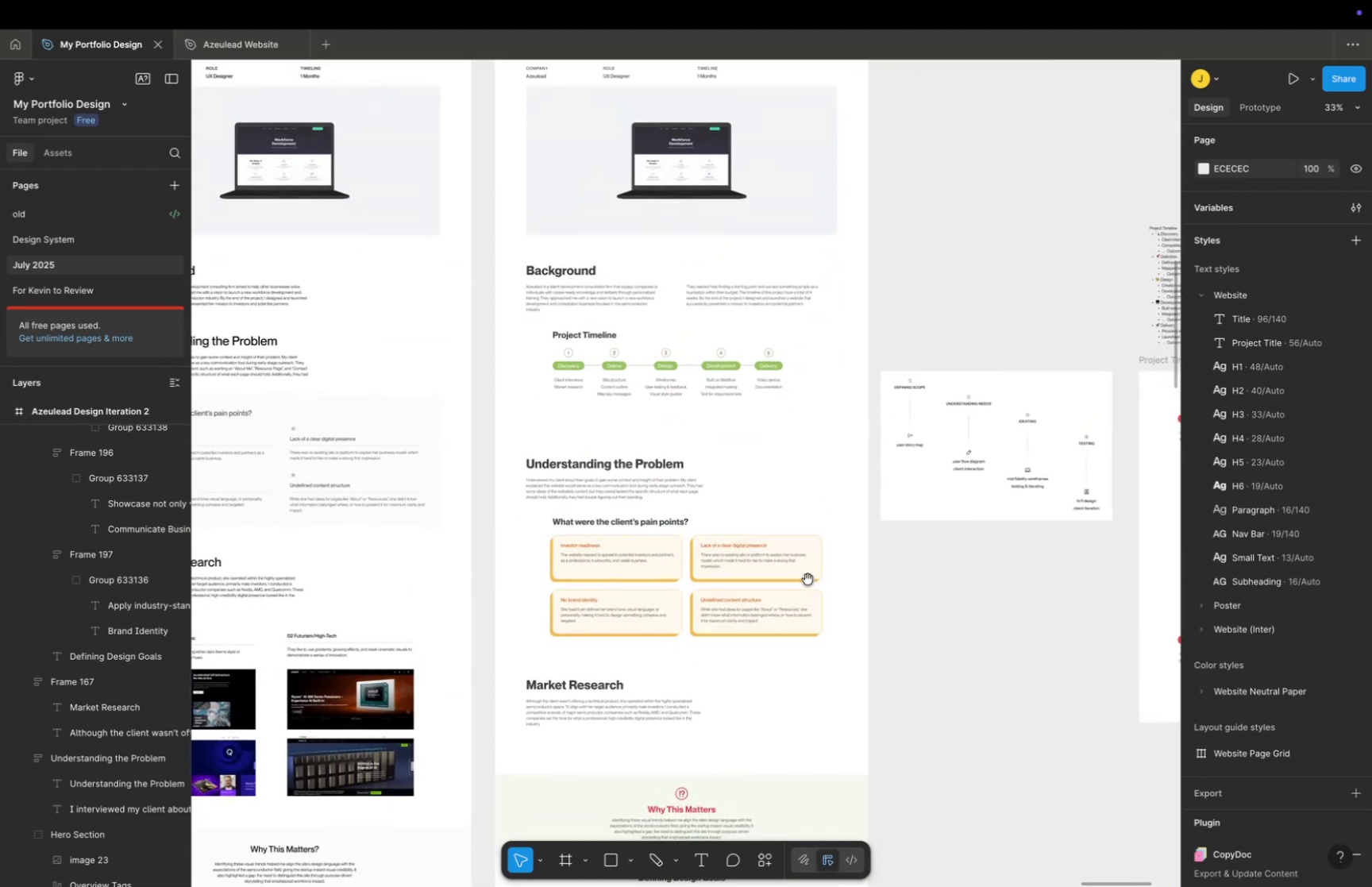 
key(Space)
 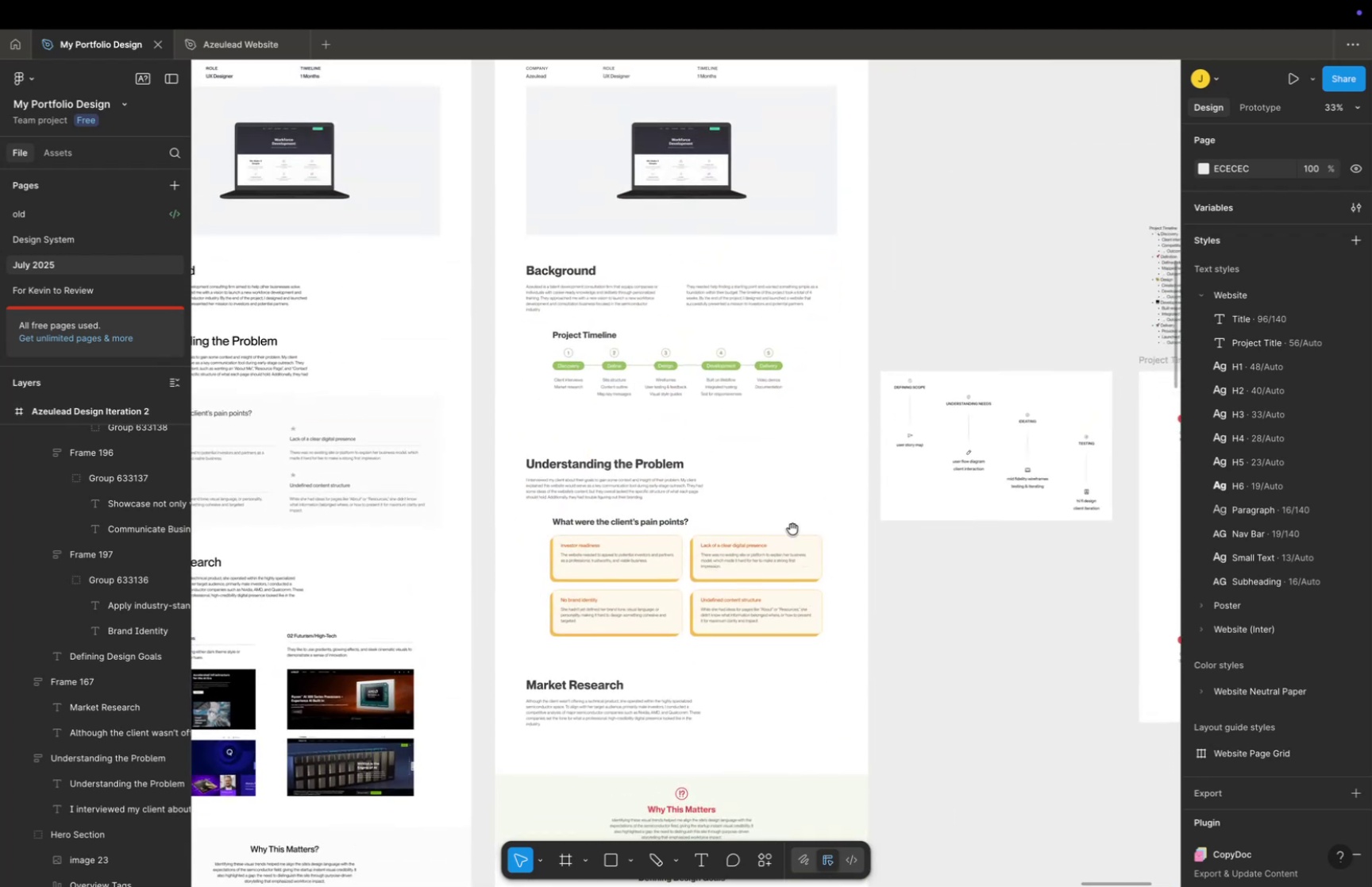 
key(Space)
 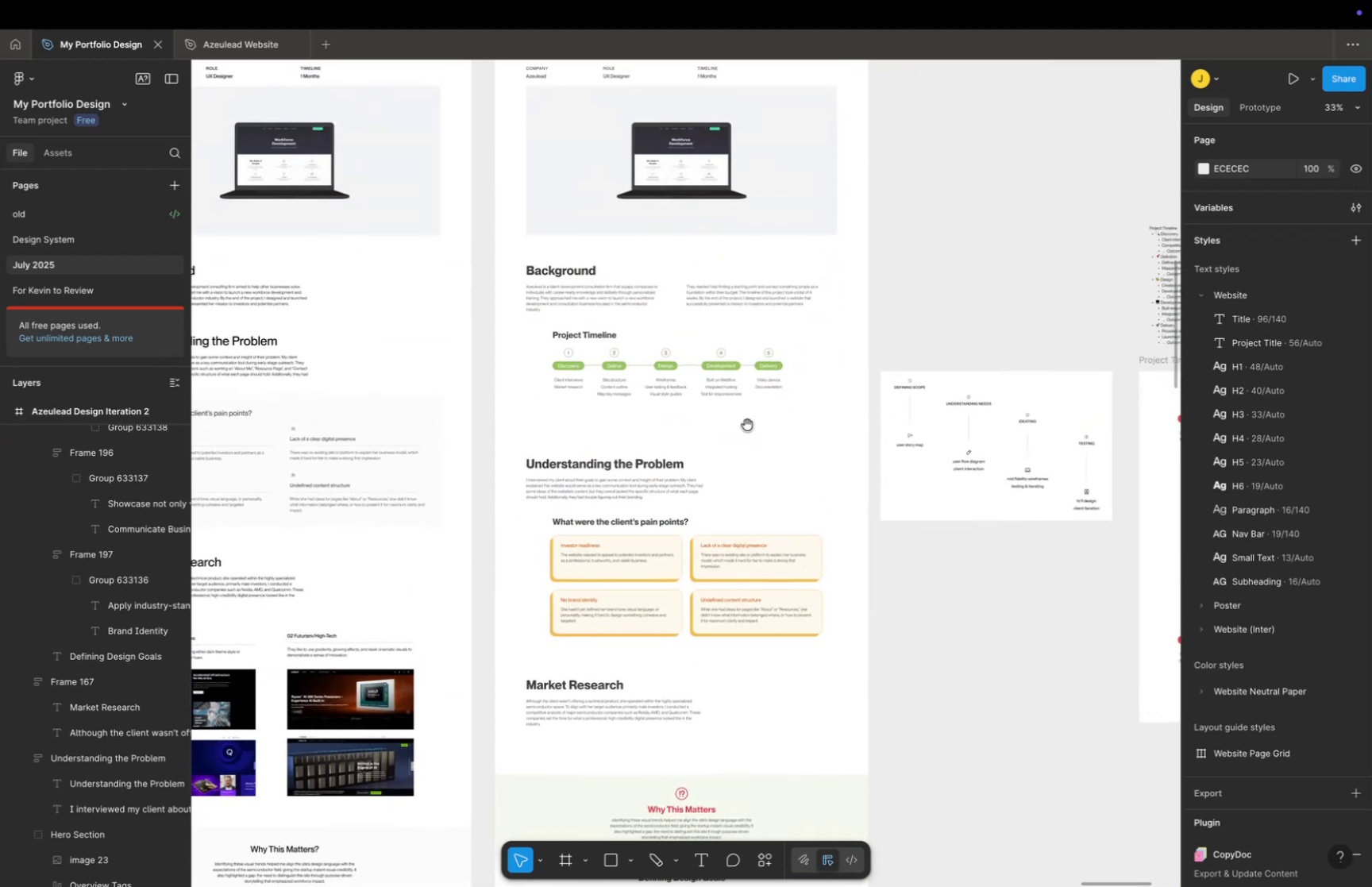 
key(Space)
 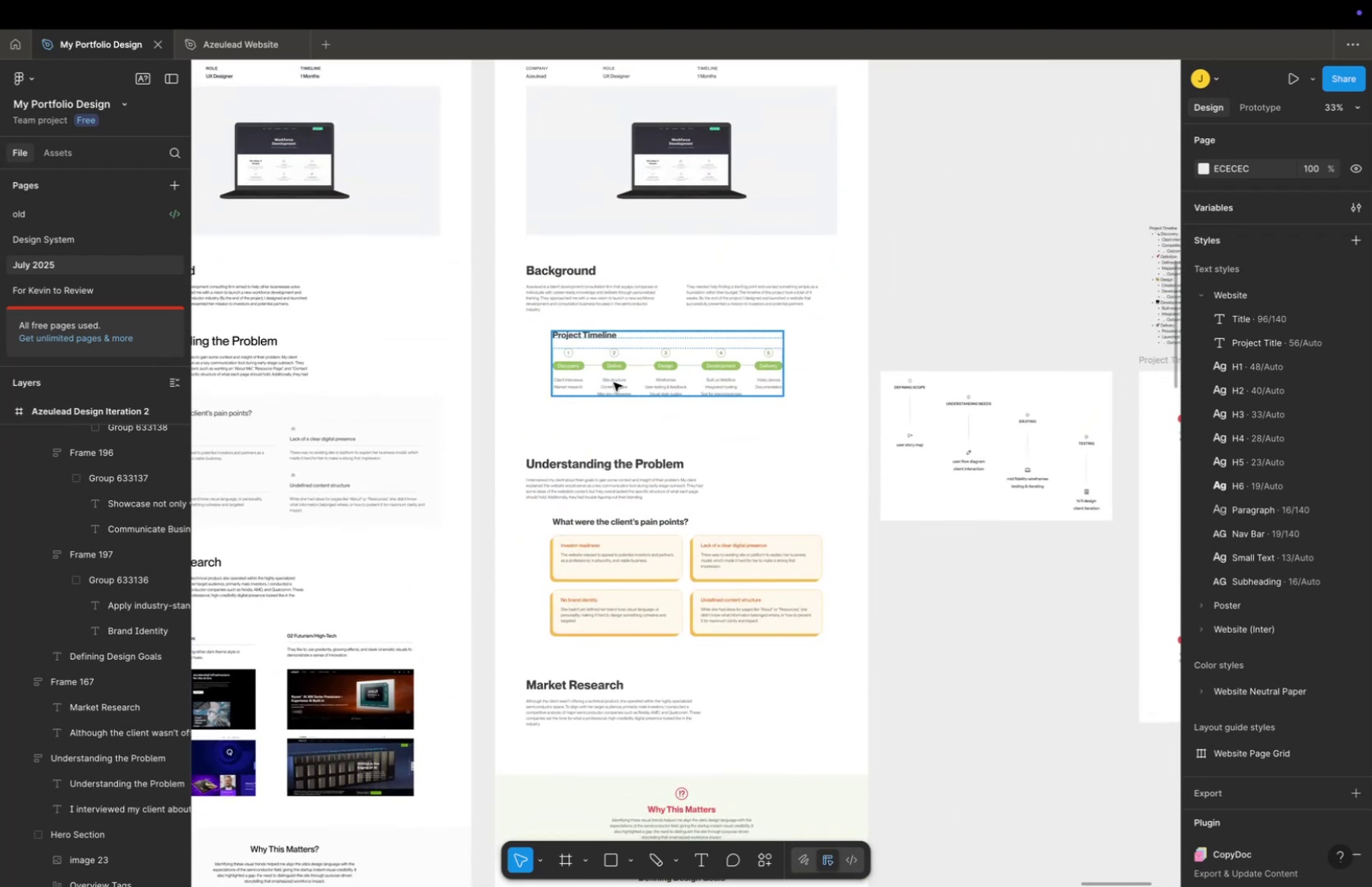 
key(Meta+CommandLeft)
 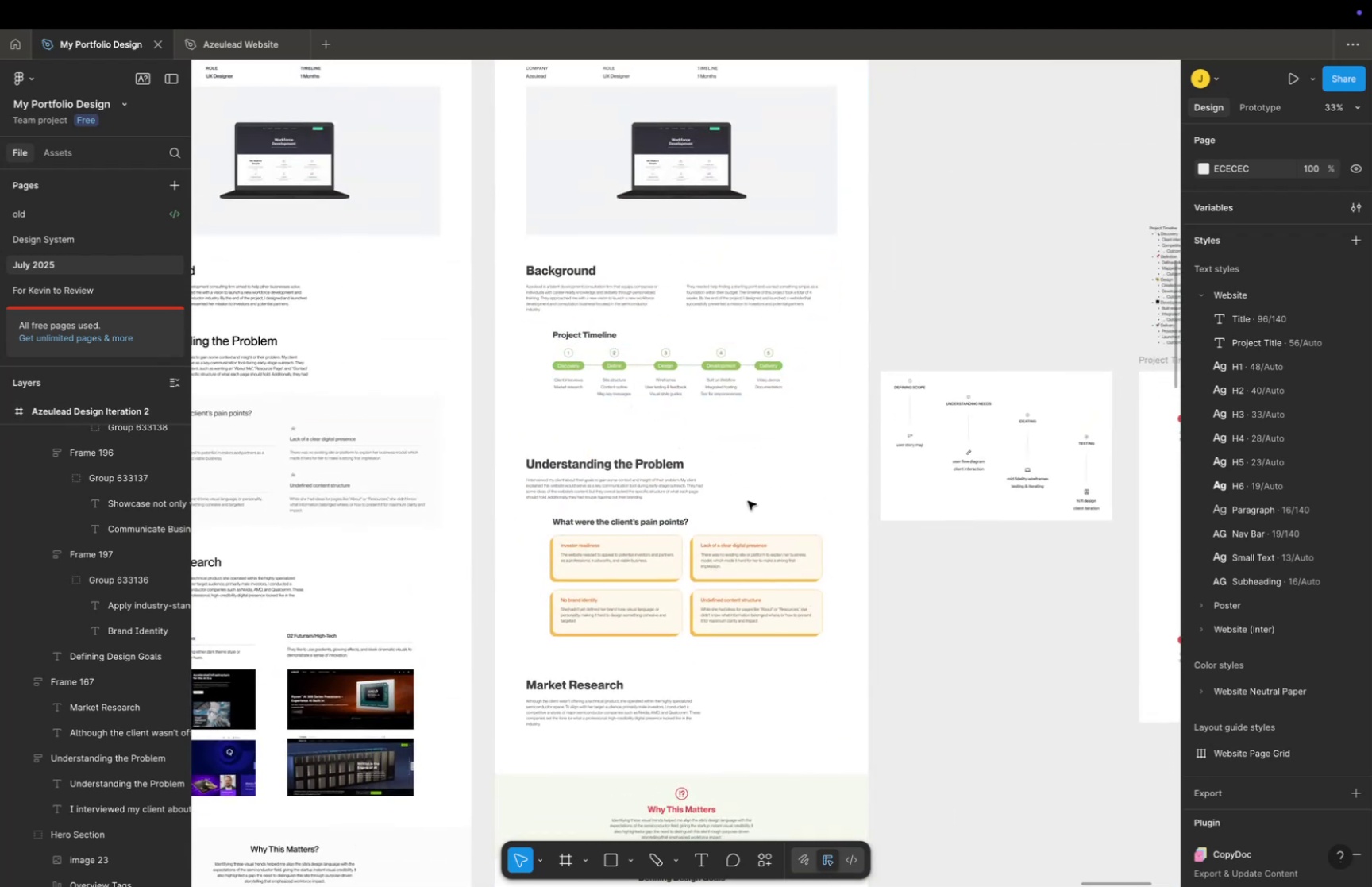 
hold_key(key=Space, duration=1.5)
 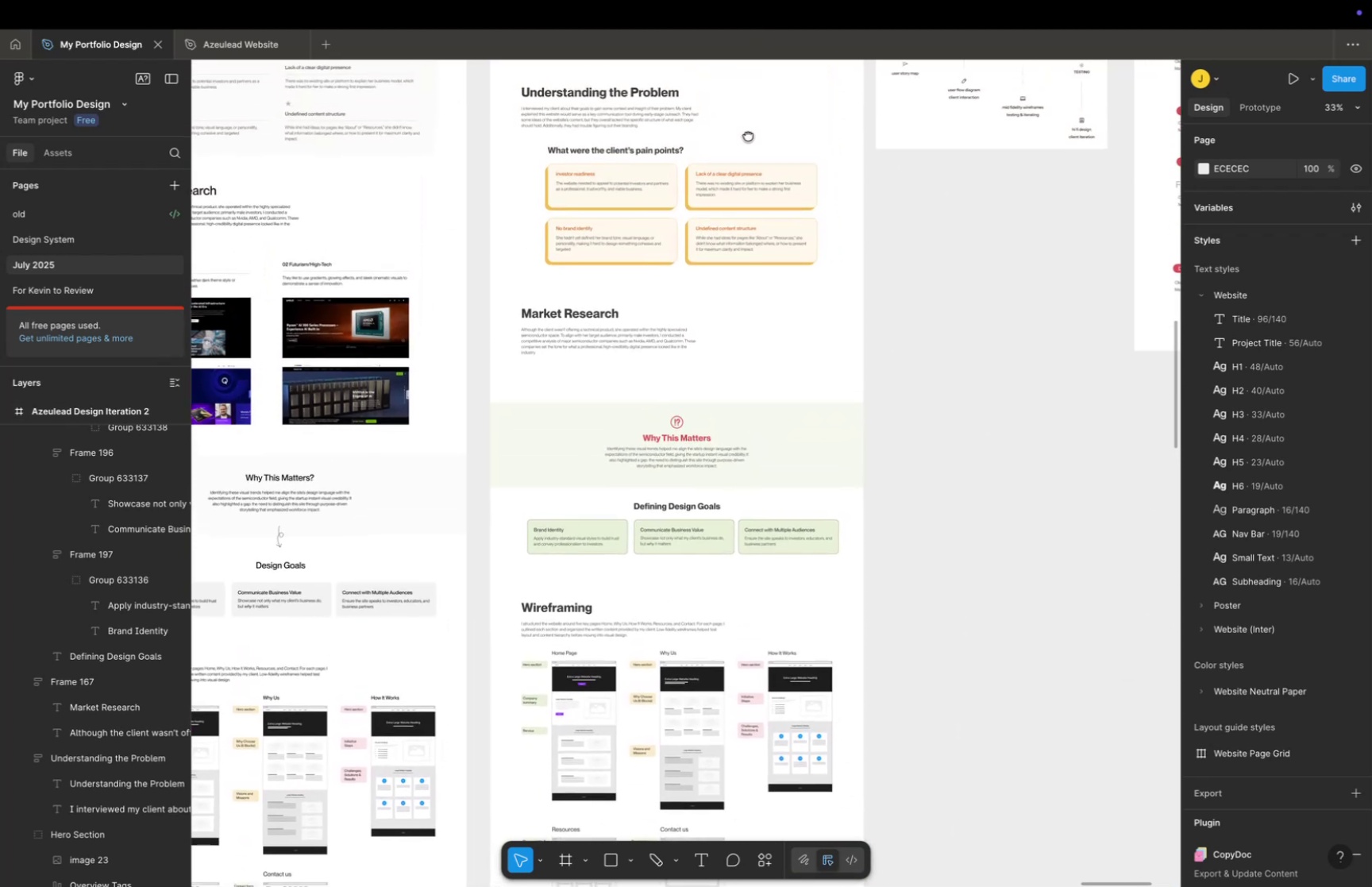 
left_click_drag(start_coordinate=[753, 506], to_coordinate=[748, 136])
 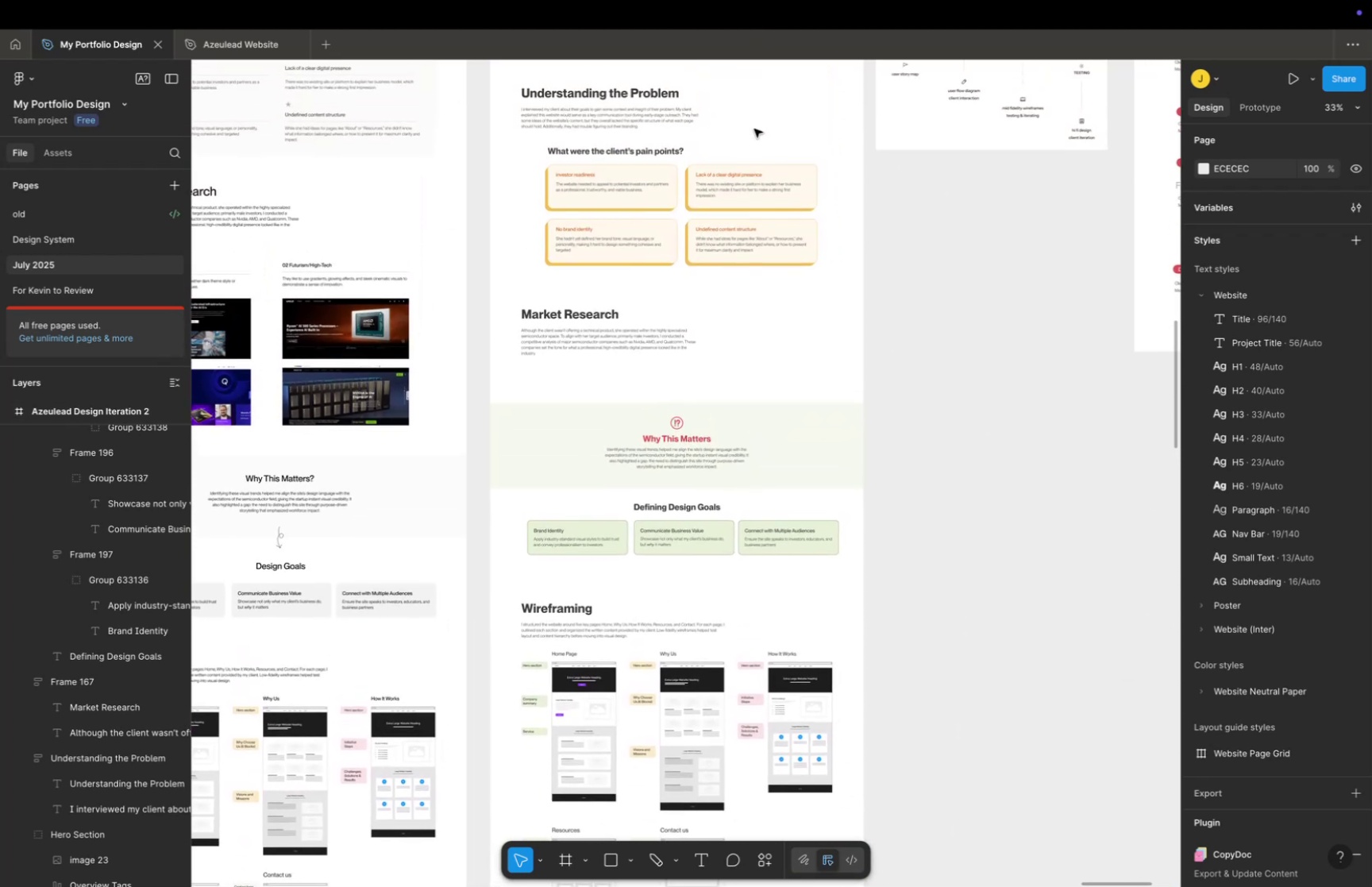 
hold_key(key=Space, duration=0.62)
 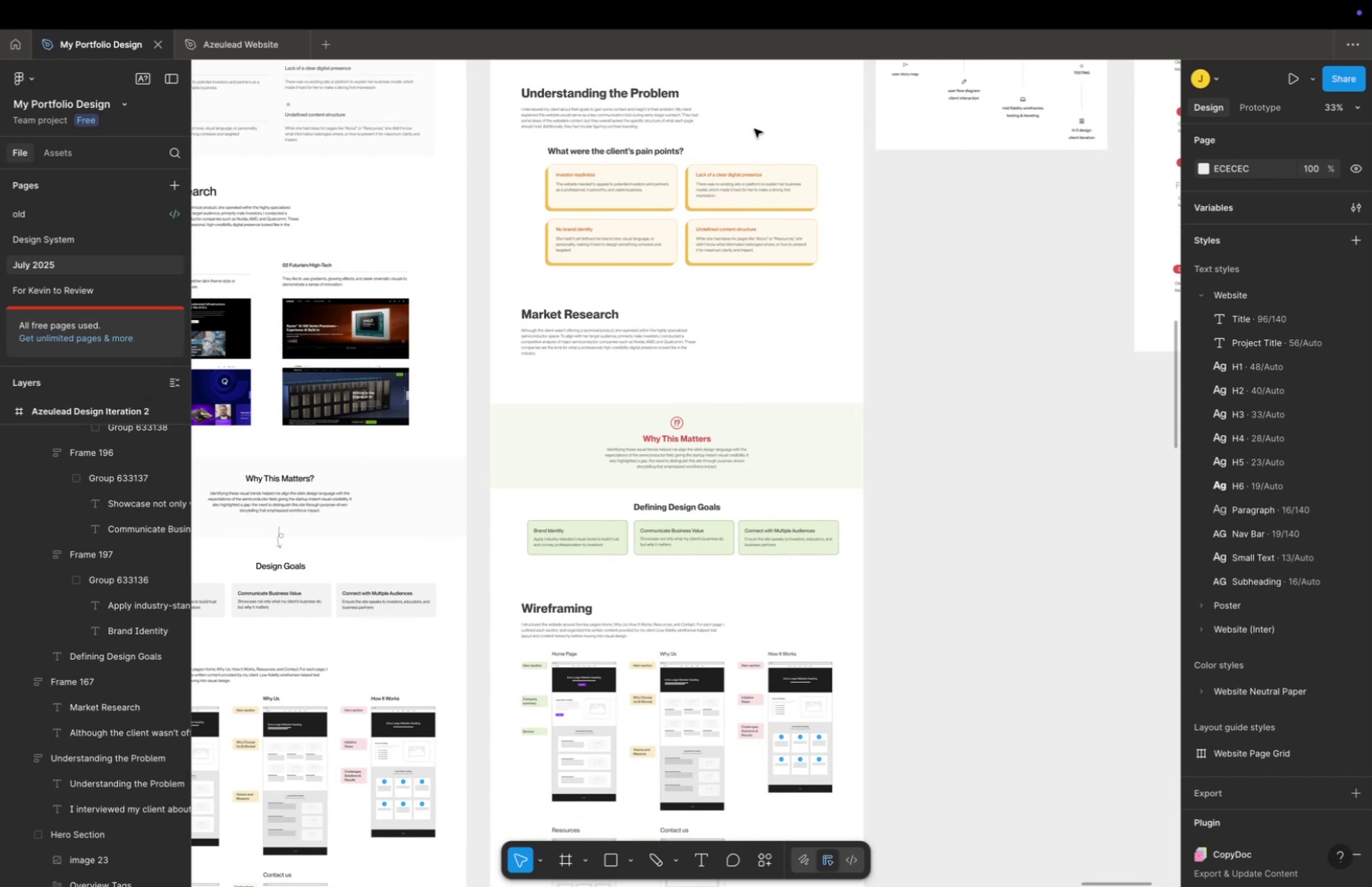 
scroll: coordinate [738, 194], scroll_direction: up, amount: 17.0
 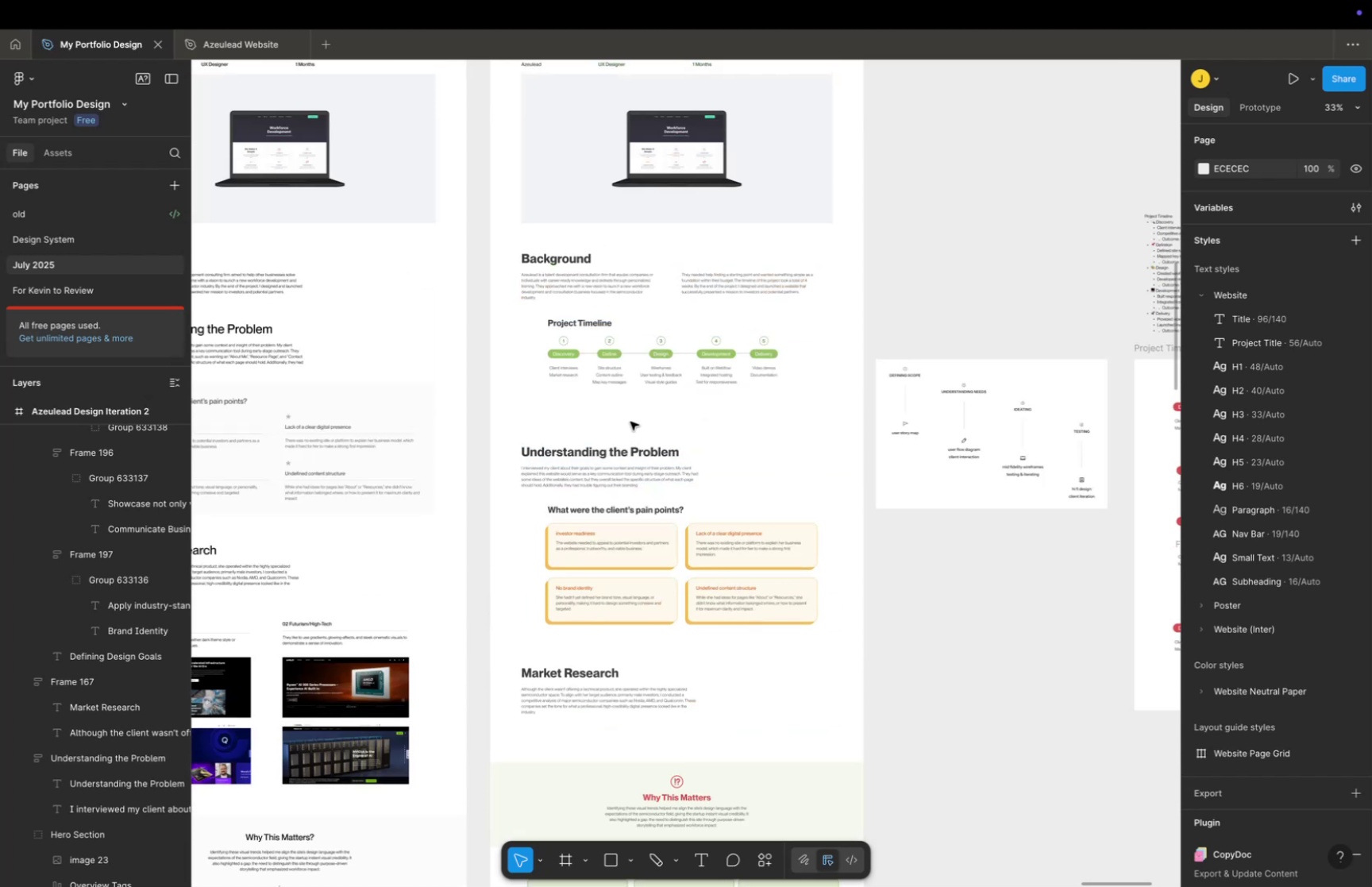 
hold_key(key=CommandLeft, duration=0.83)
scroll: coordinate [615, 391], scroll_direction: up, amount: 25.0
 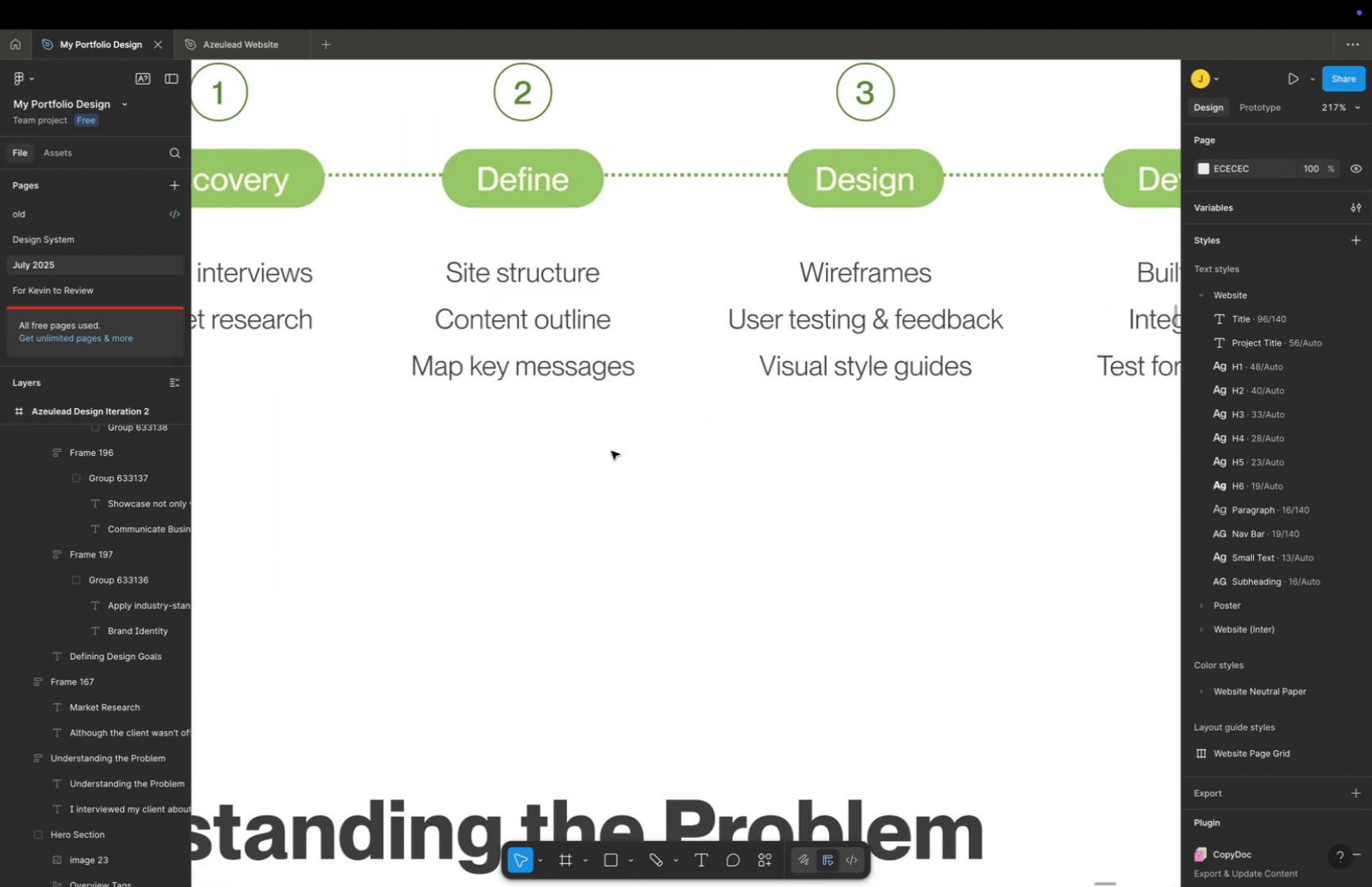 
hold_key(key=Space, duration=1.24)
 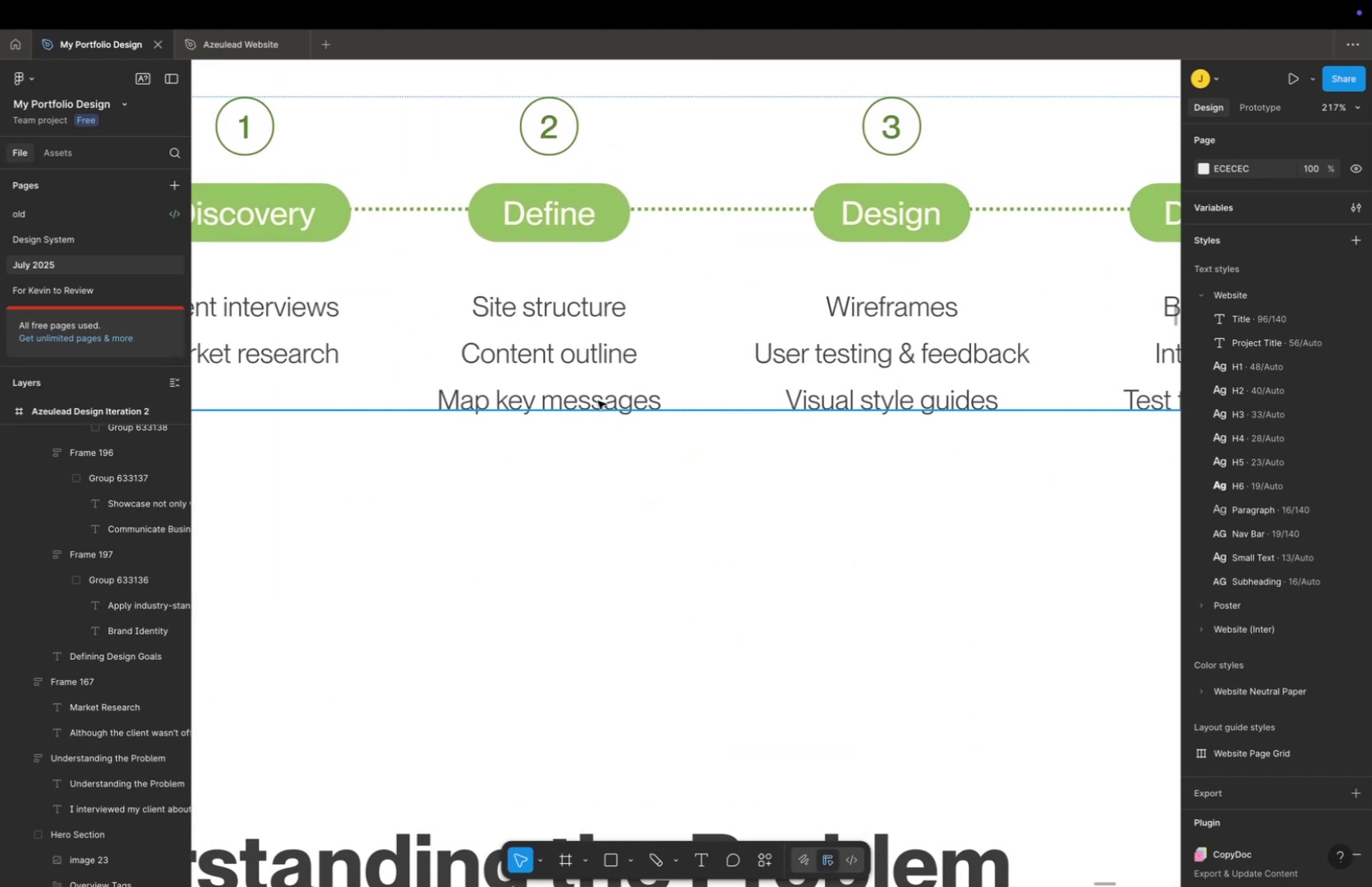 
left_click_drag(start_coordinate=[626, 468], to_coordinate=[652, 502])
 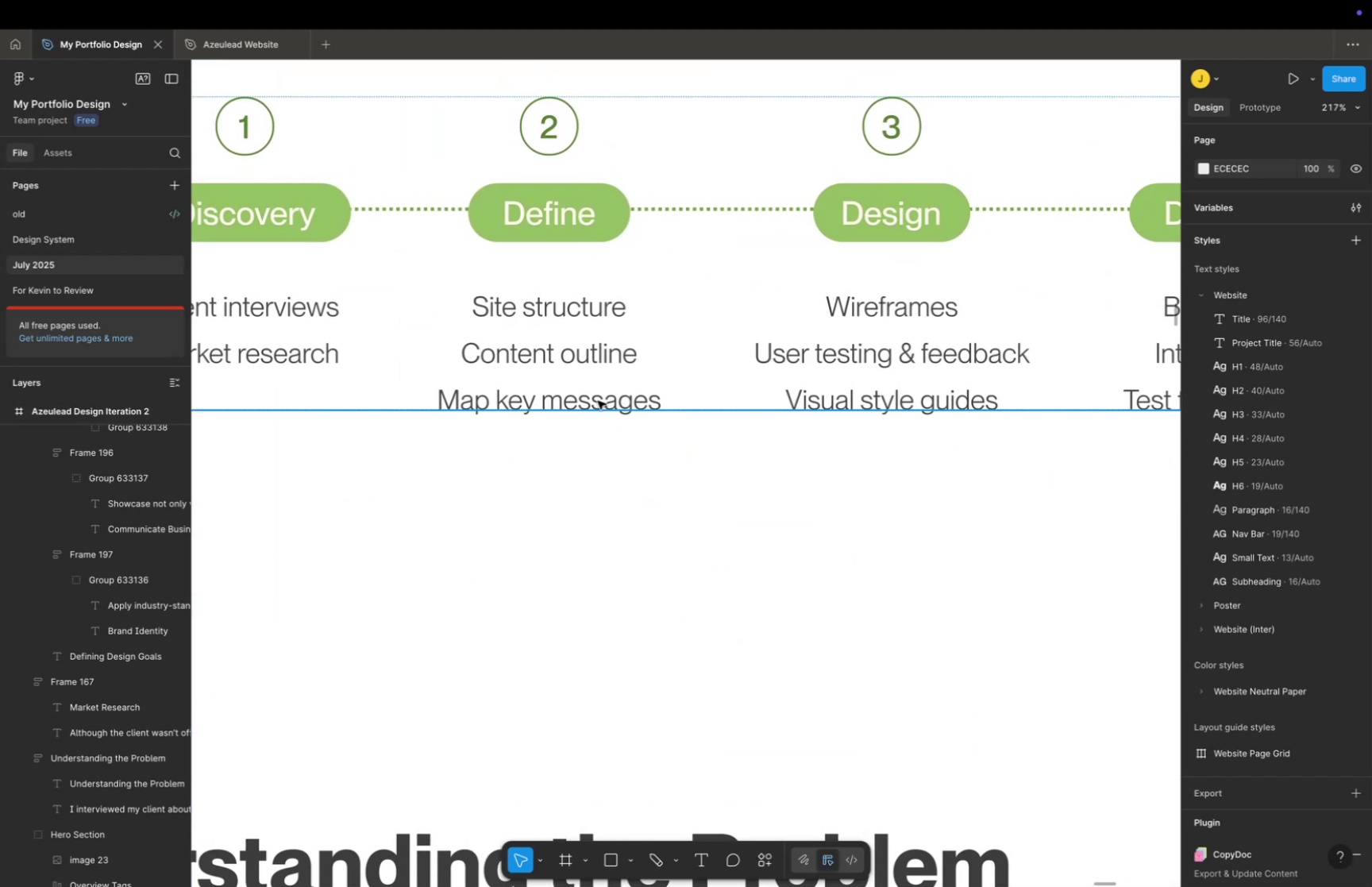 
double_click([598, 400])
 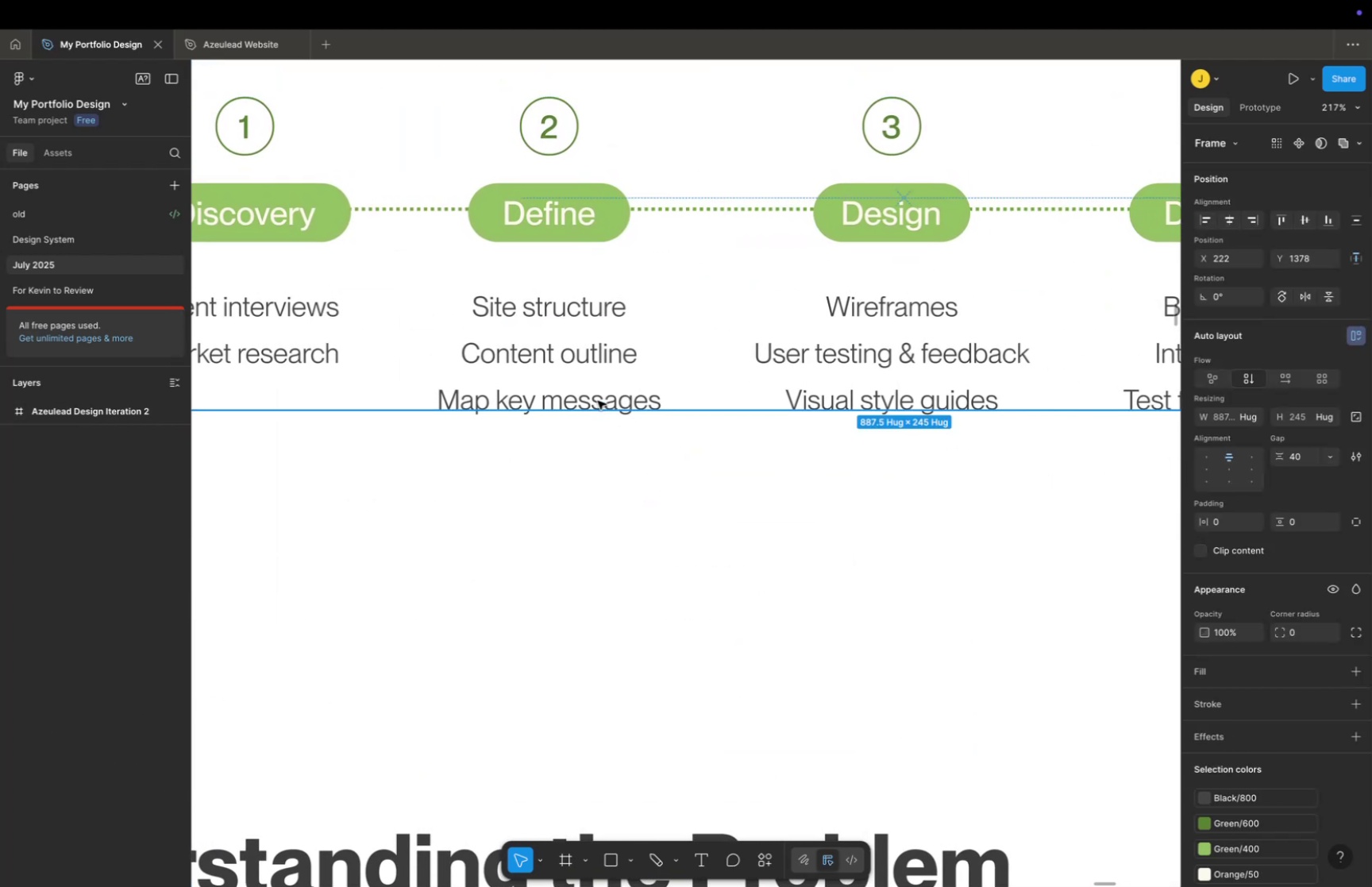 
triple_click([598, 400])
 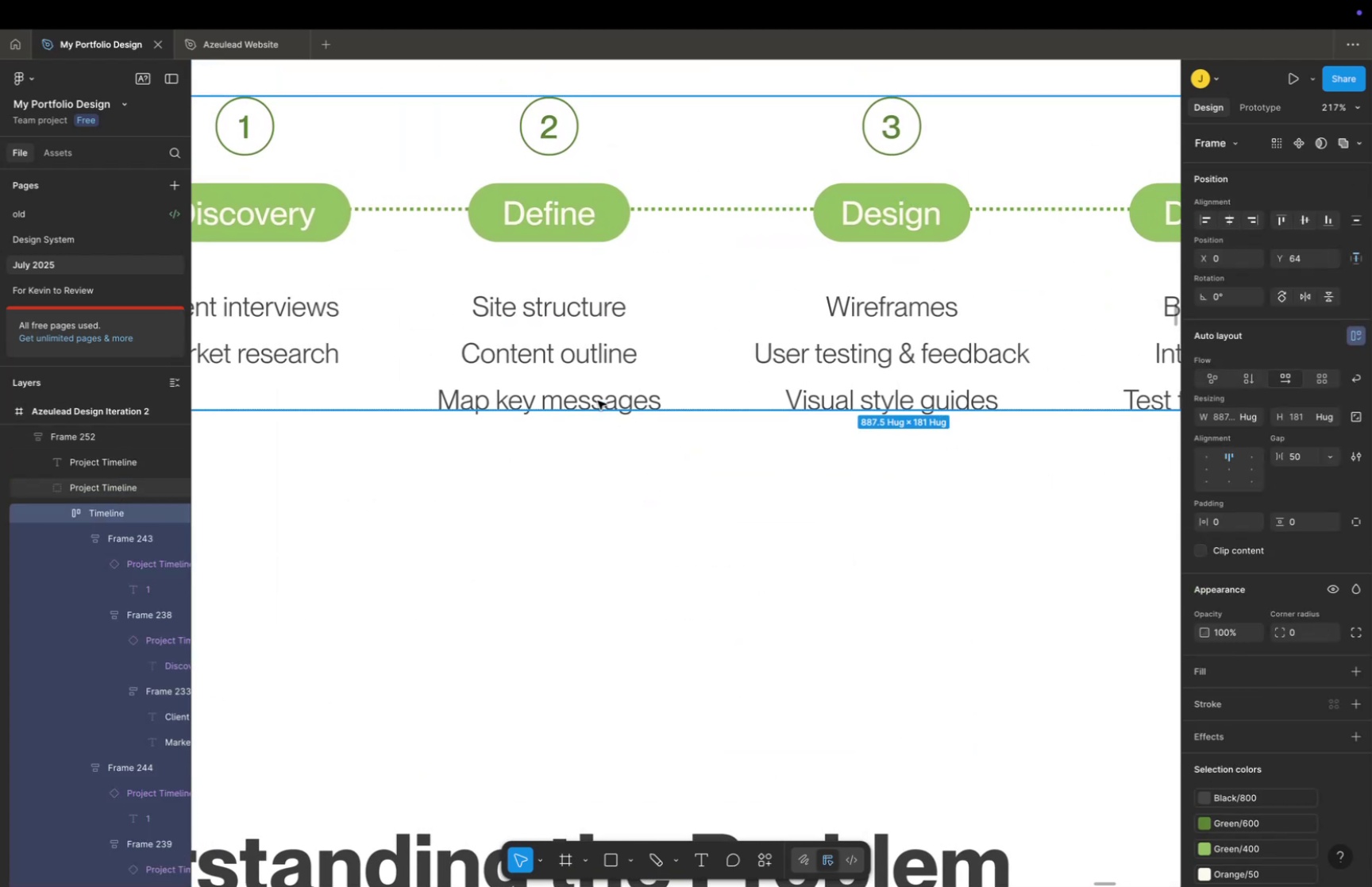 
triple_click([598, 400])
 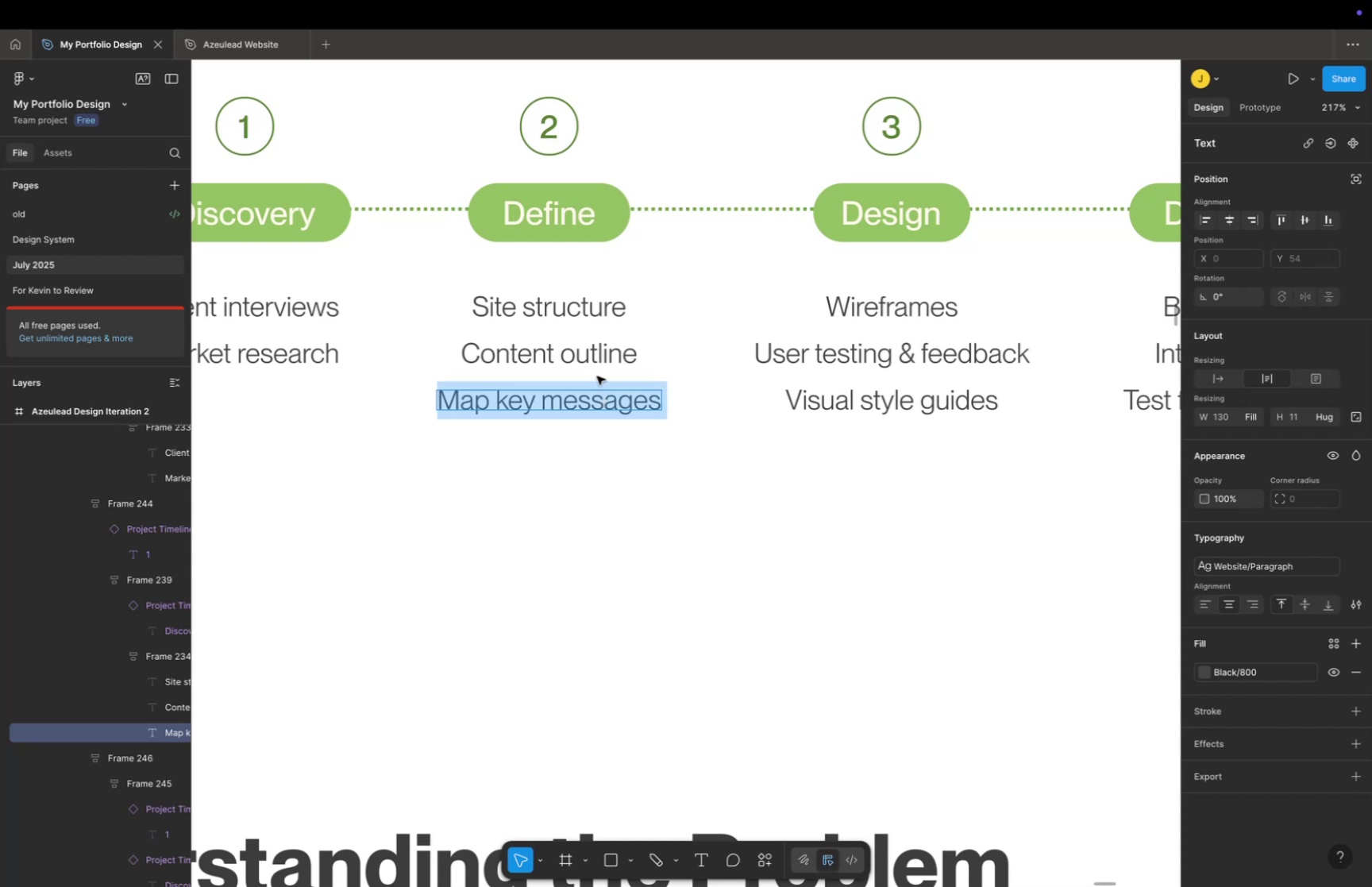 
wait(7.4)
 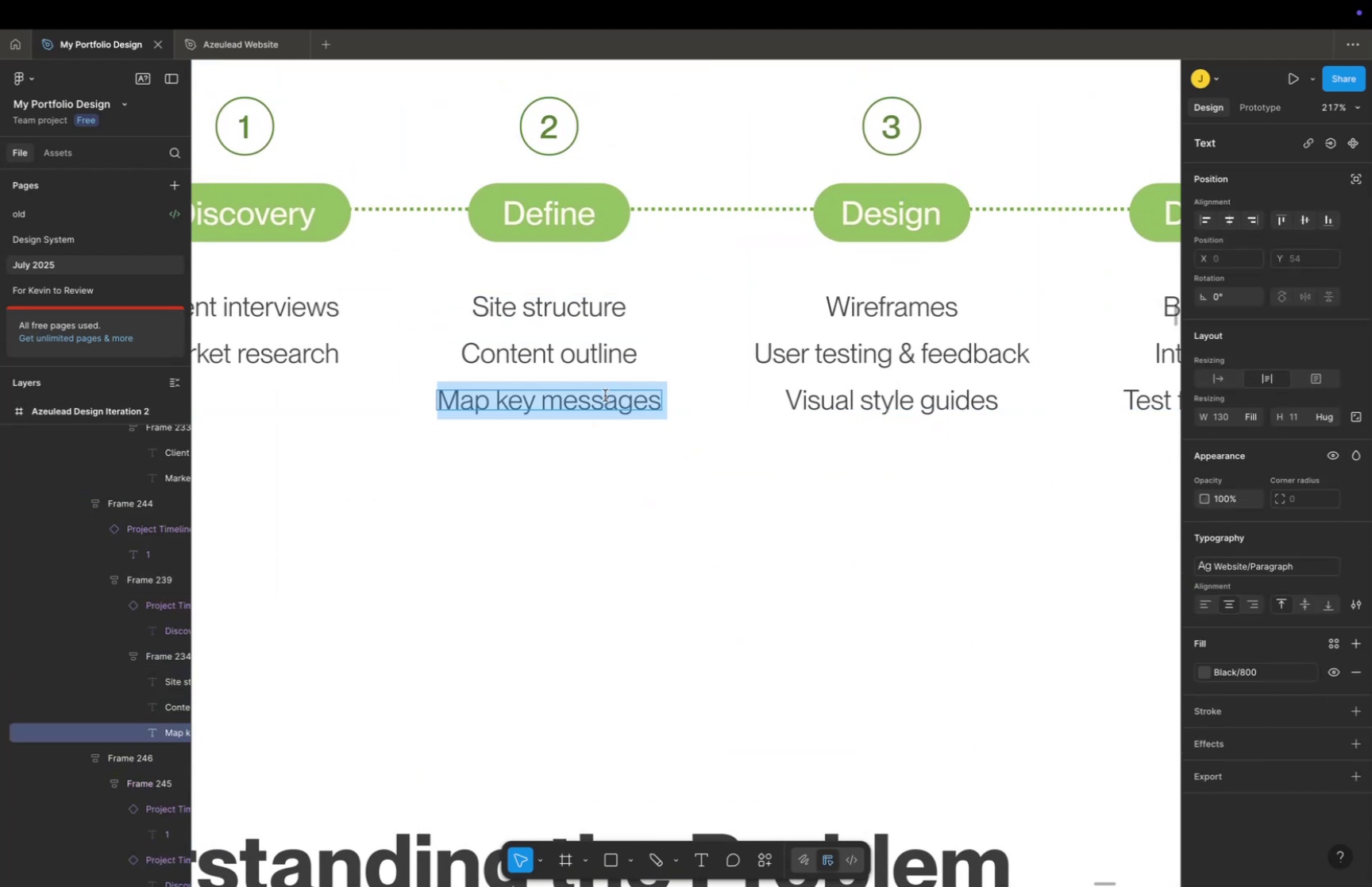 
key(Meta+CommandLeft)
 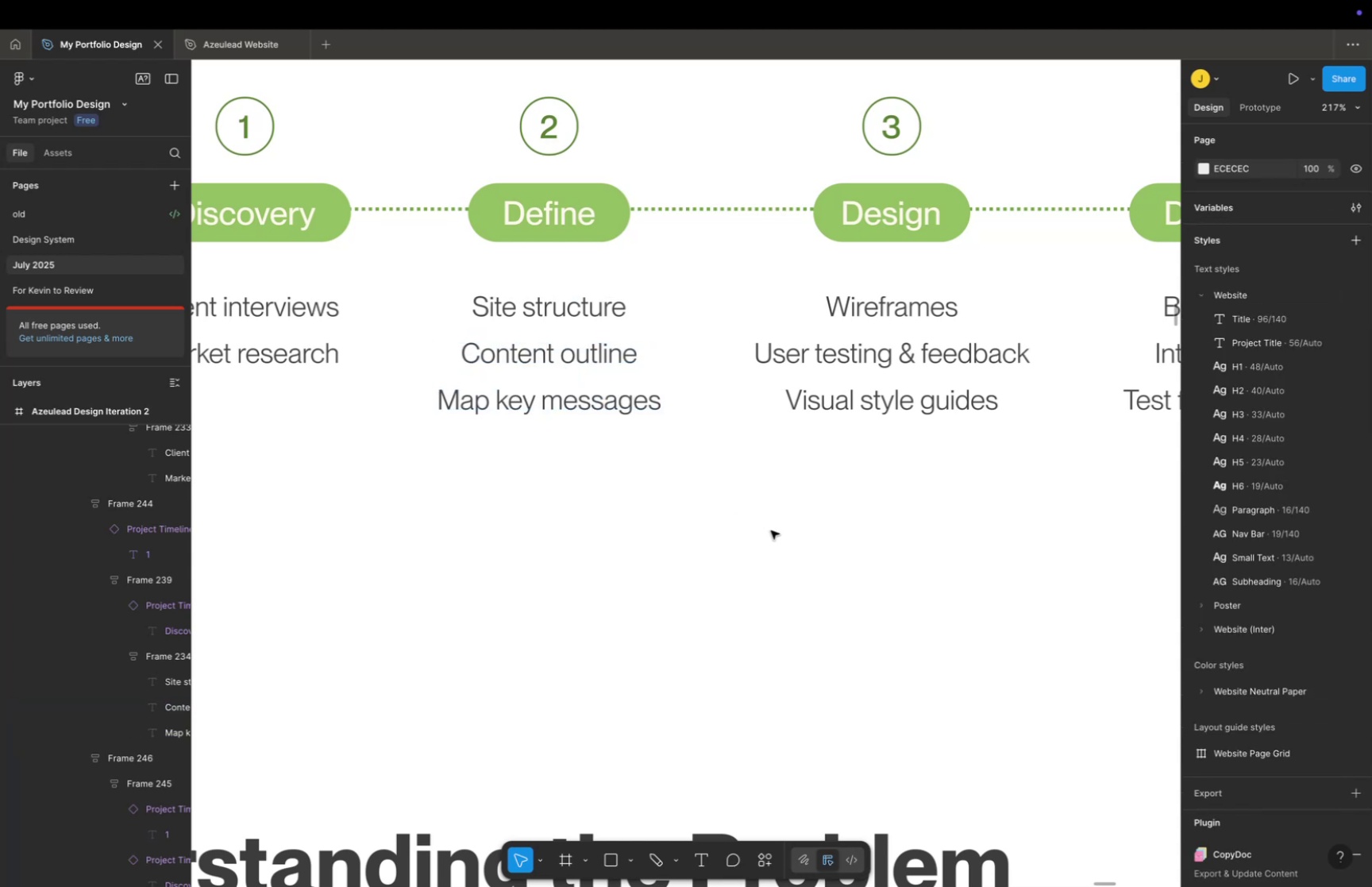 
scroll: coordinate [764, 526], scroll_direction: down, amount: 30.0
 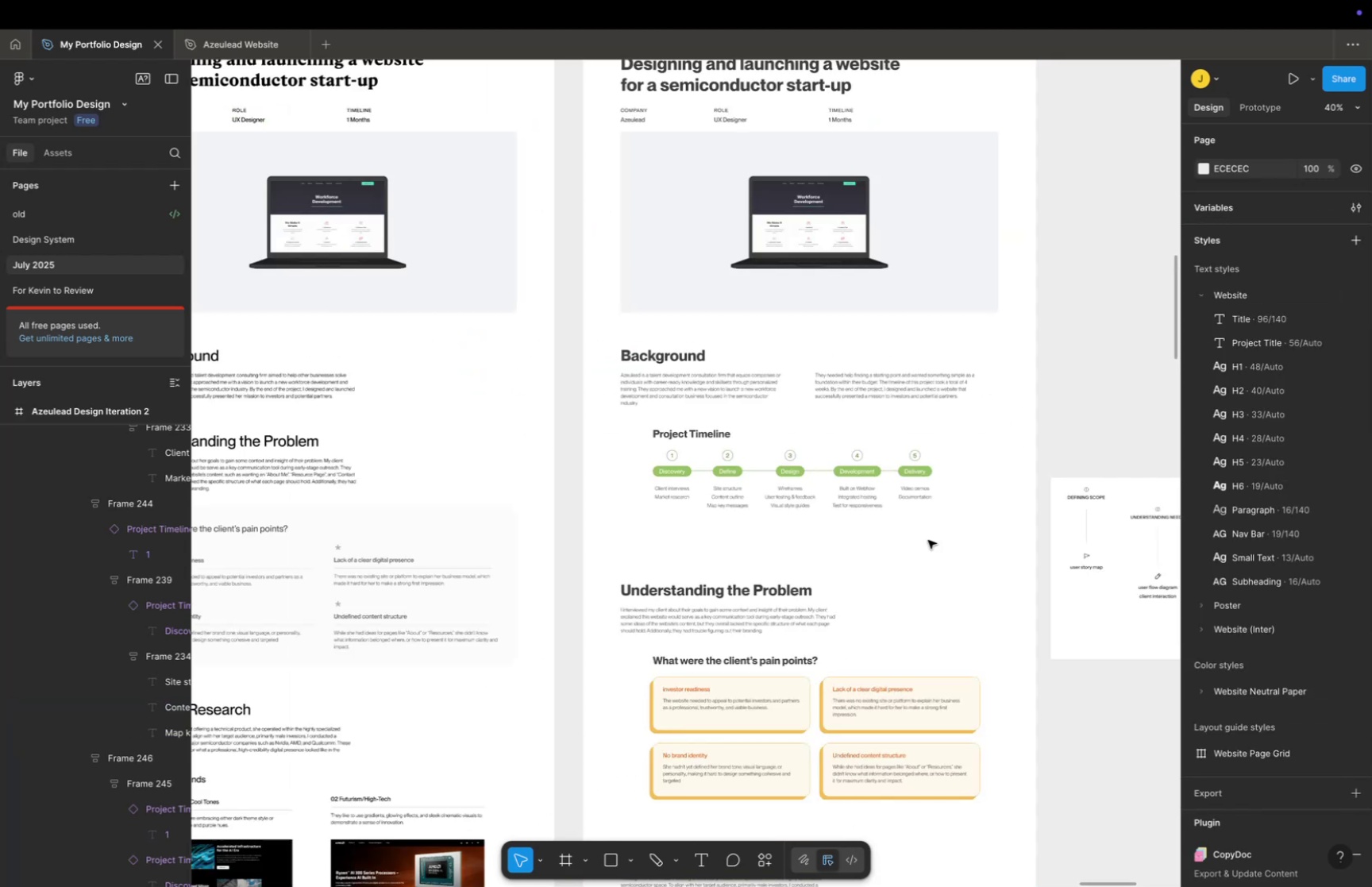 
hold_key(key=Space, duration=0.56)
 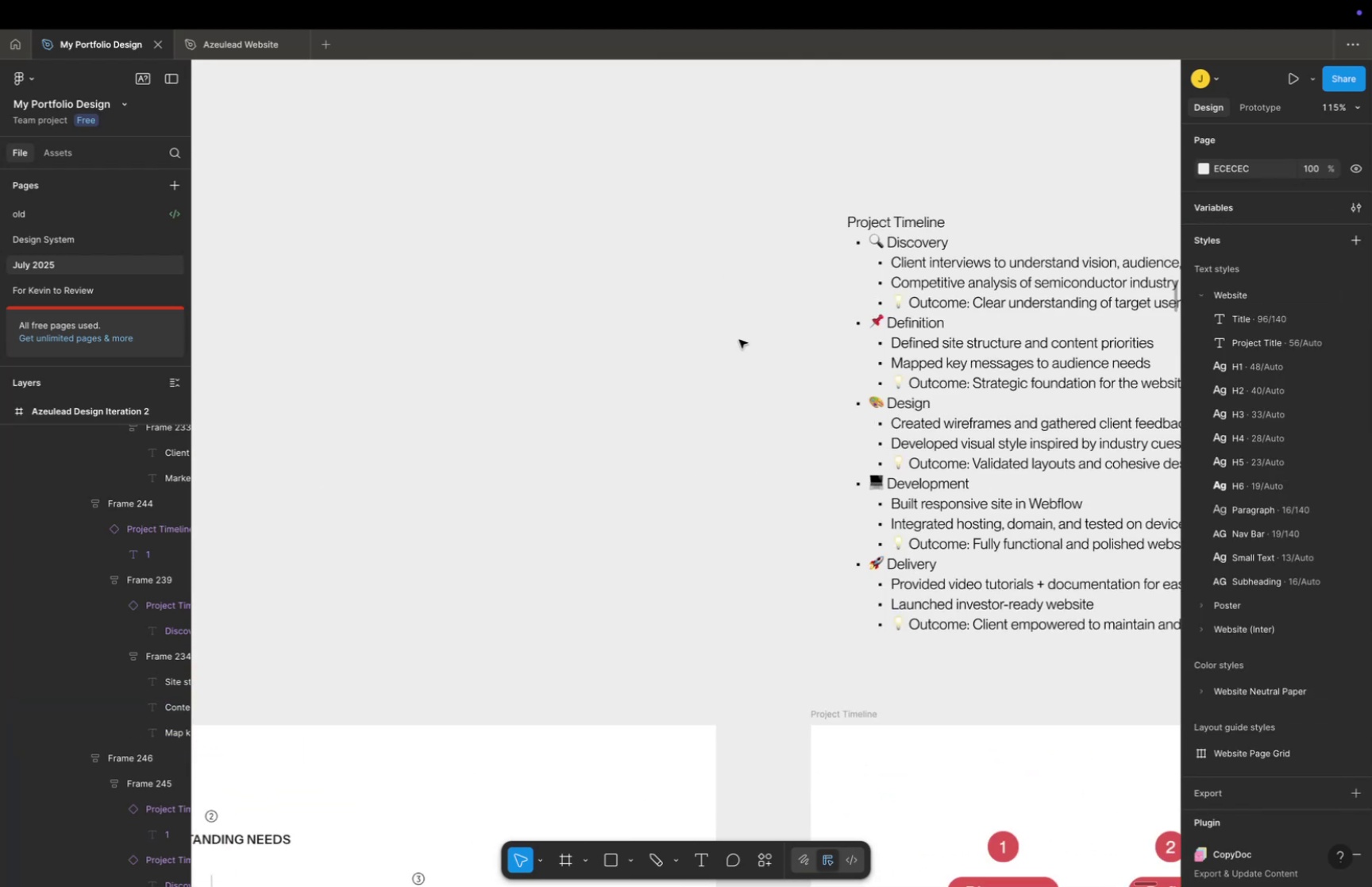 
left_click_drag(start_coordinate=[1096, 526], to_coordinate=[416, 508])
 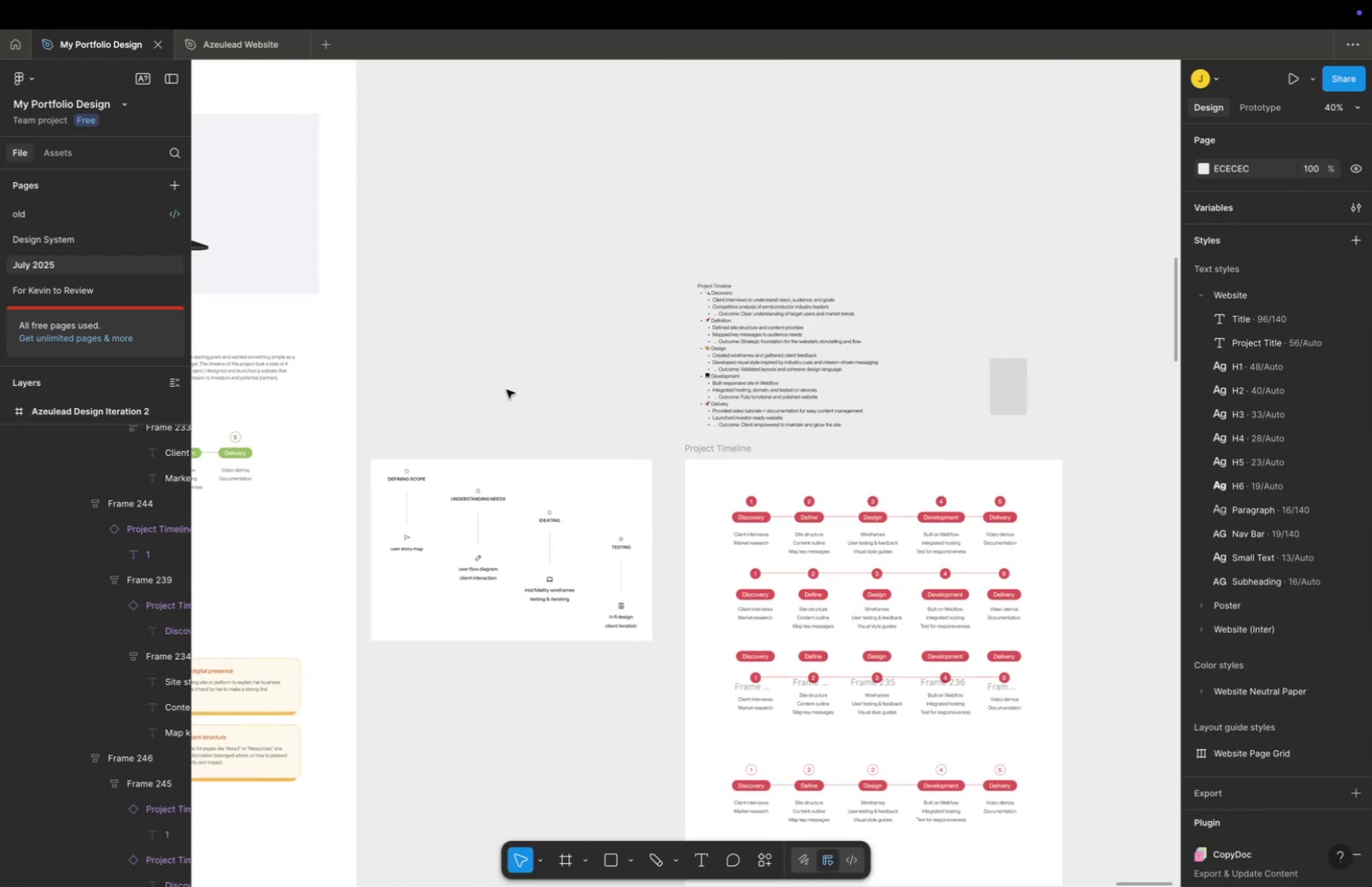 
hold_key(key=CommandLeft, duration=0.41)
scroll: coordinate [619, 322], scroll_direction: up, amount: 17.0
 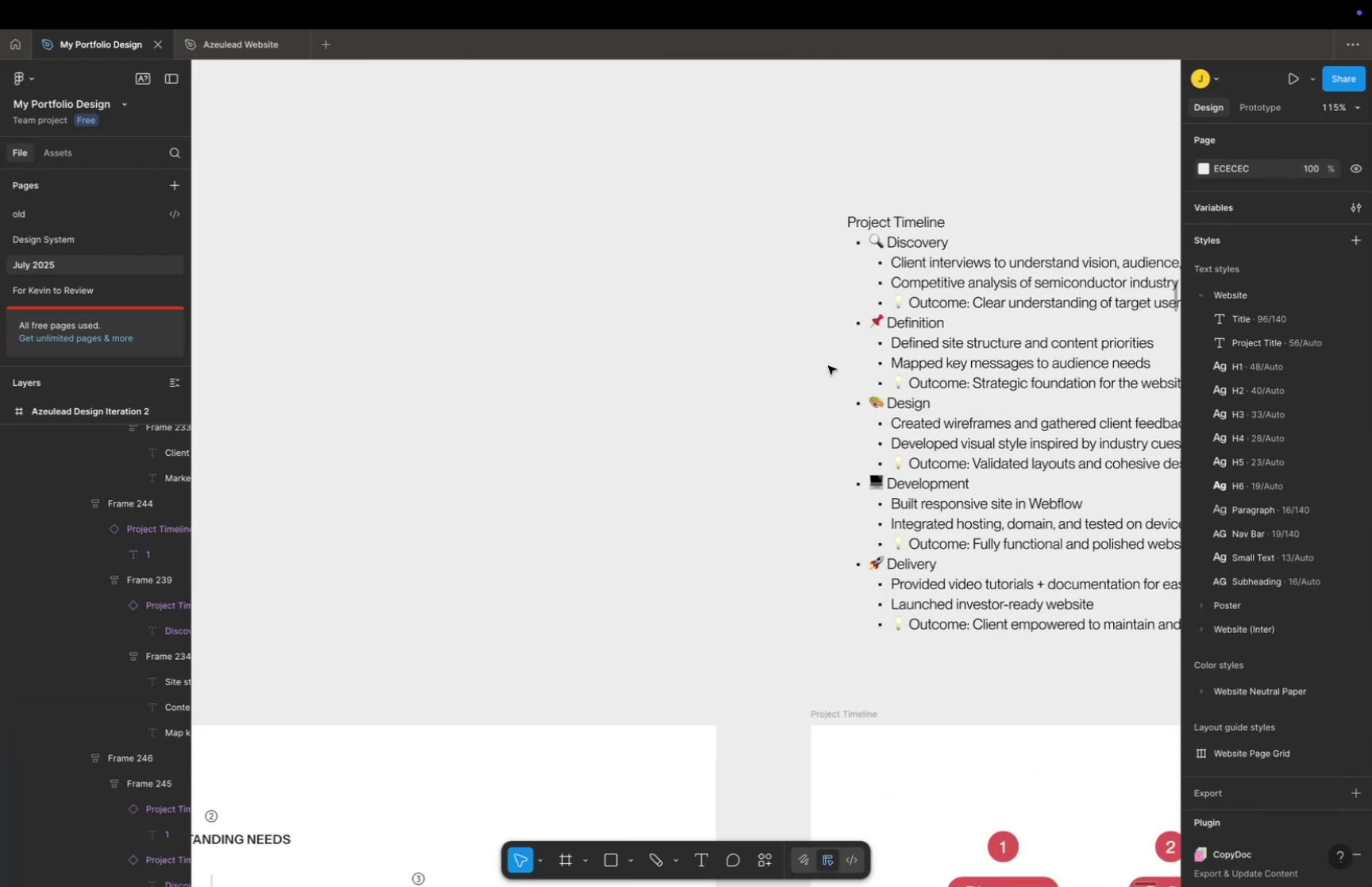 
hold_key(key=Space, duration=1.5)
 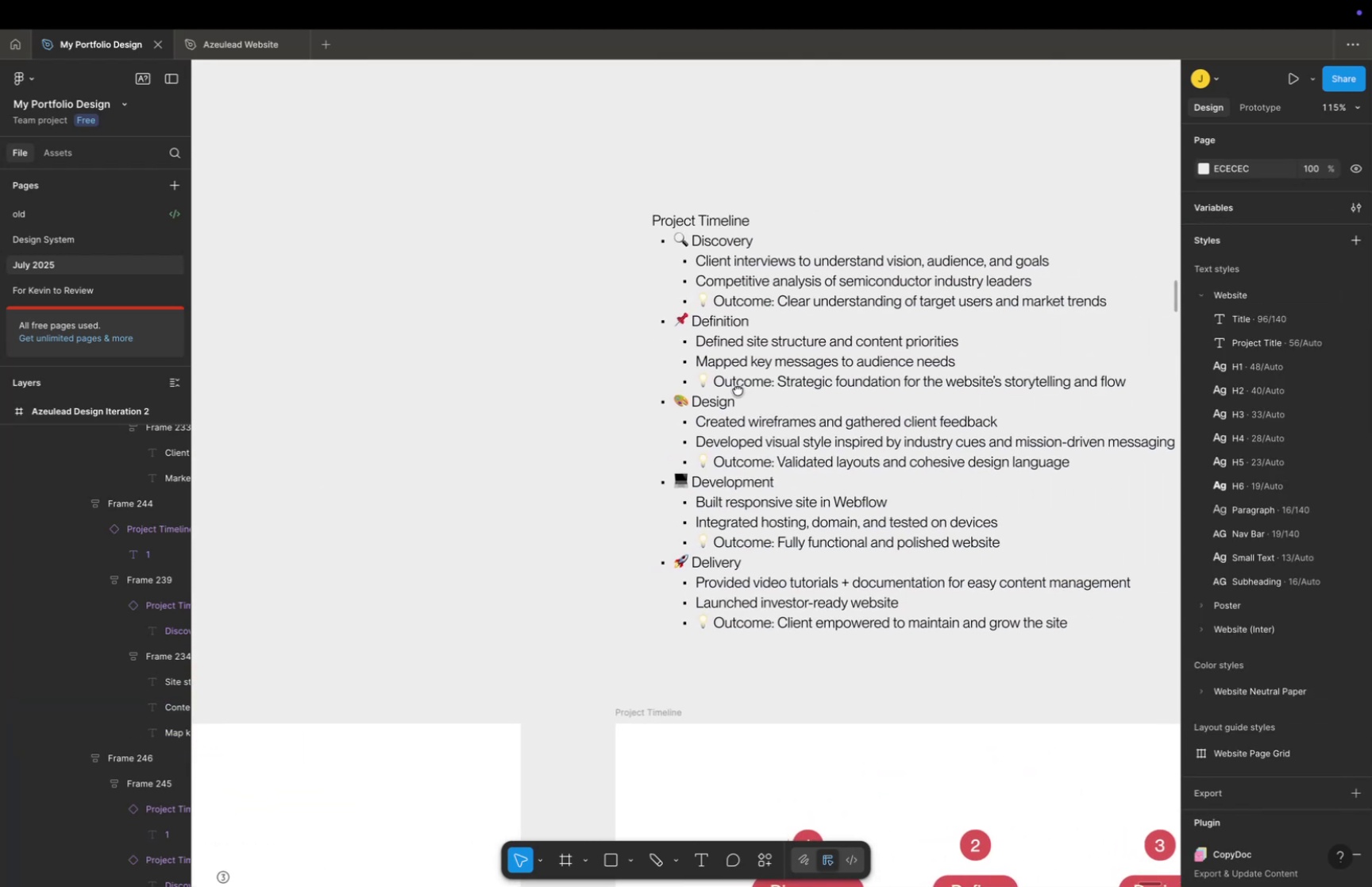 
left_click_drag(start_coordinate=[933, 391], to_coordinate=[738, 389])
 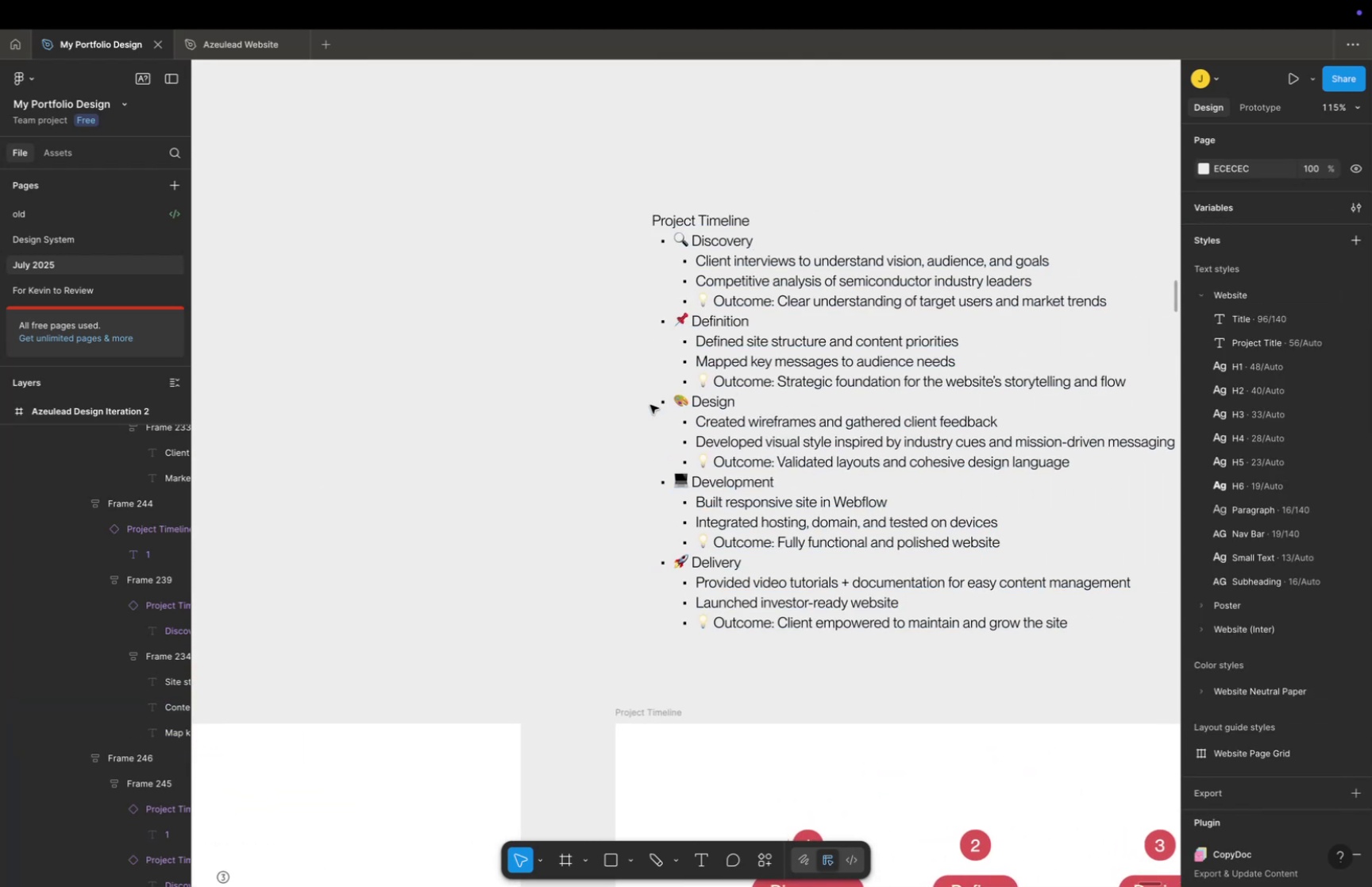 
hold_key(key=Space, duration=0.63)
 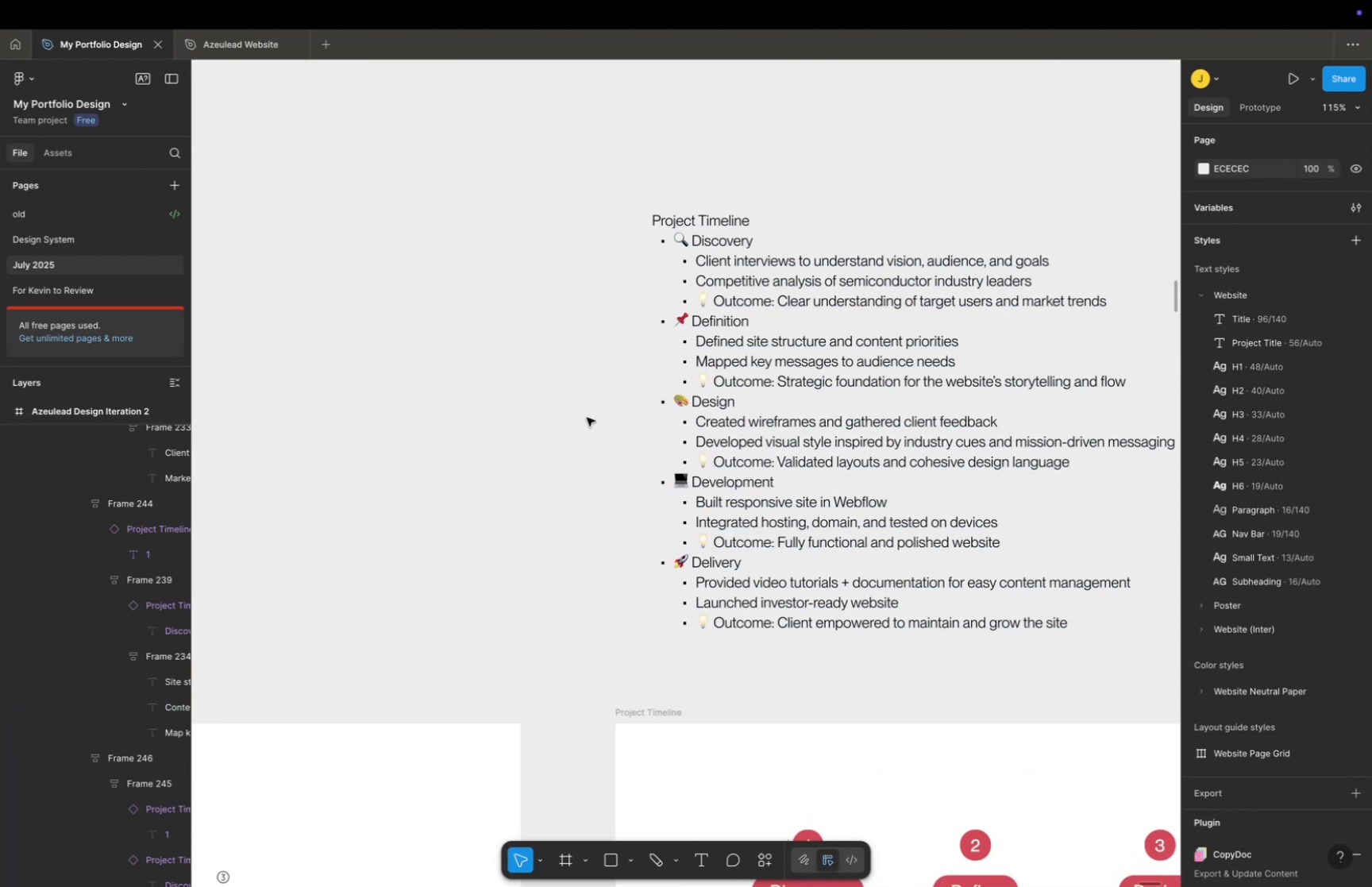 
key(Meta+CommandLeft)
 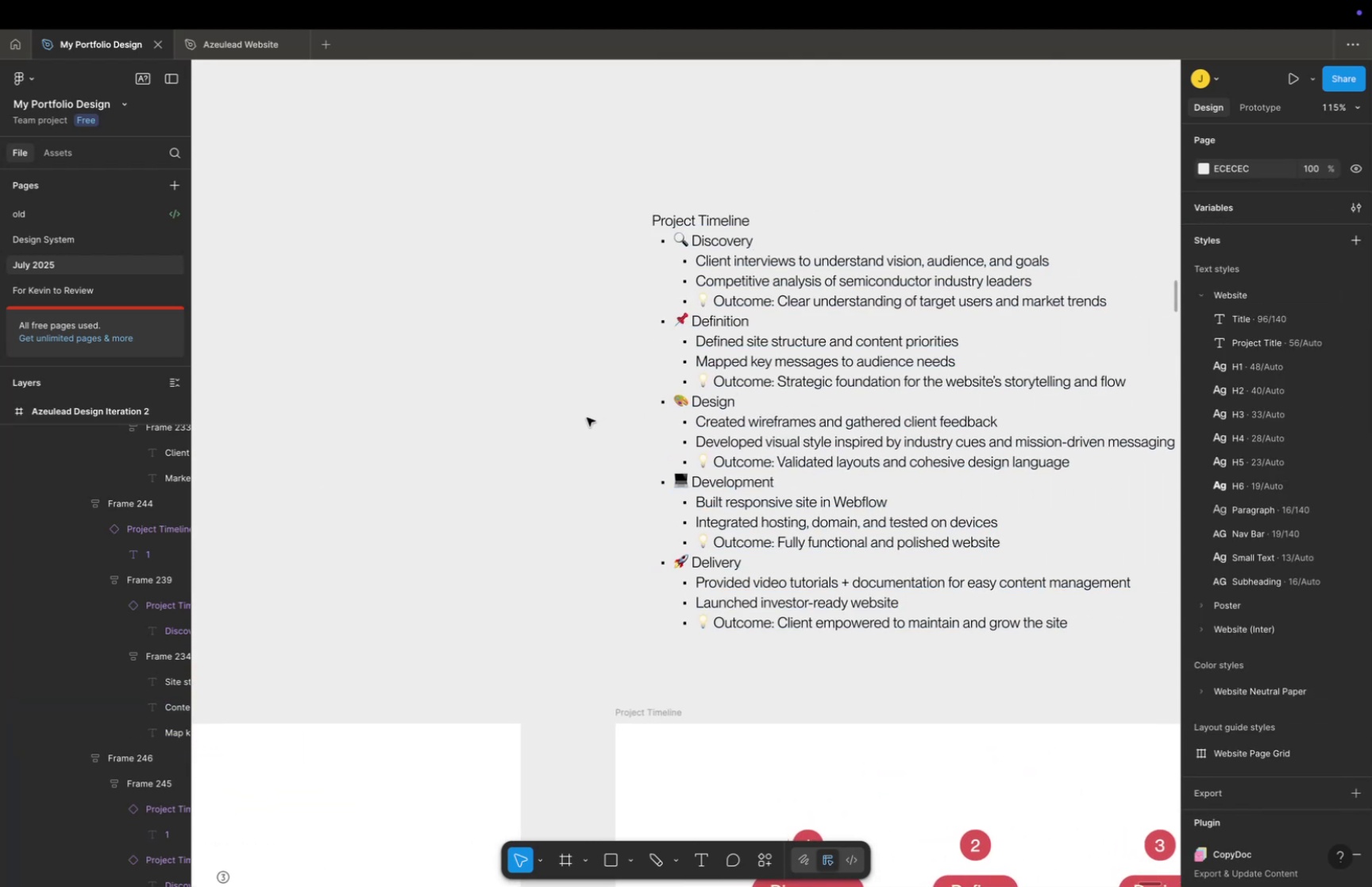 
scroll: coordinate [586, 417], scroll_direction: down, amount: 10.0
 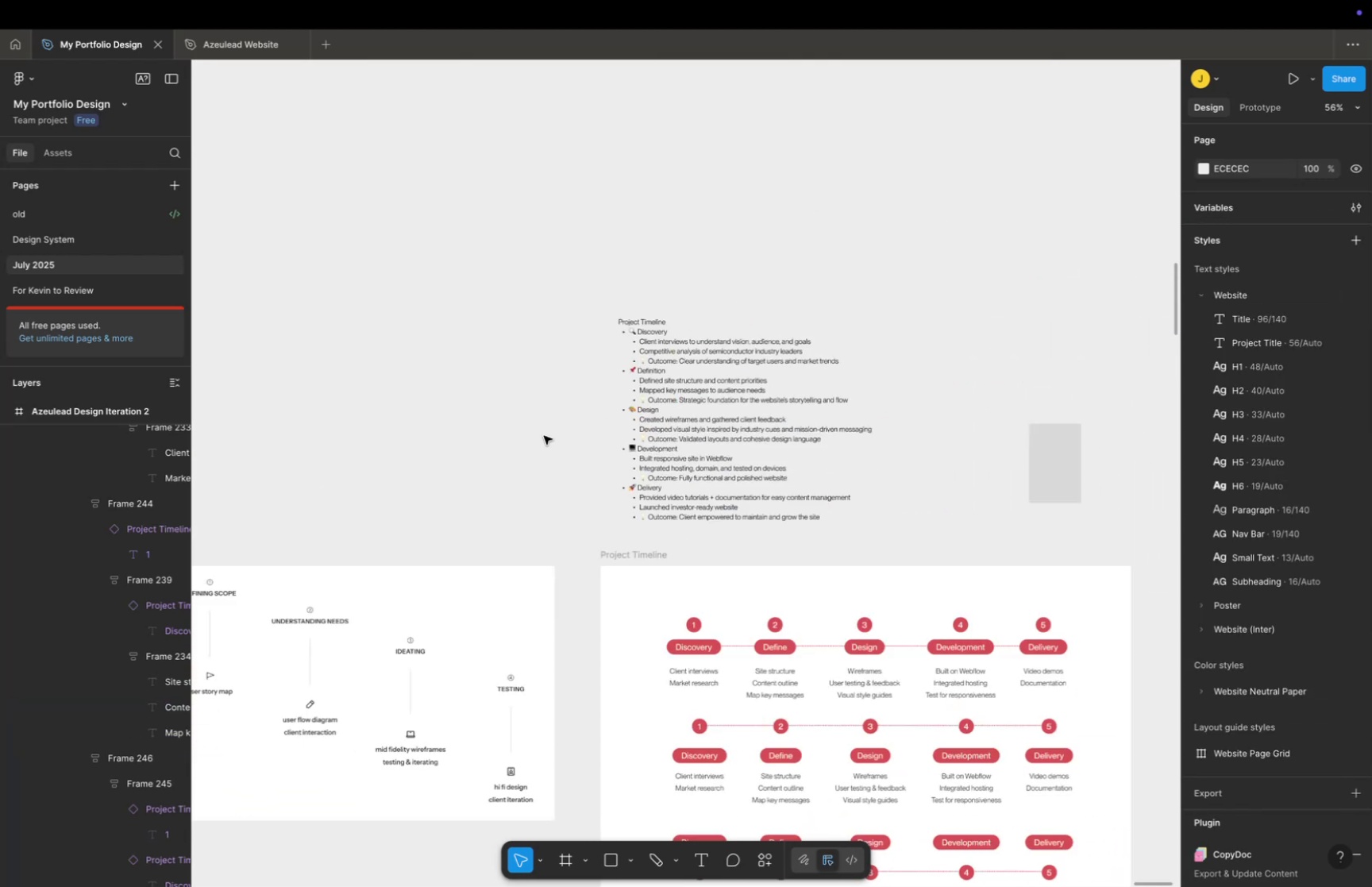 
hold_key(key=Space, duration=0.96)
 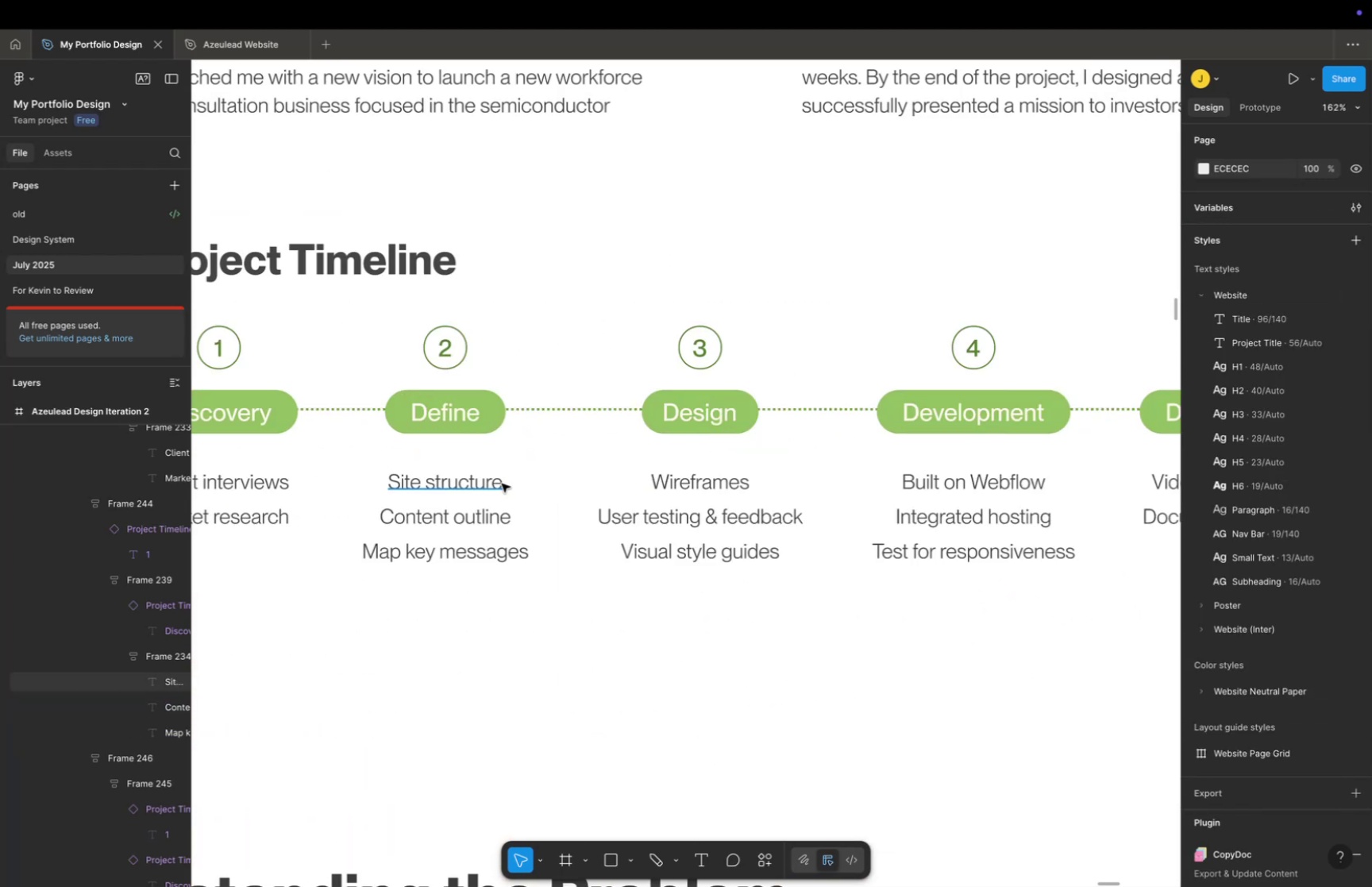 
left_click_drag(start_coordinate=[476, 456], to_coordinate=[1146, 331])
 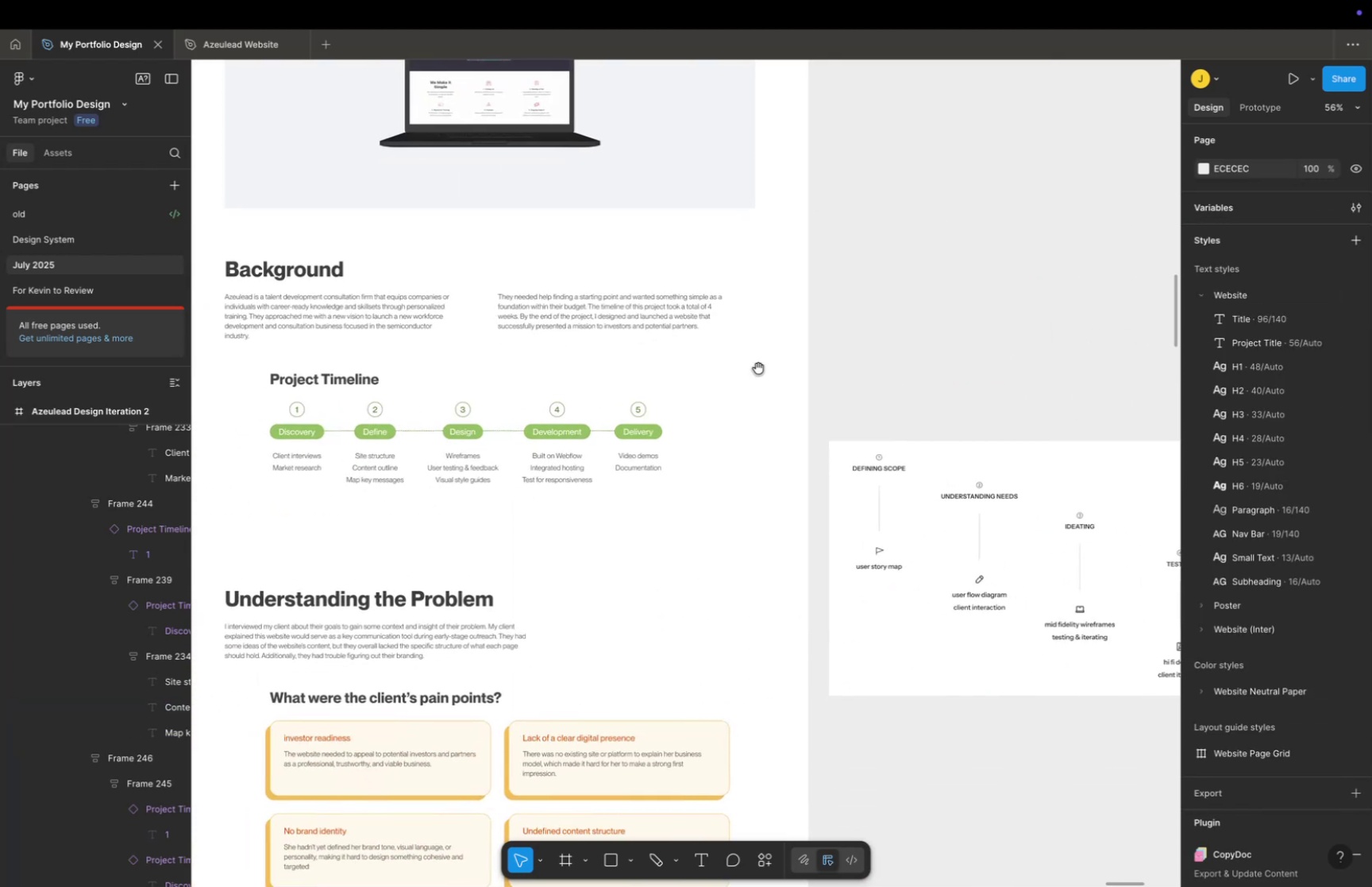 
left_click_drag(start_coordinate=[665, 379], to_coordinate=[785, 388])
 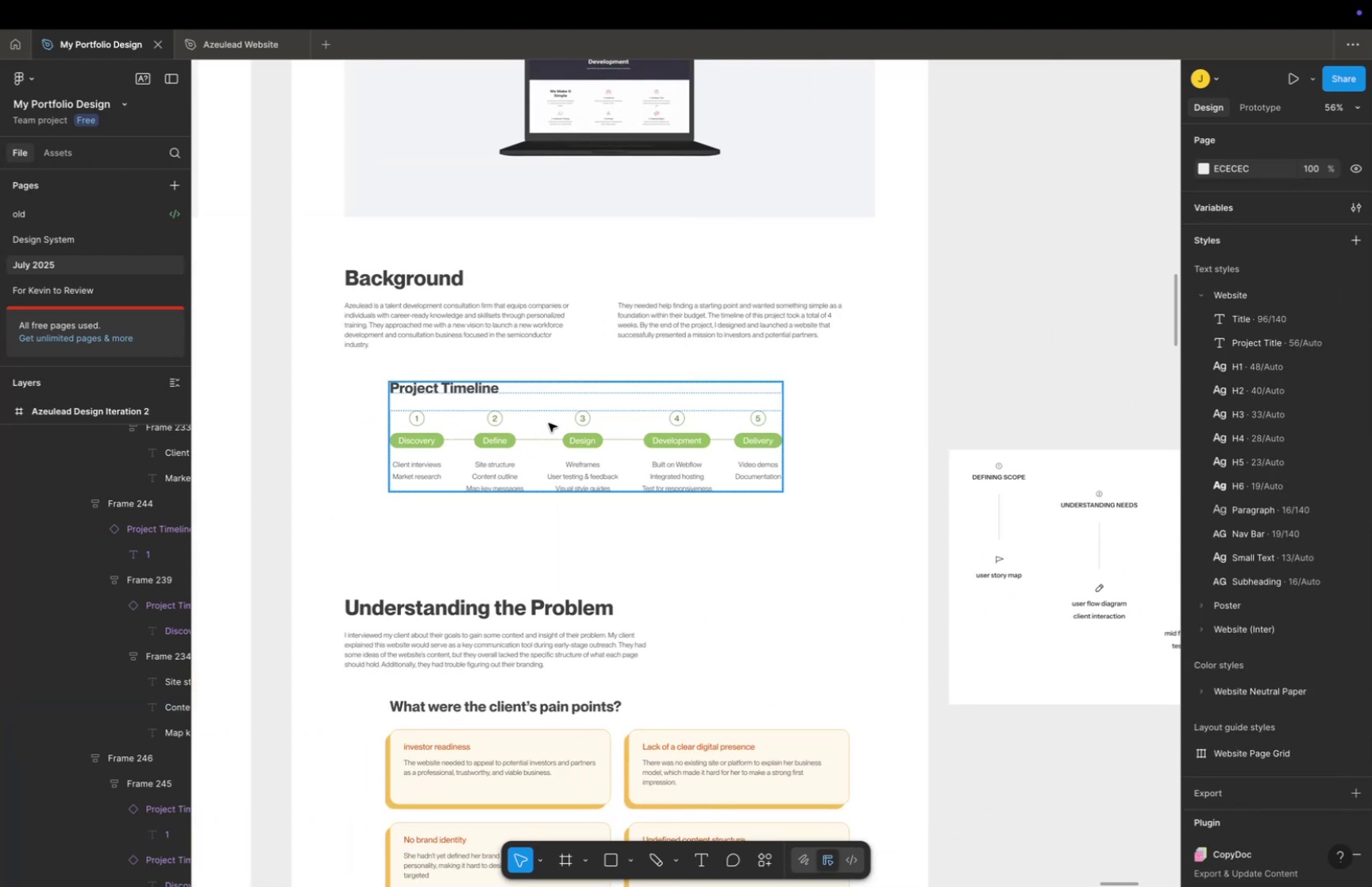 
hold_key(key=CommandLeft, duration=0.56)
scroll: coordinate [491, 497], scroll_direction: up, amount: 25.0
 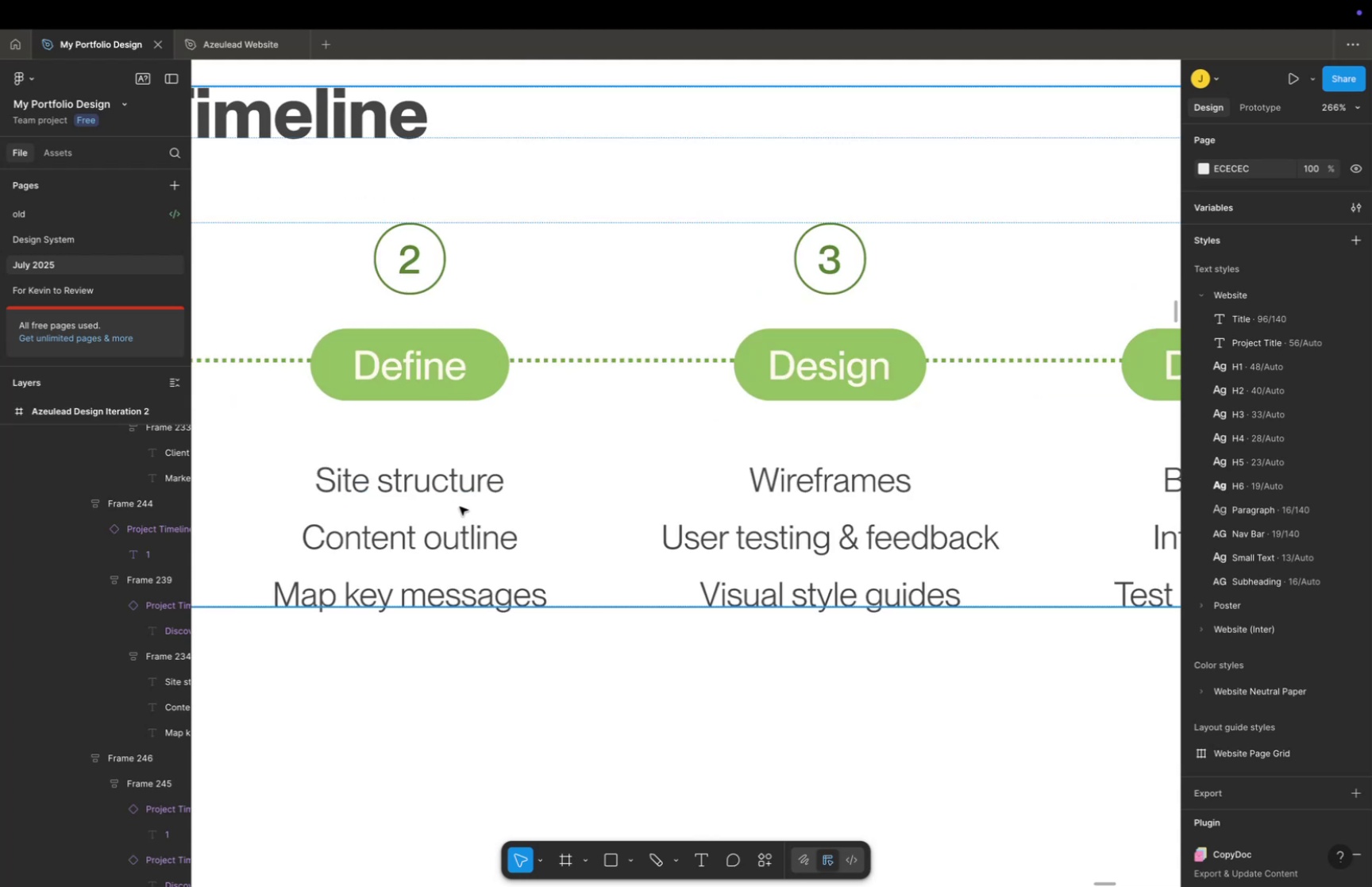 
hold_key(key=Space, duration=0.32)
 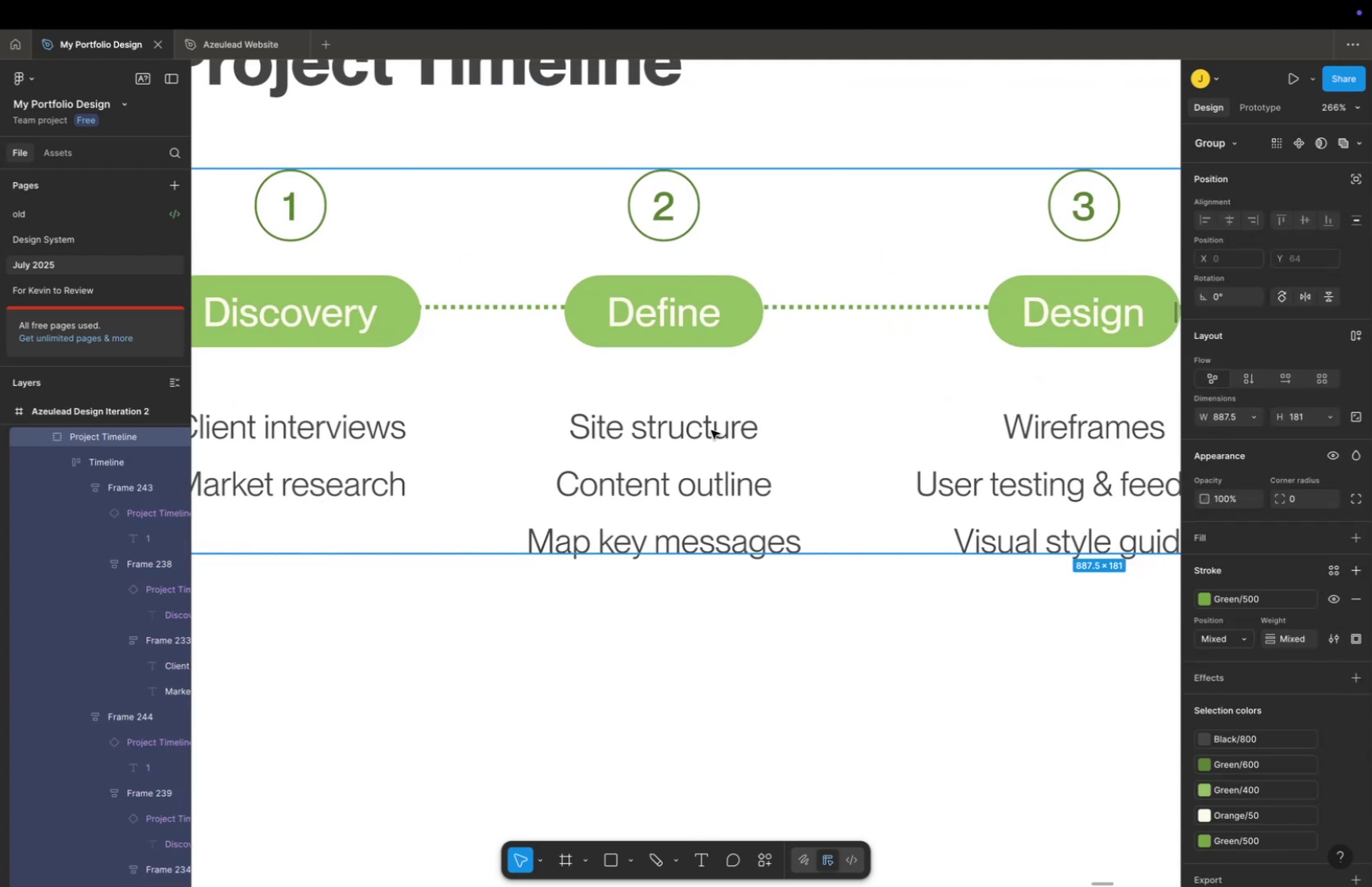 
left_click_drag(start_coordinate=[454, 505], to_coordinate=[708, 452])
 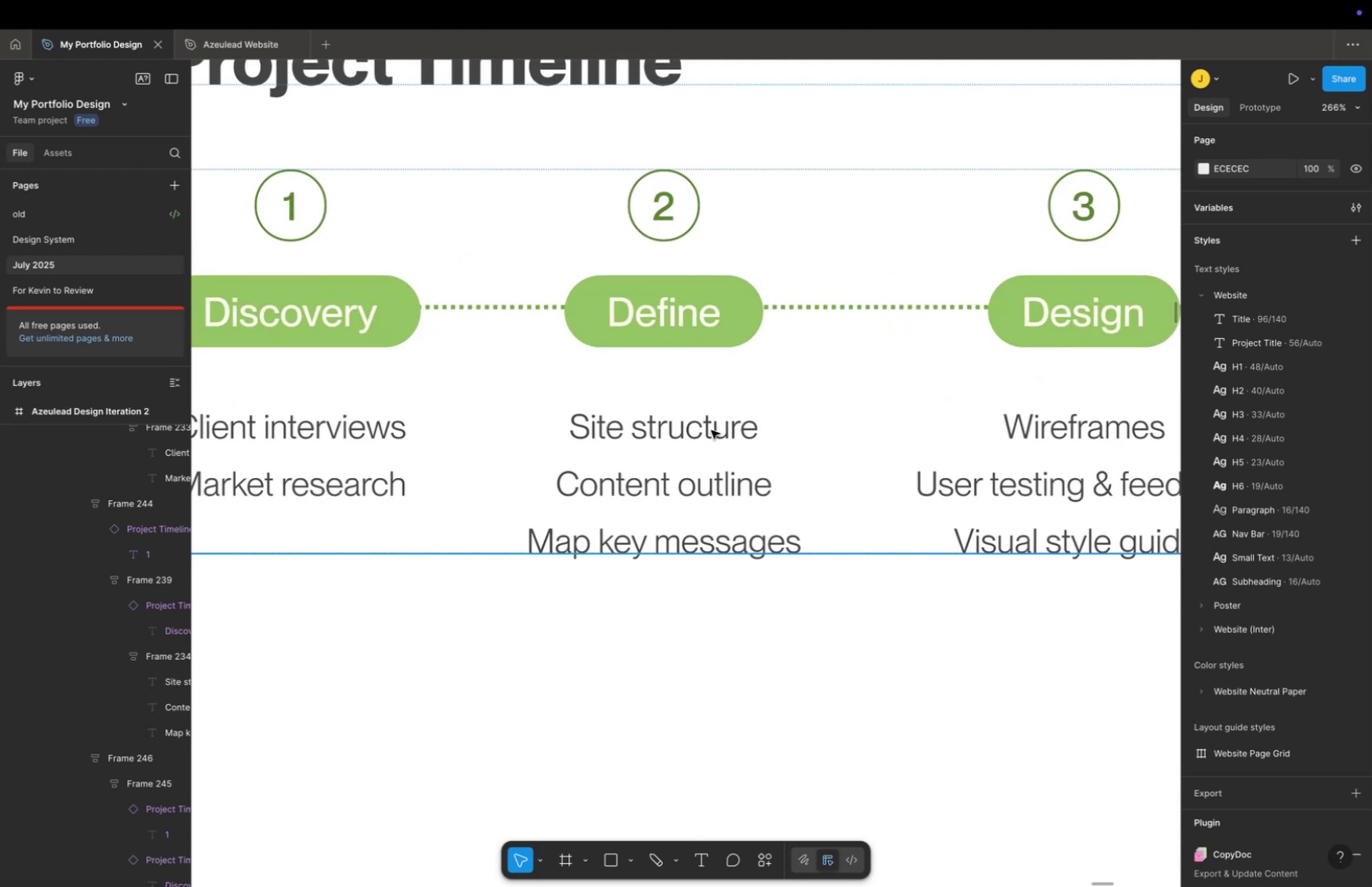 
double_click([711, 430])
 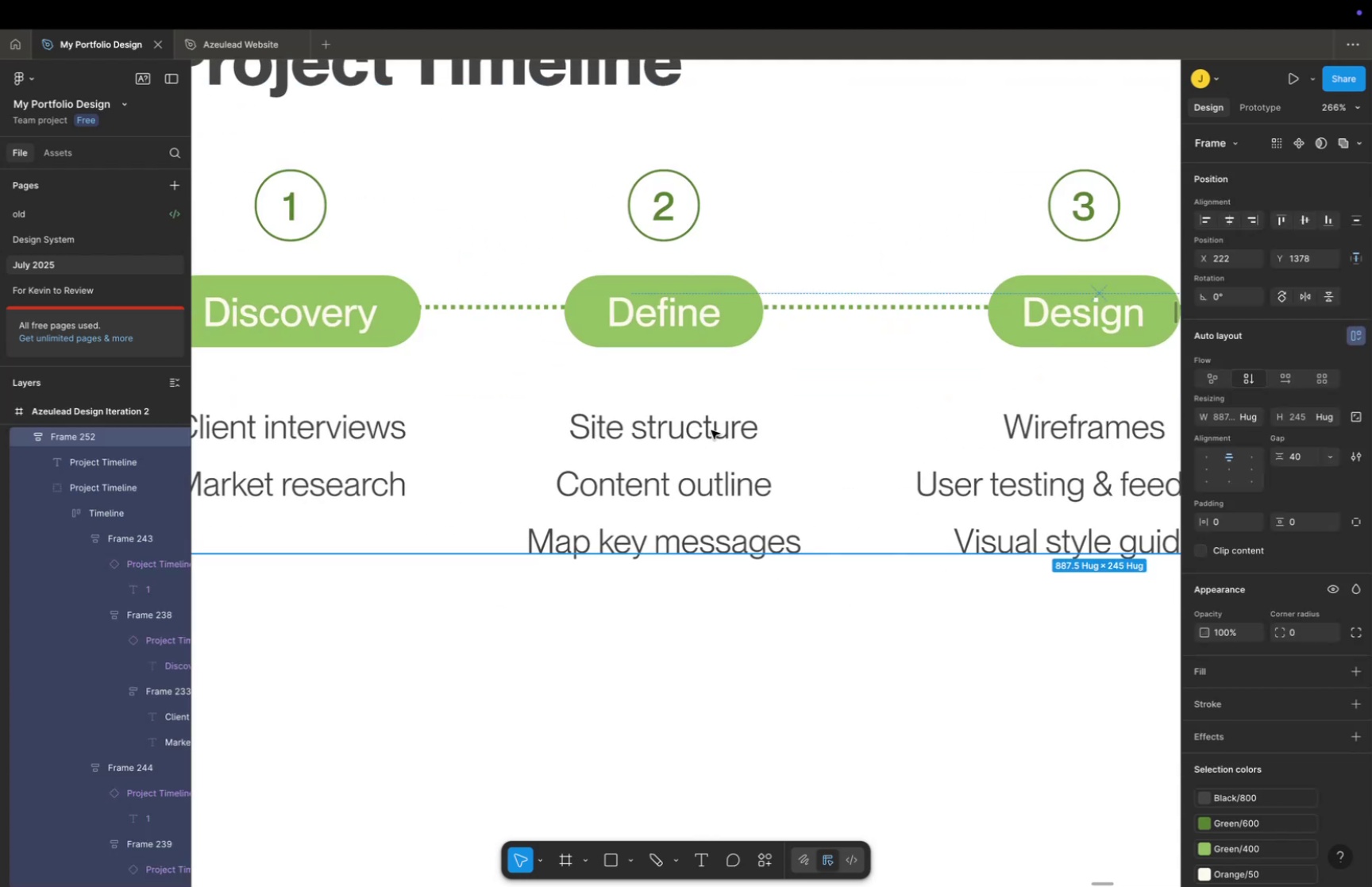 
triple_click([711, 430])
 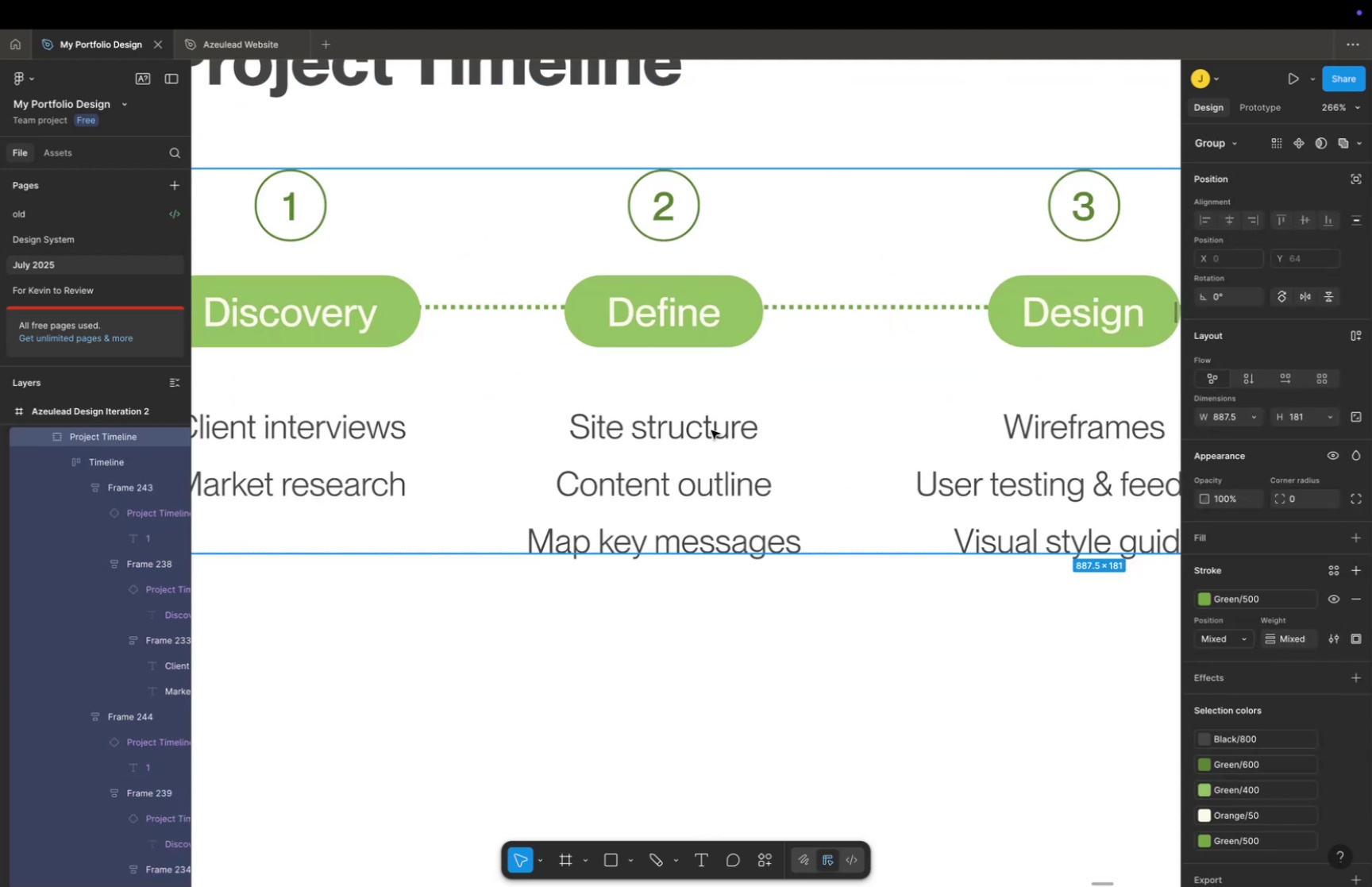 
triple_click([711, 430])
 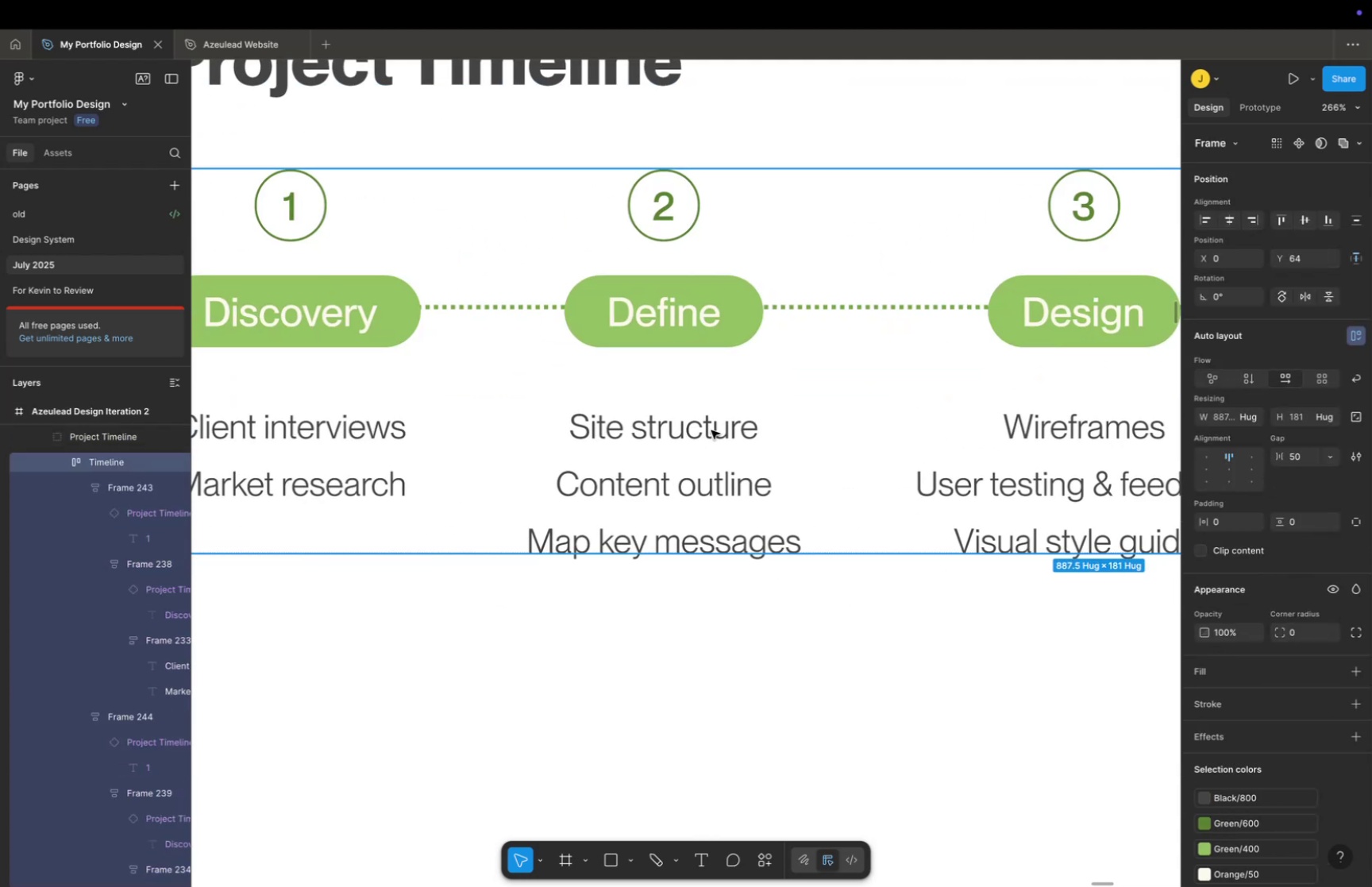 
triple_click([711, 430])
 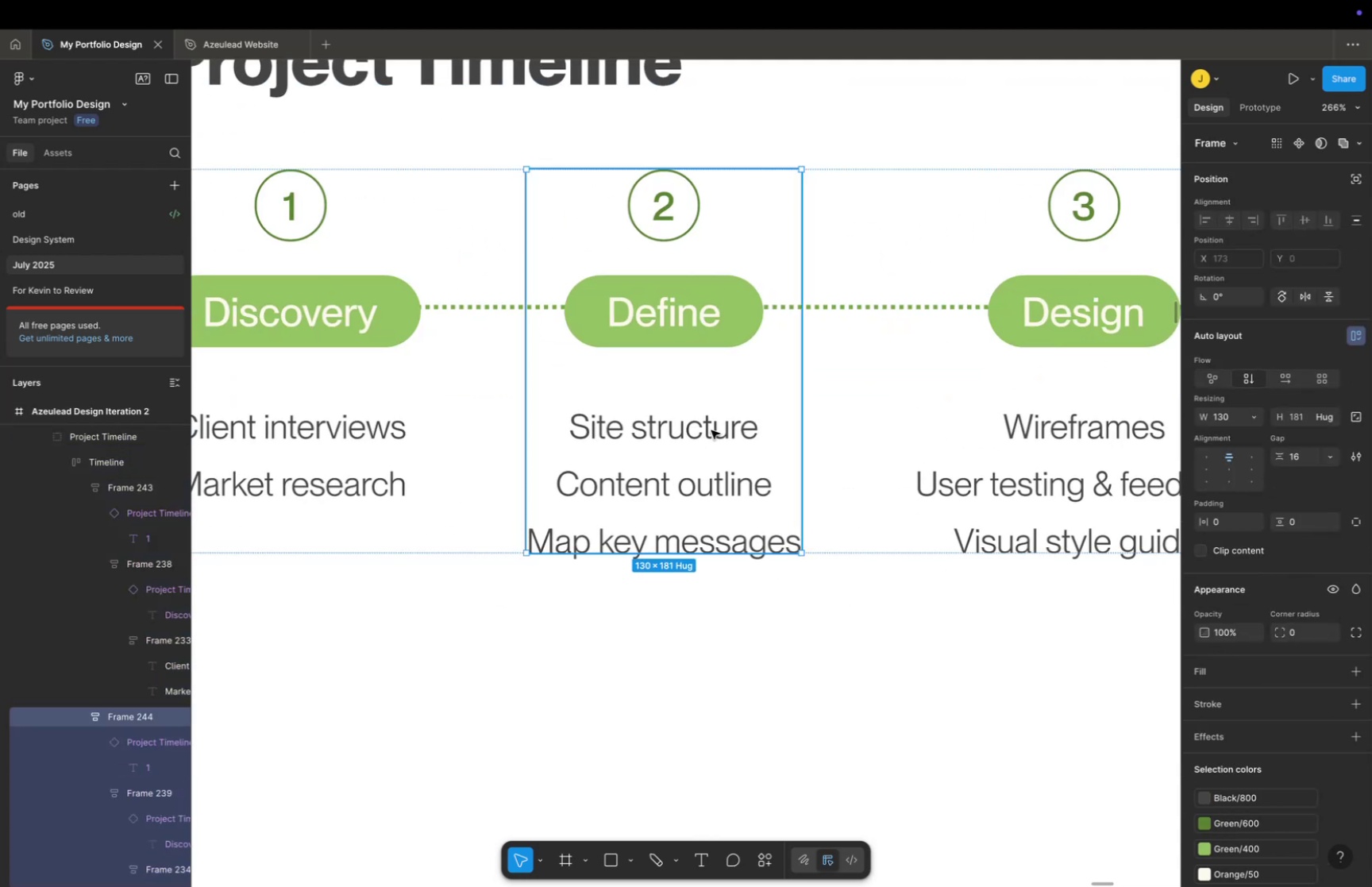 
triple_click([711, 430])
 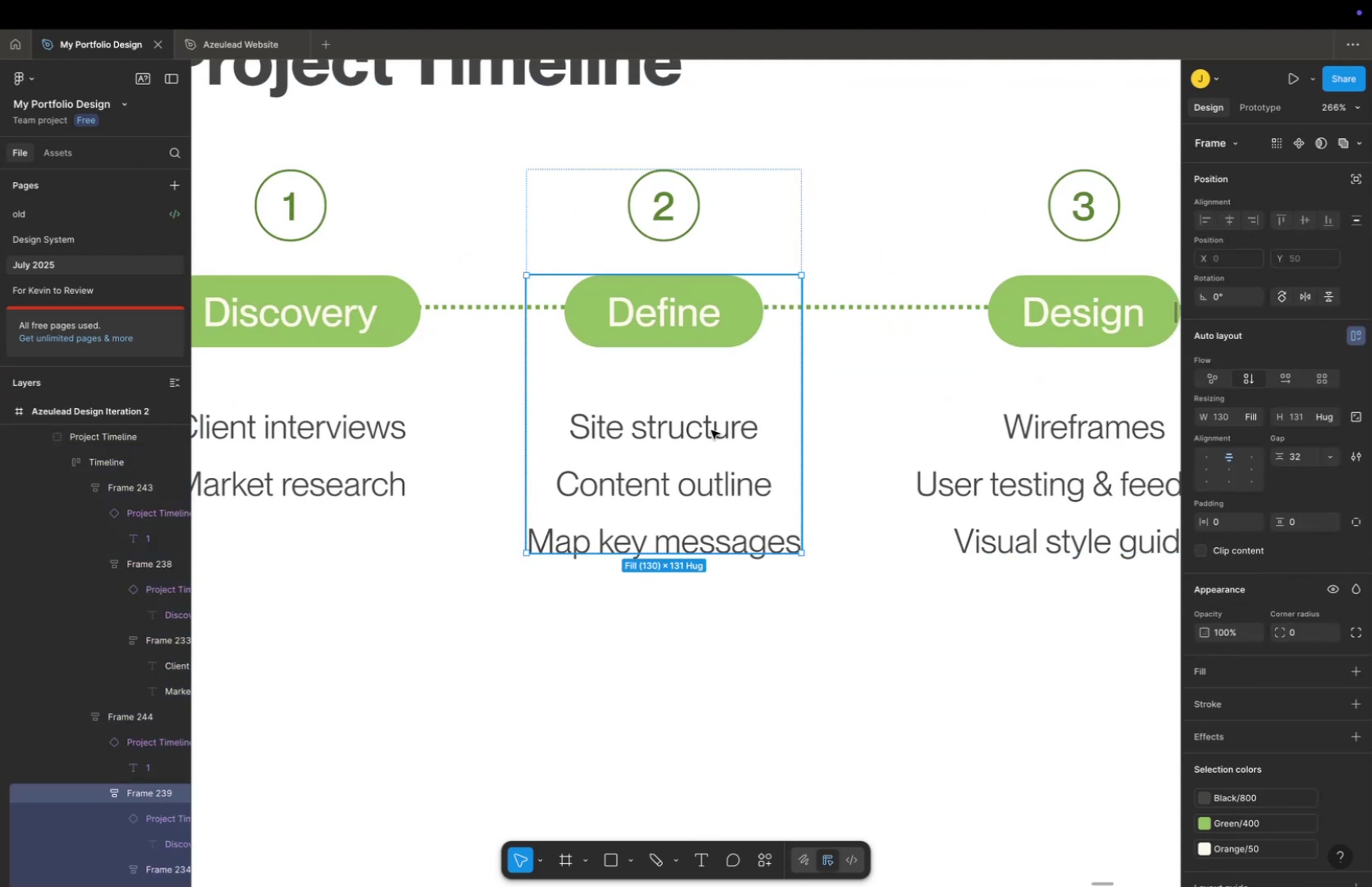 
triple_click([711, 430])
 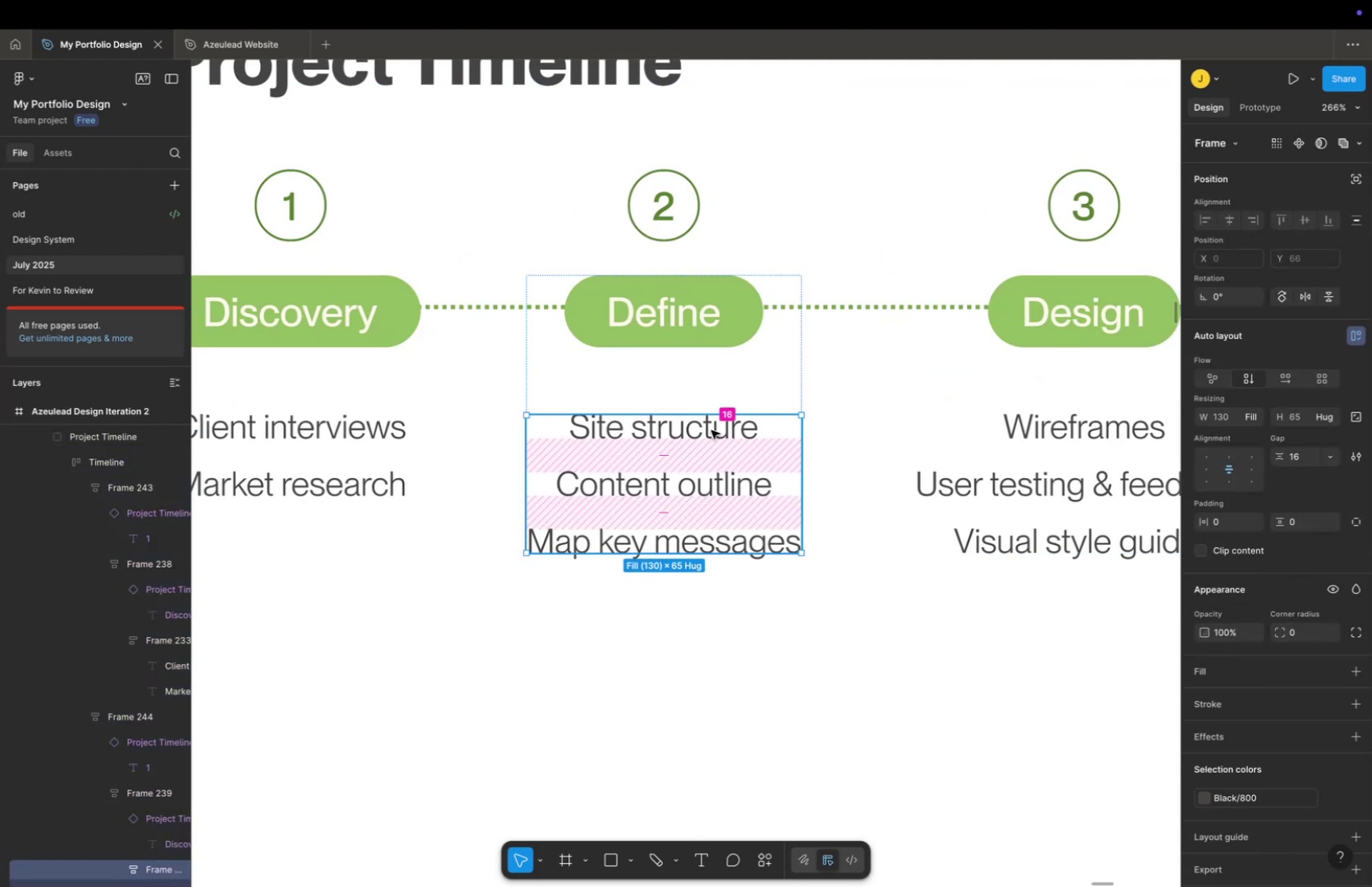 
triple_click([711, 430])
 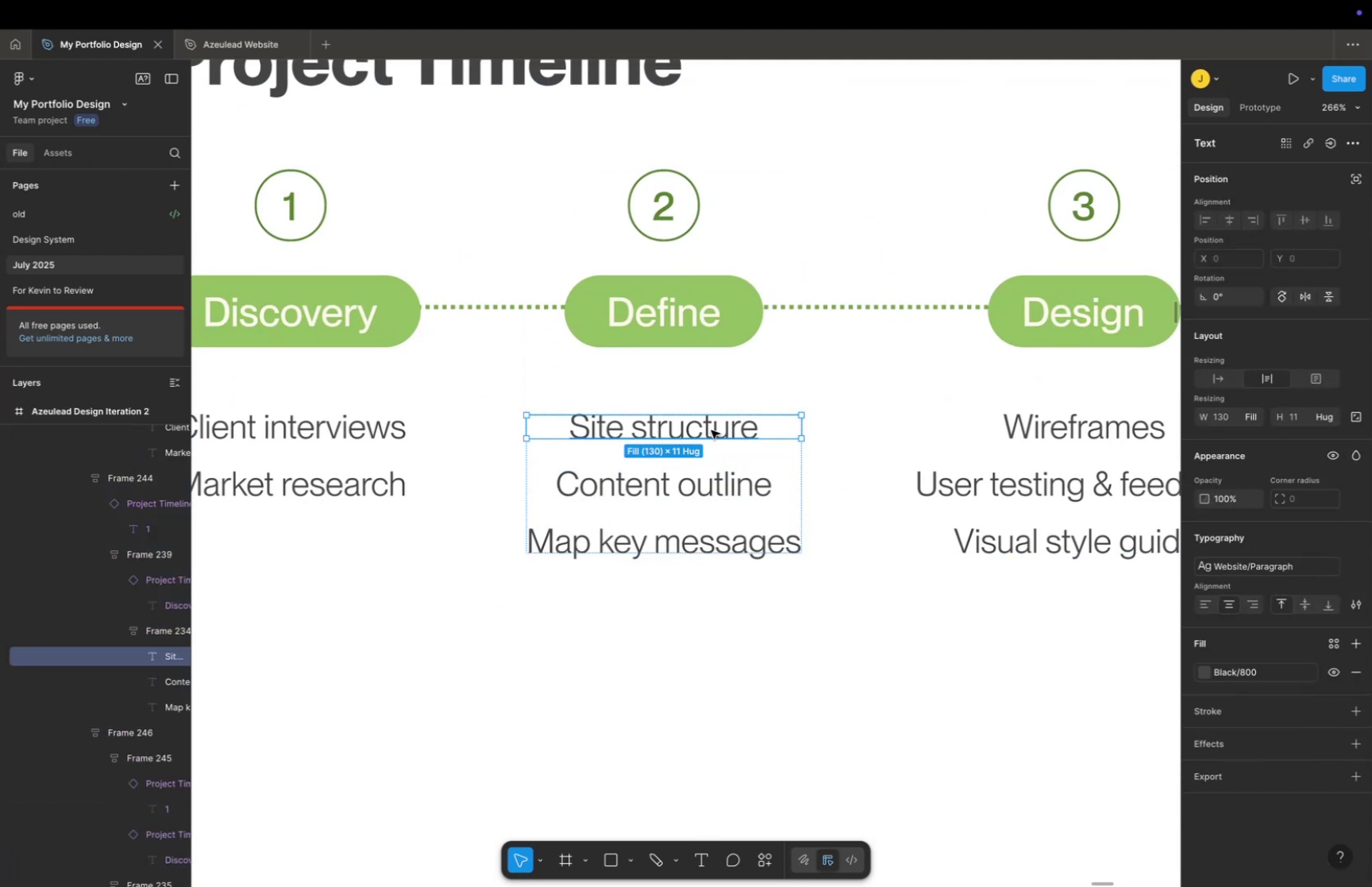 
triple_click([711, 430])
 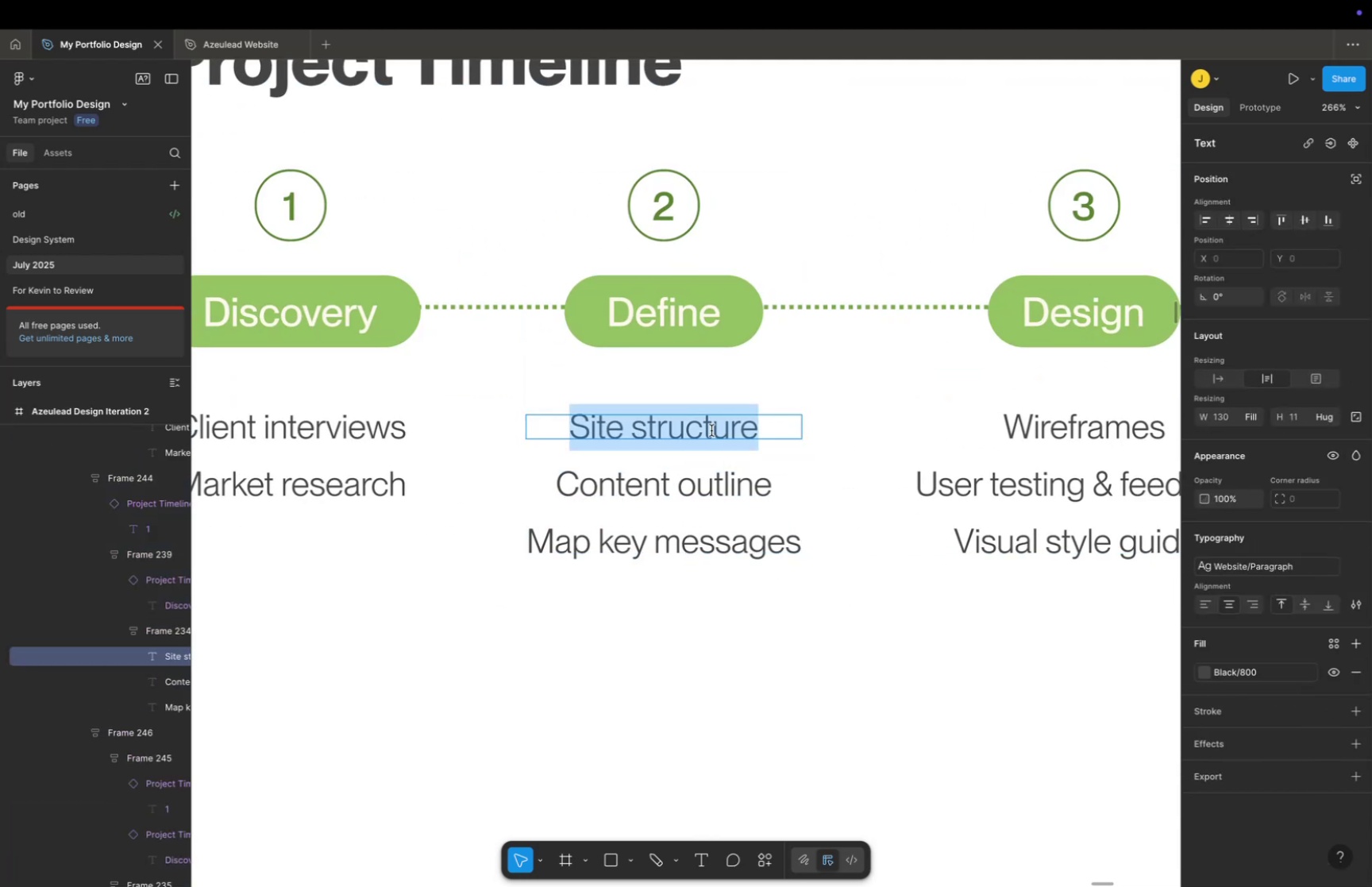 
triple_click([711, 430])
 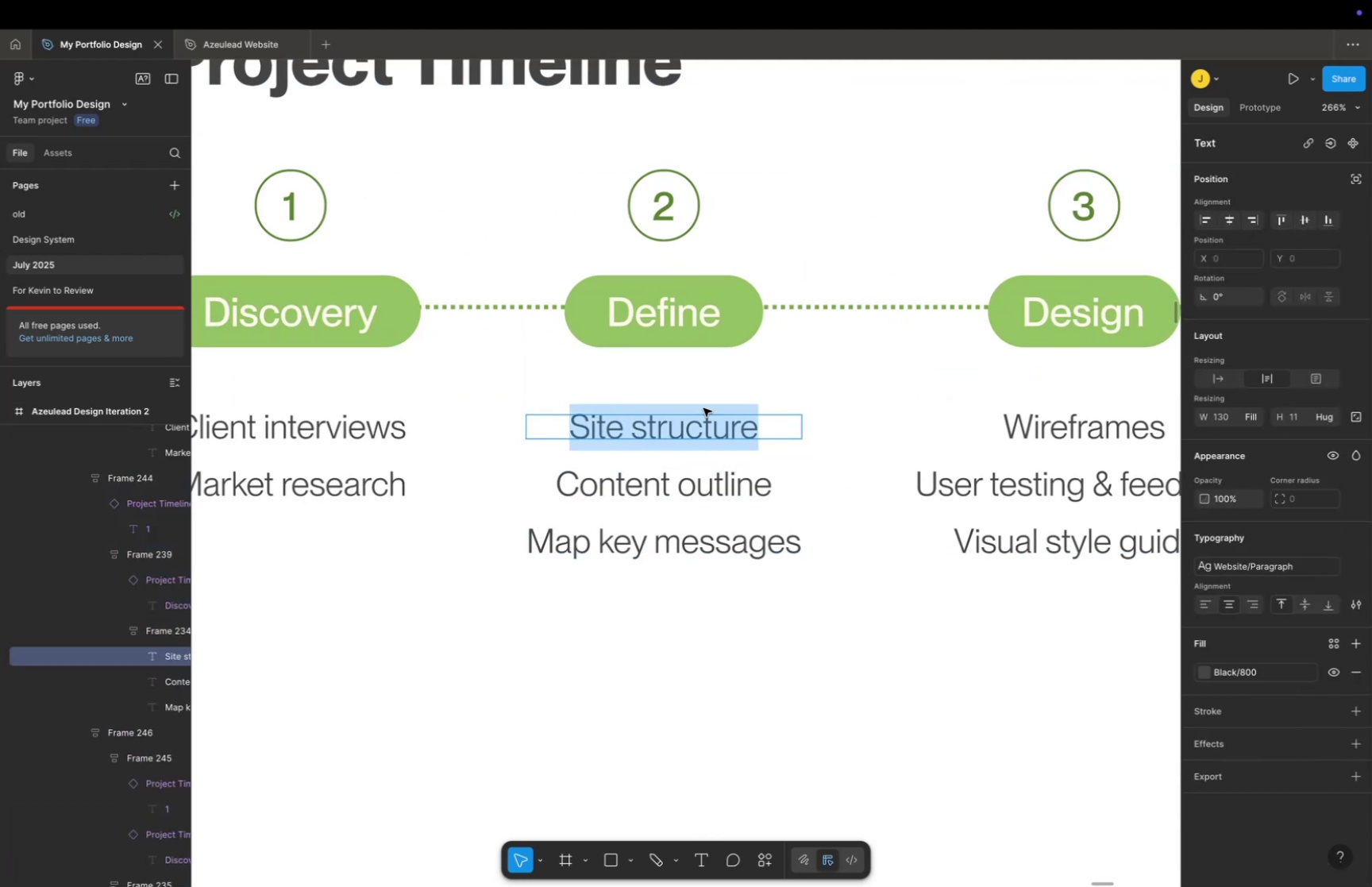 
hold_key(key=ShiftLeft, duration=0.47)
 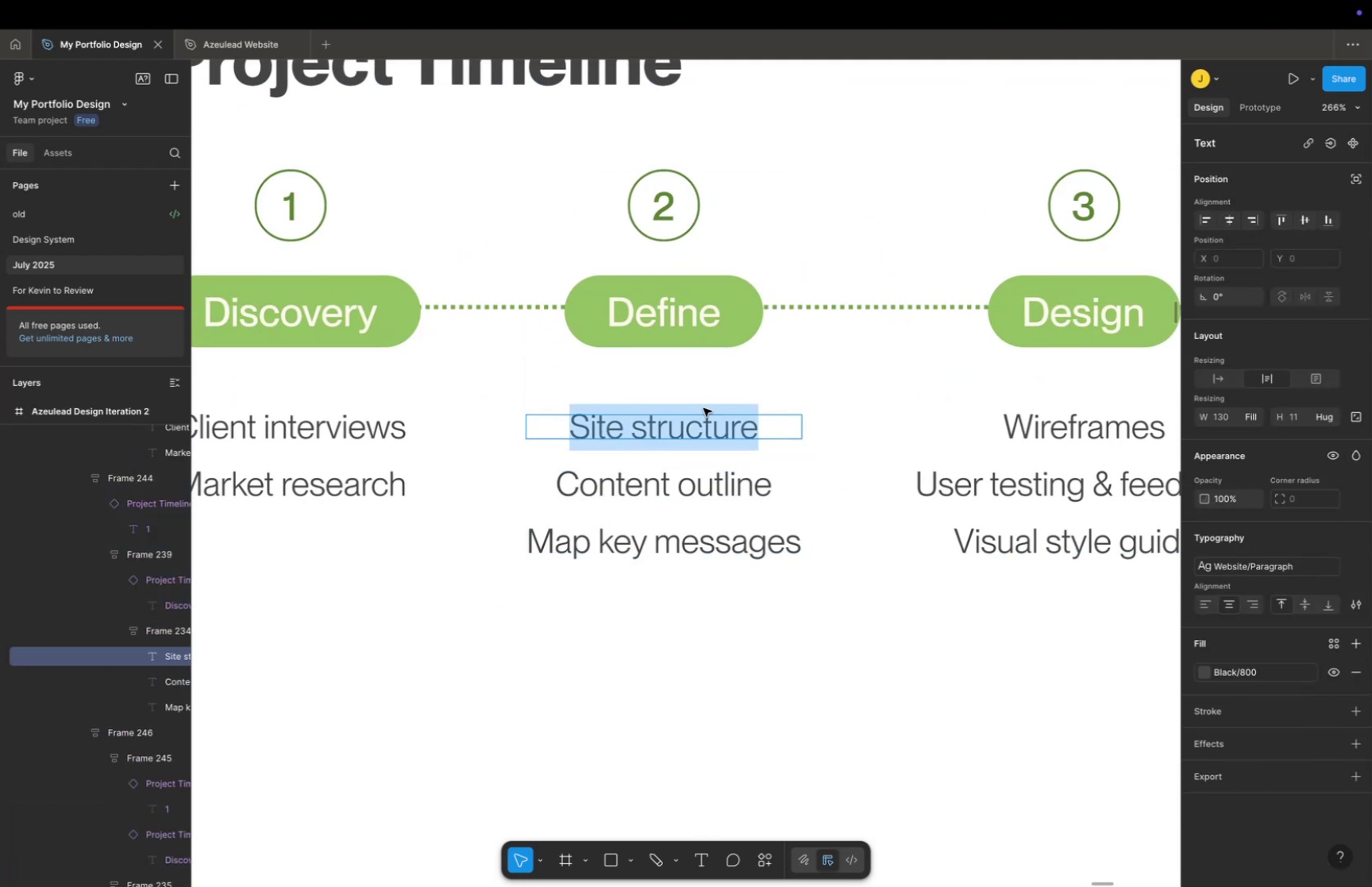 
type(Define main audience)
 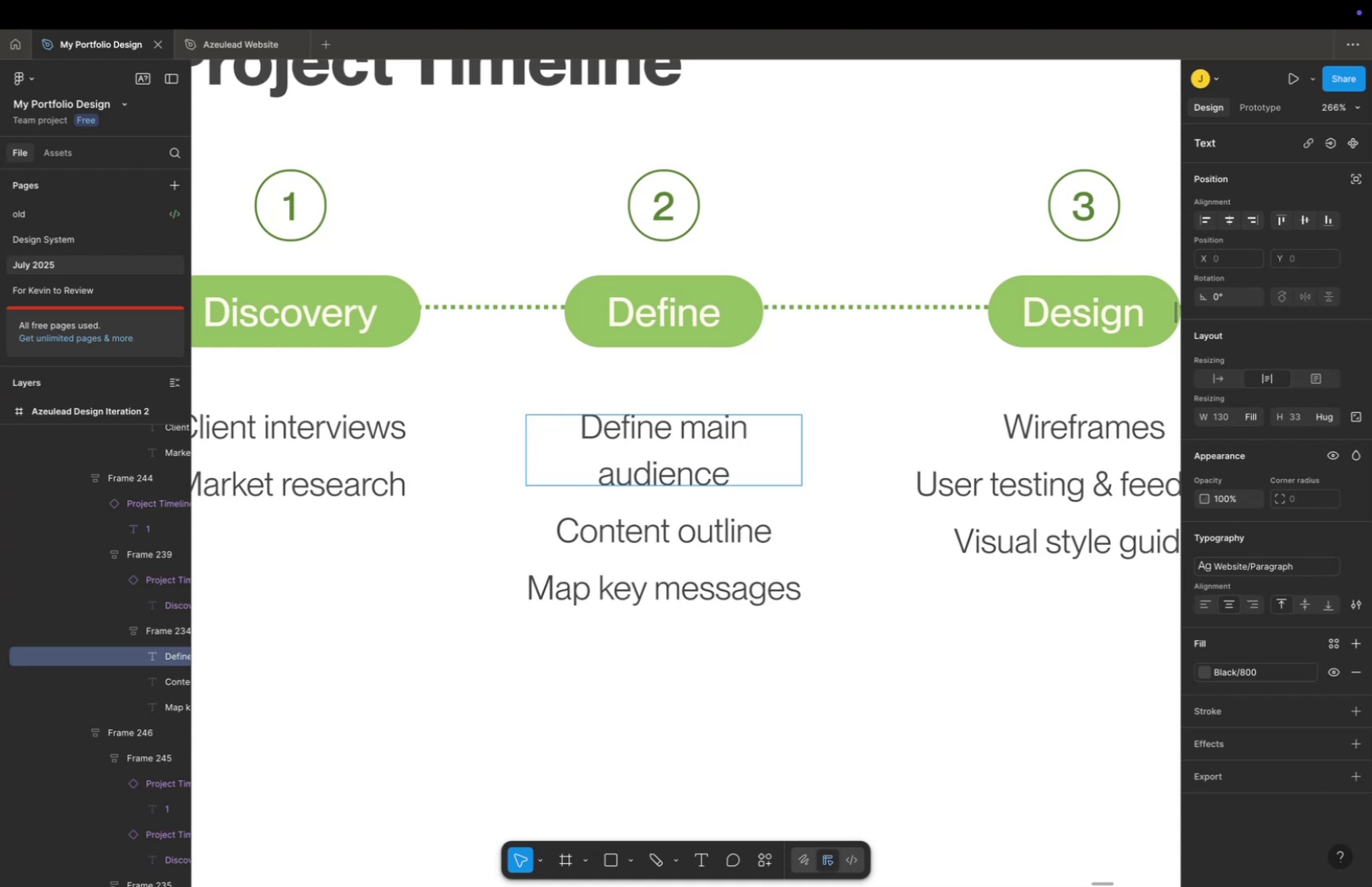 
key(ArrowUp)
 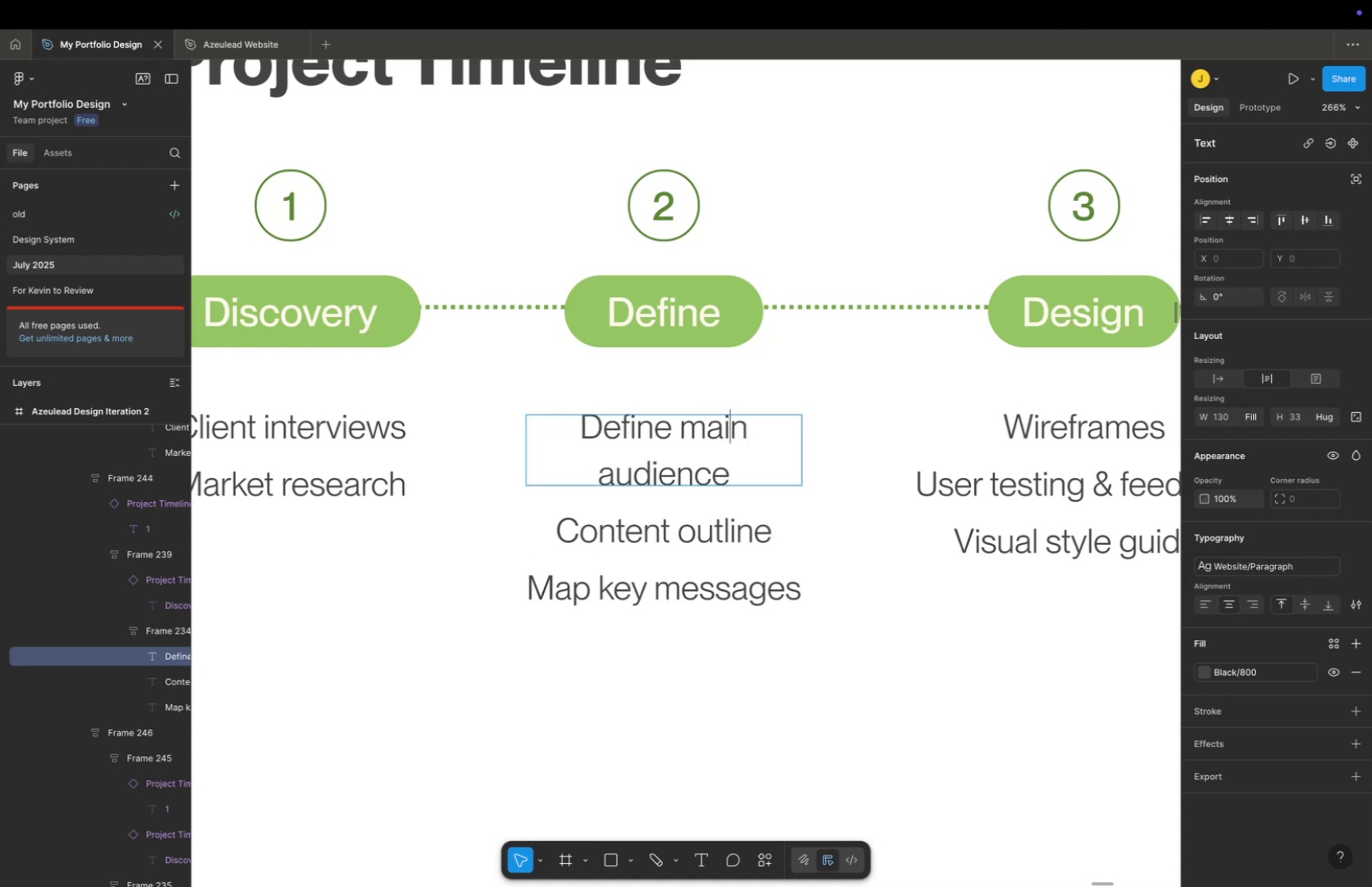 
key(ArrowLeft)
 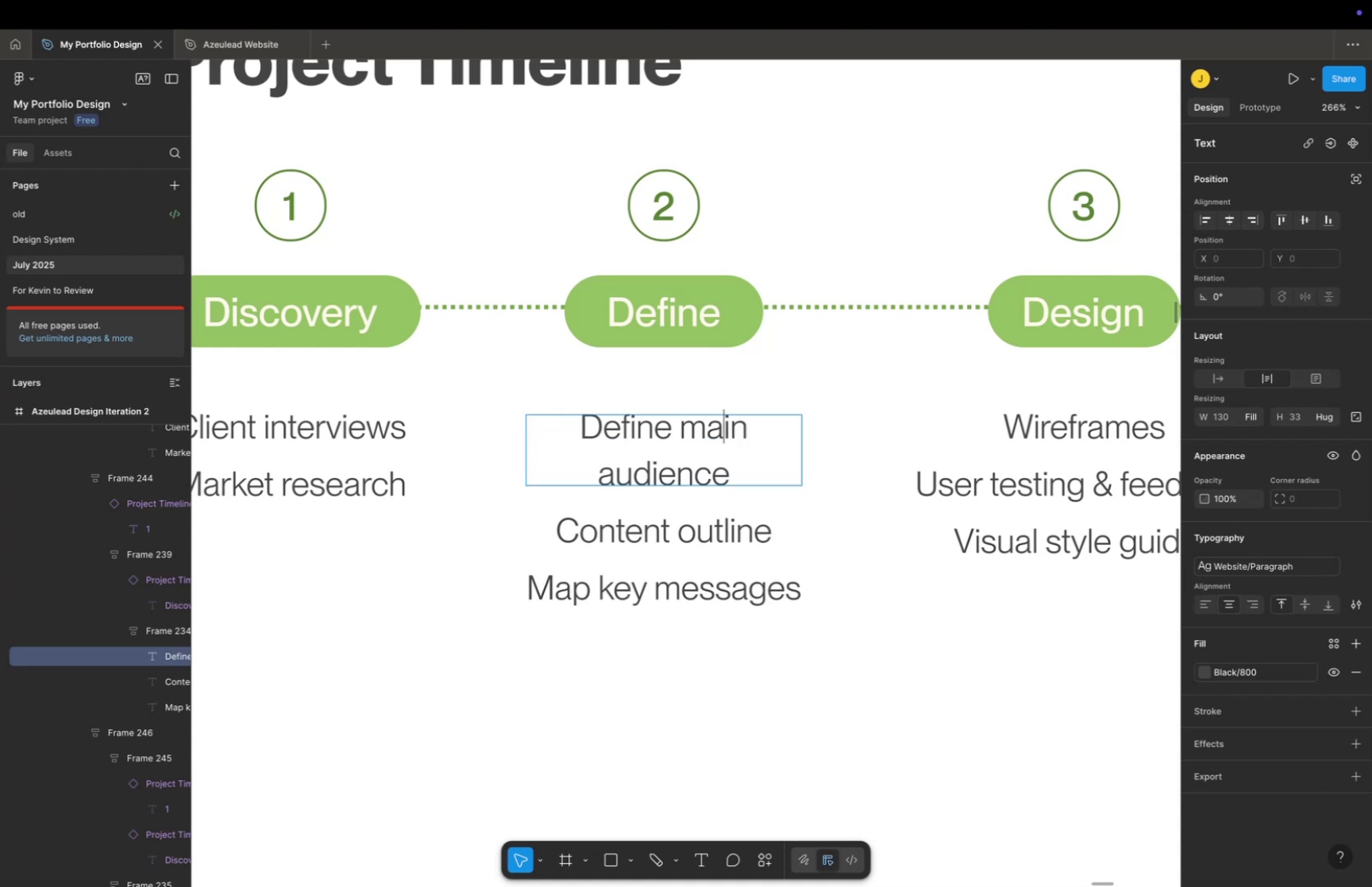 
key(ArrowLeft)
 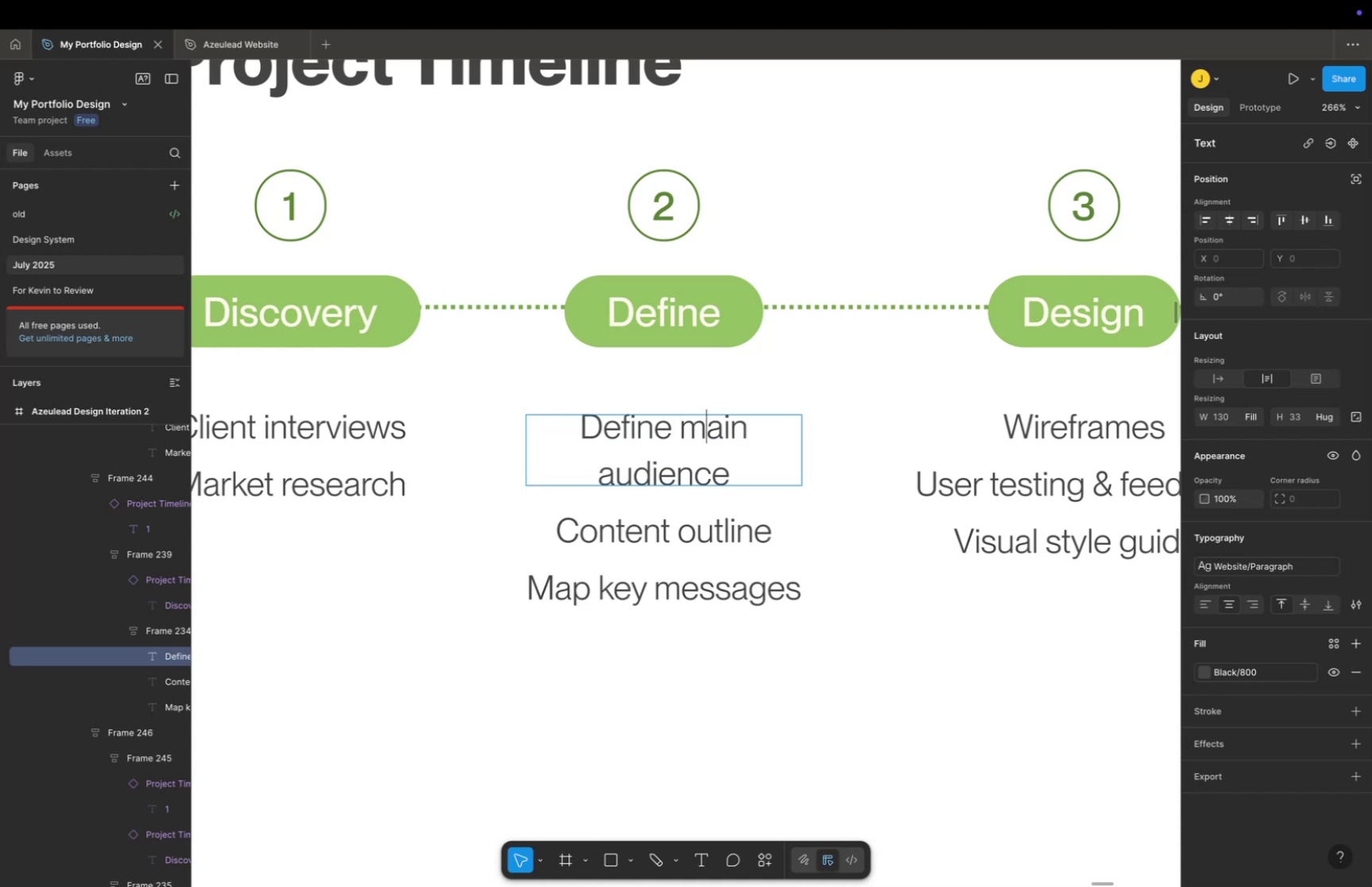 
hold_key(key=Backspace, duration=0.85)
 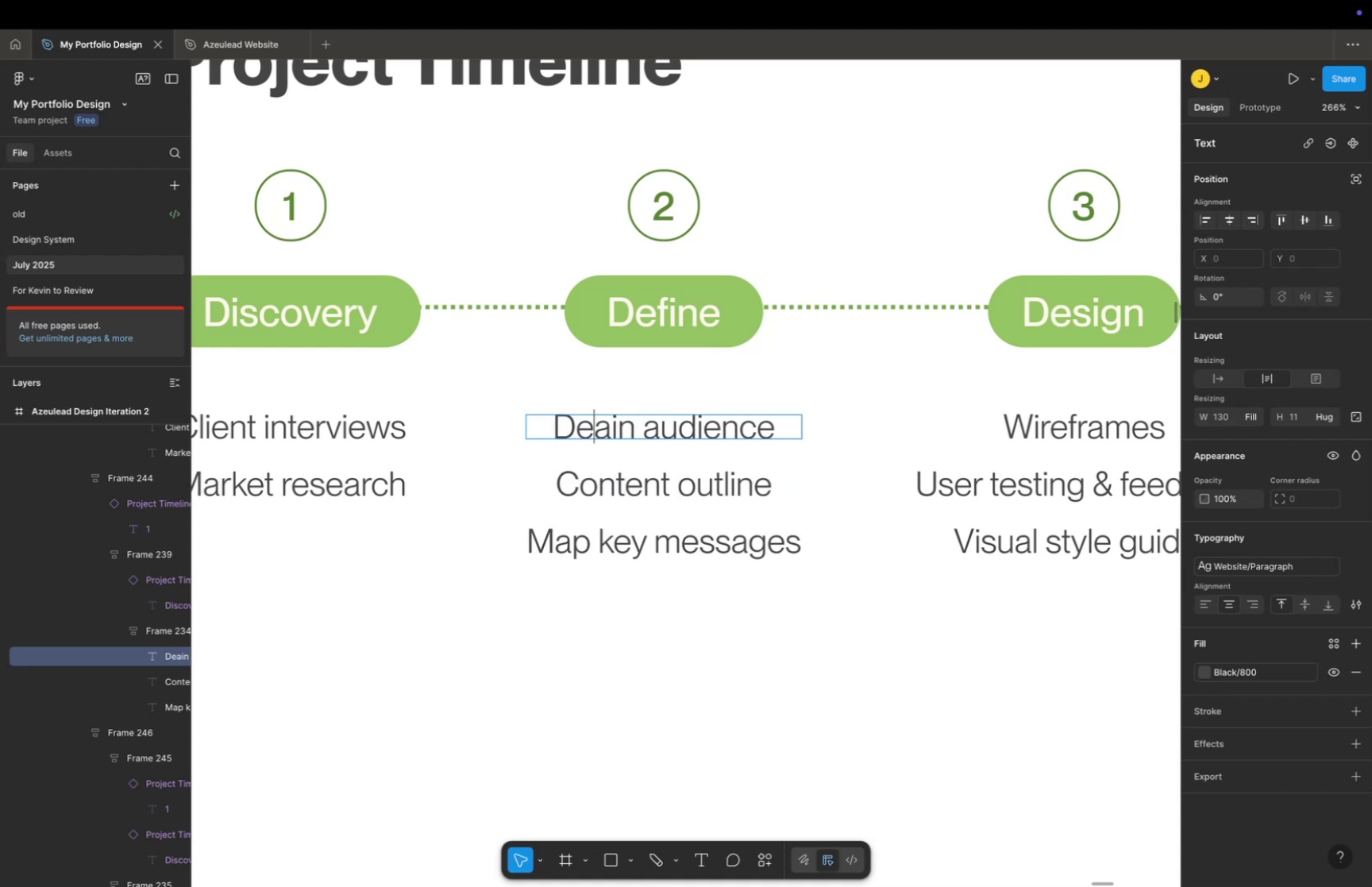 
key(Backspace)
 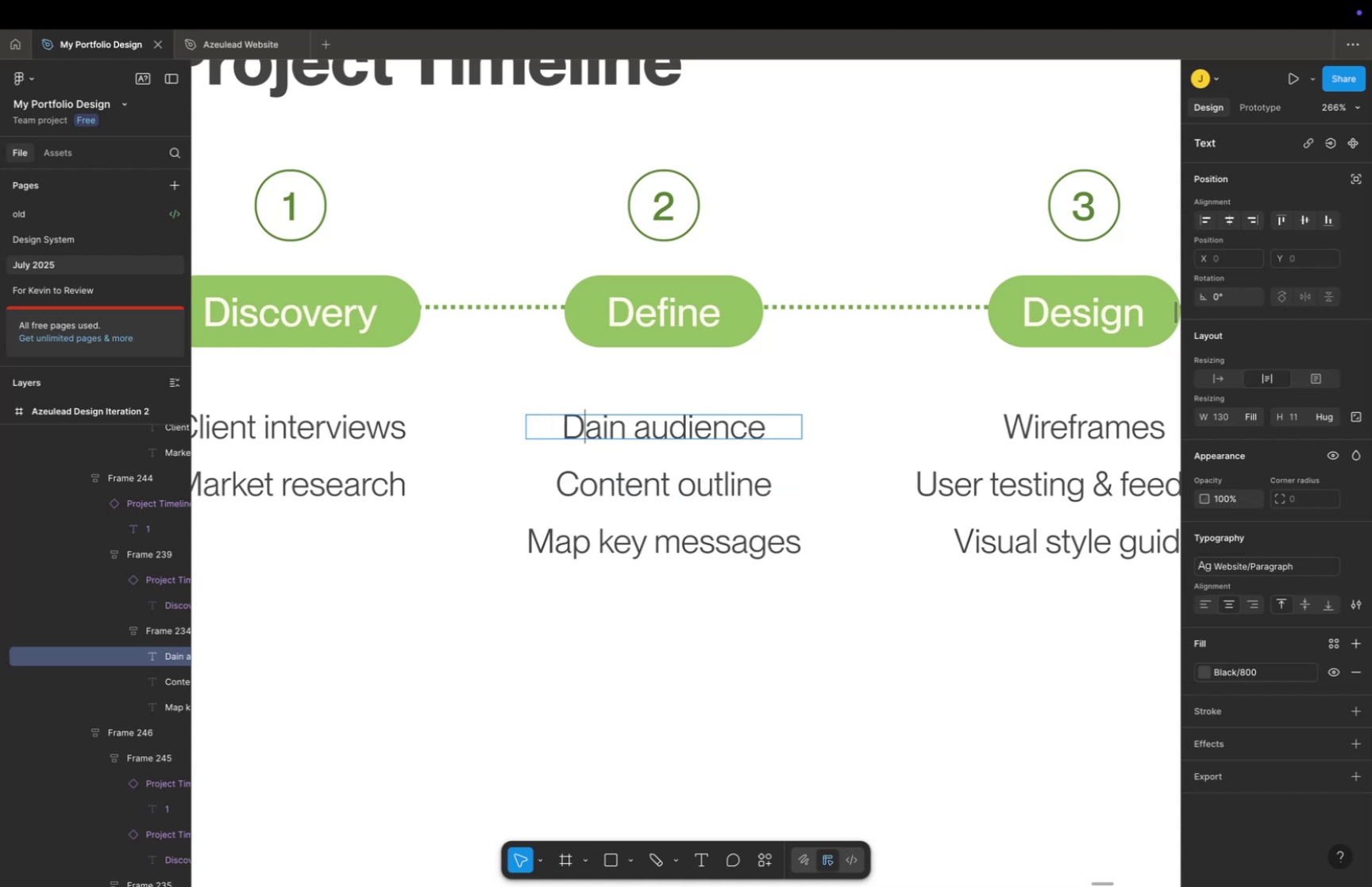 
key(Backspace)
 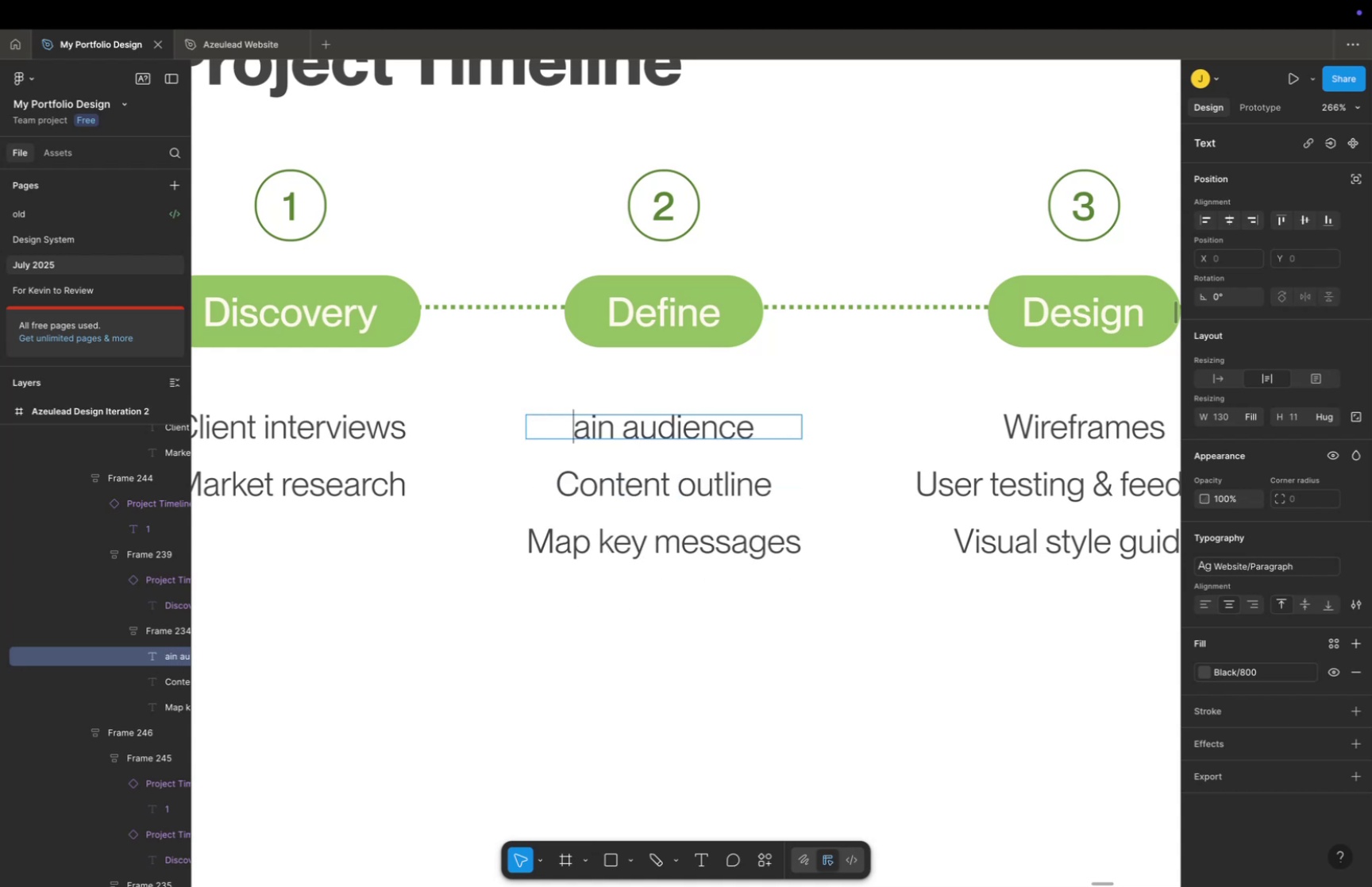 
key(Shift+ShiftLeft)
 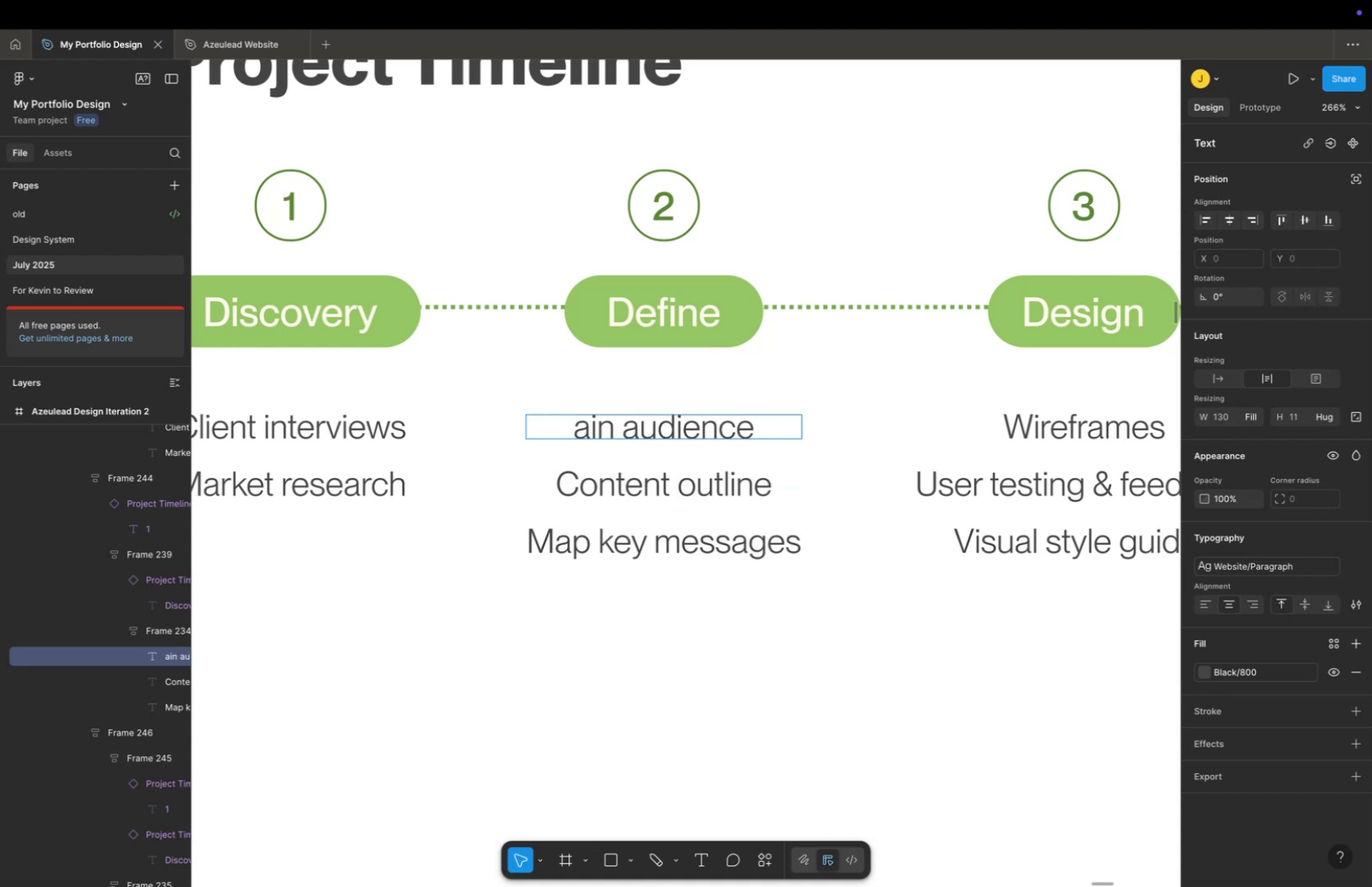 
key(Shift+M)
 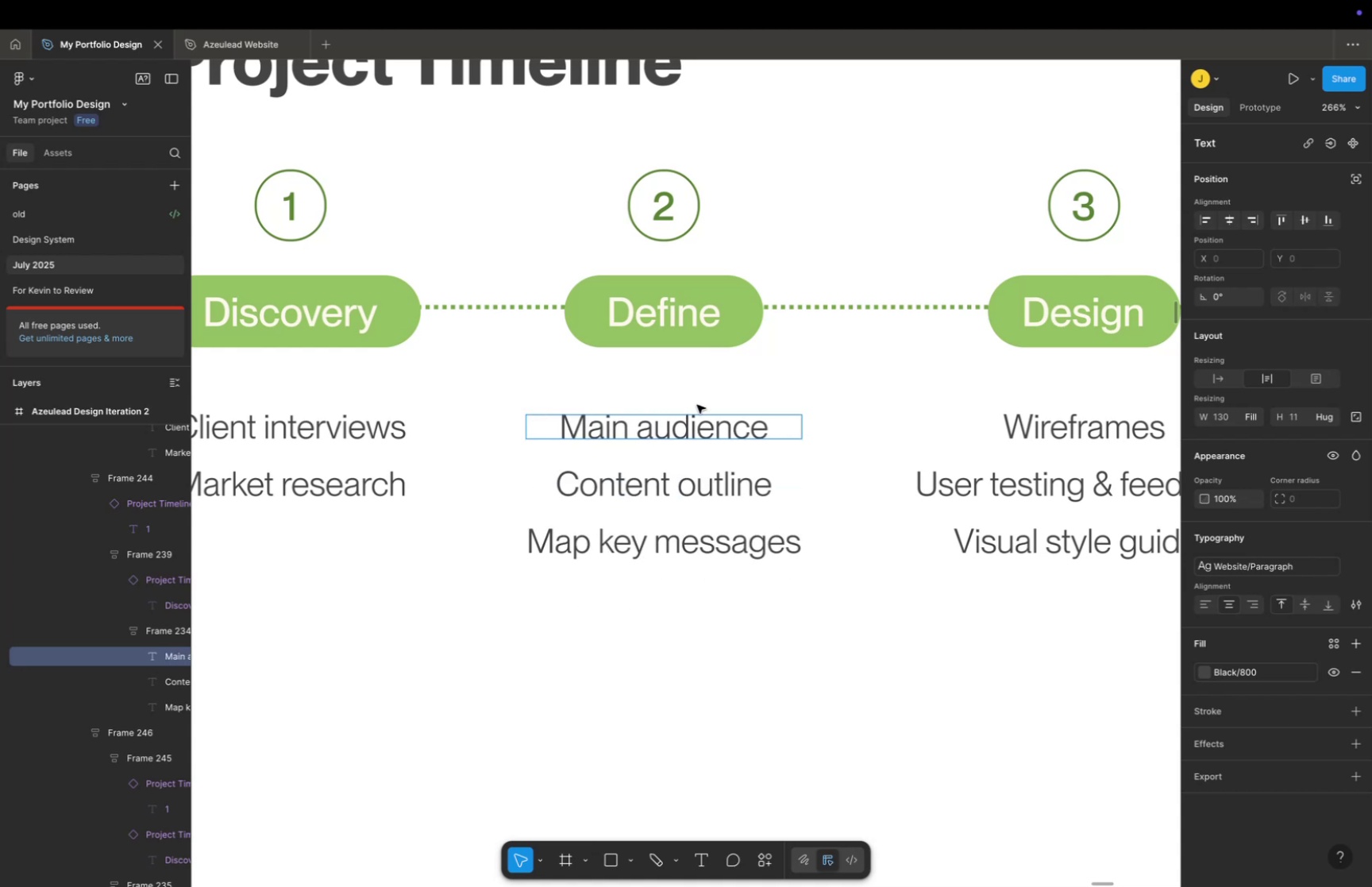 
left_click([685, 484])
 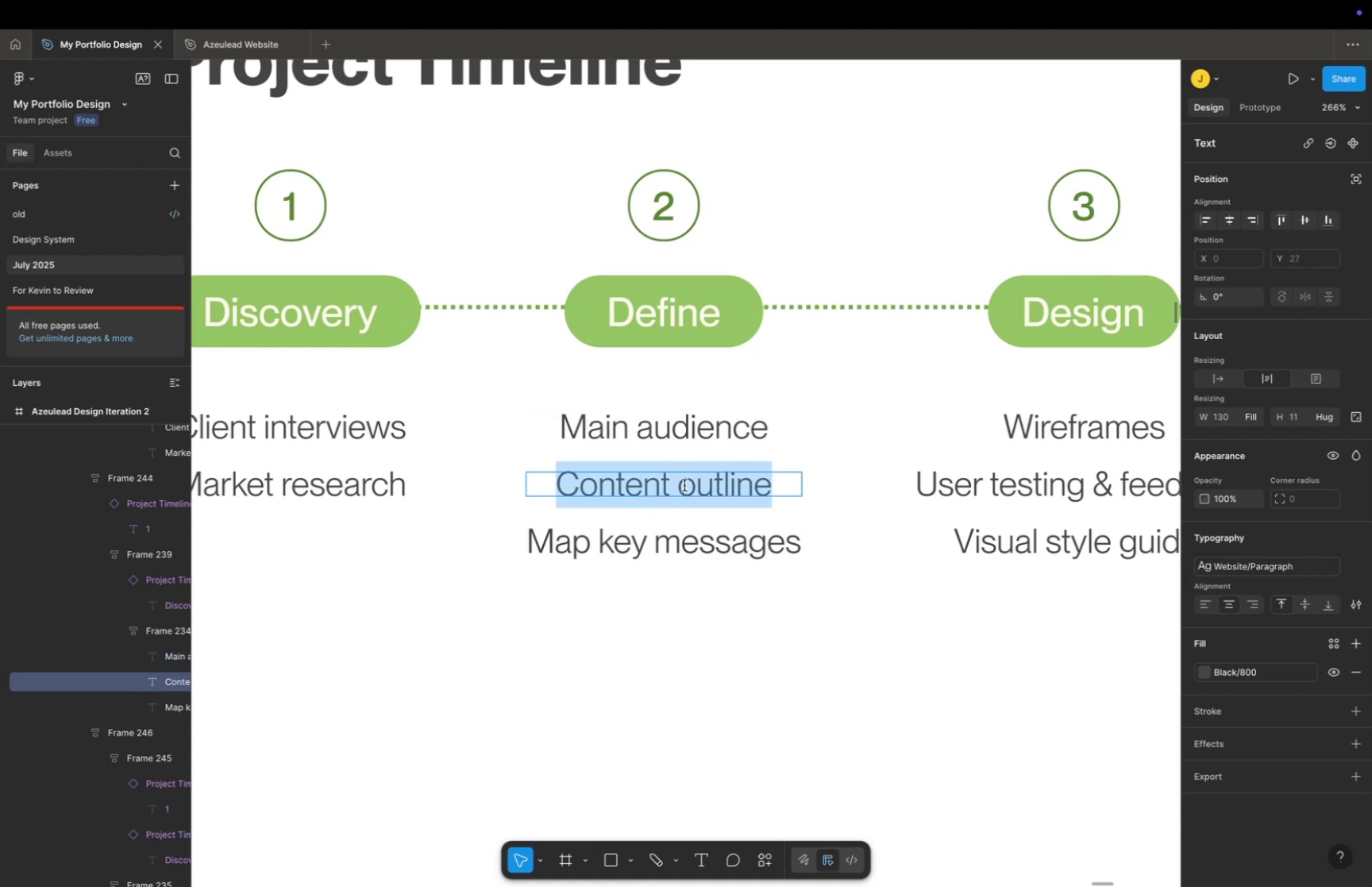 
hold_key(key=CommandLeft, duration=0.32)
scroll: coordinate [699, 504], scroll_direction: down, amount: 78.0
 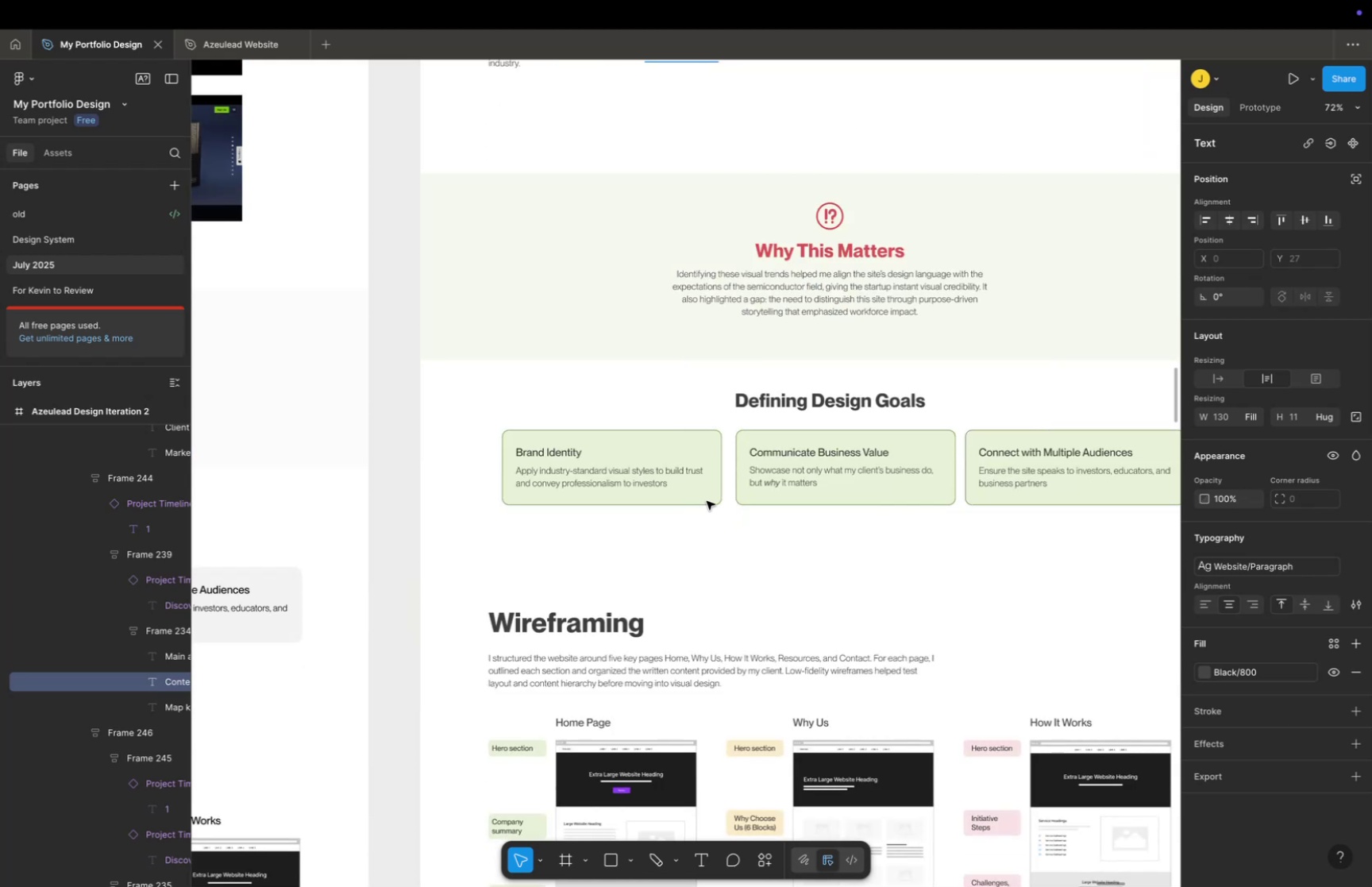 
scroll: coordinate [719, 496], scroll_direction: up, amount: 56.0
 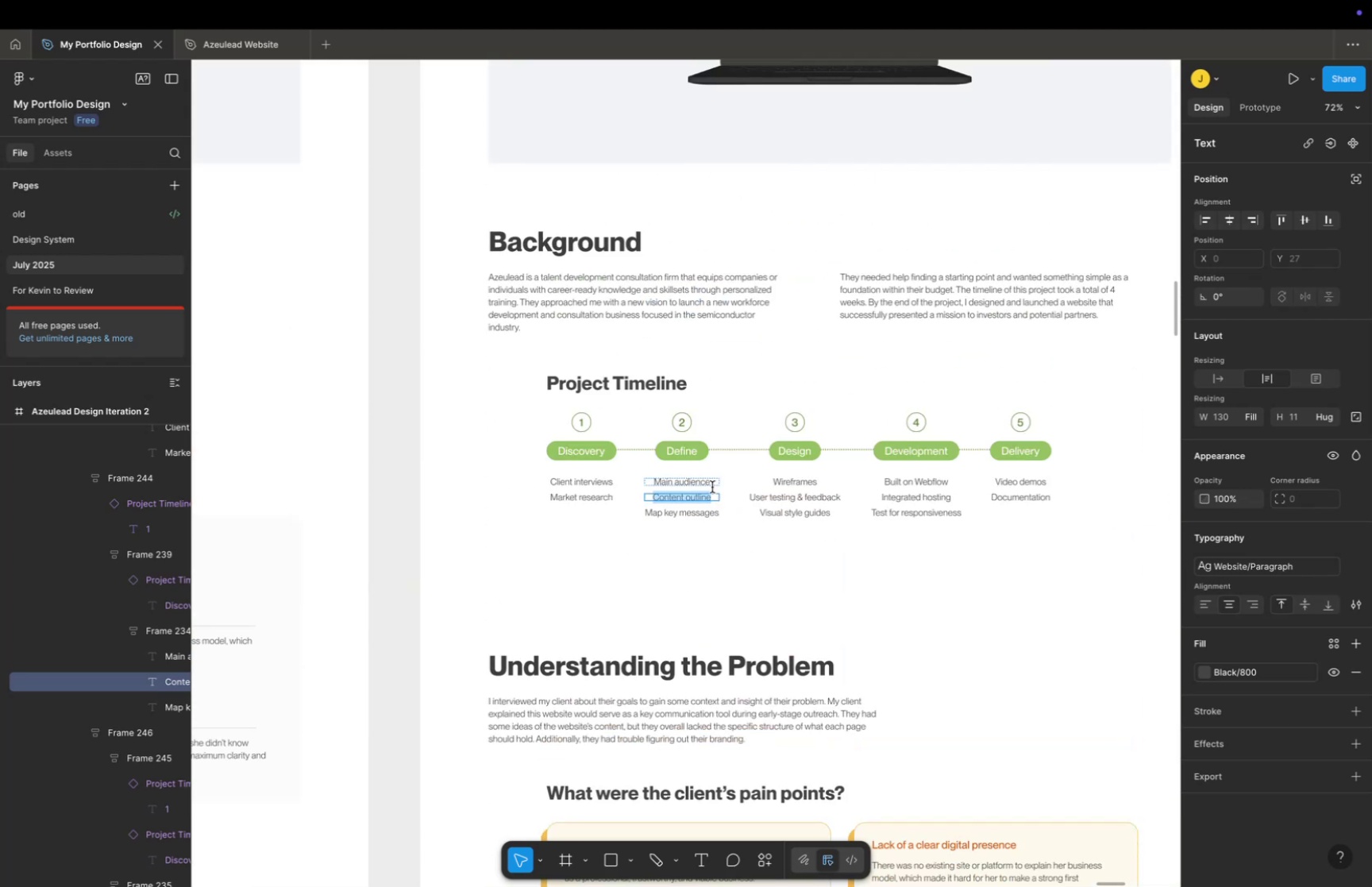 
hold_key(key=CommandLeft, duration=0.94)
scroll: coordinate [699, 496], scroll_direction: up, amount: 16.0
 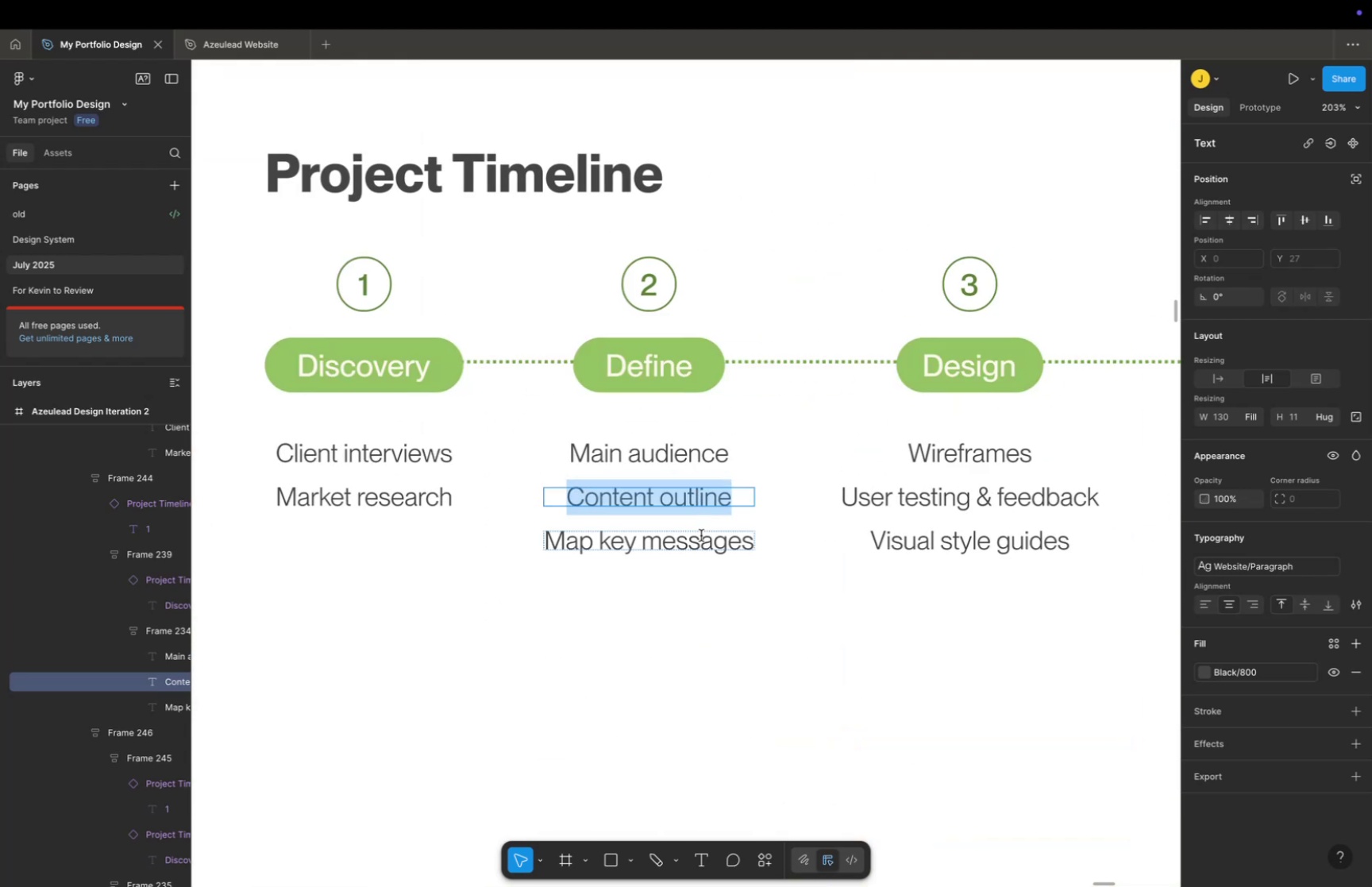 
double_click([701, 534])
 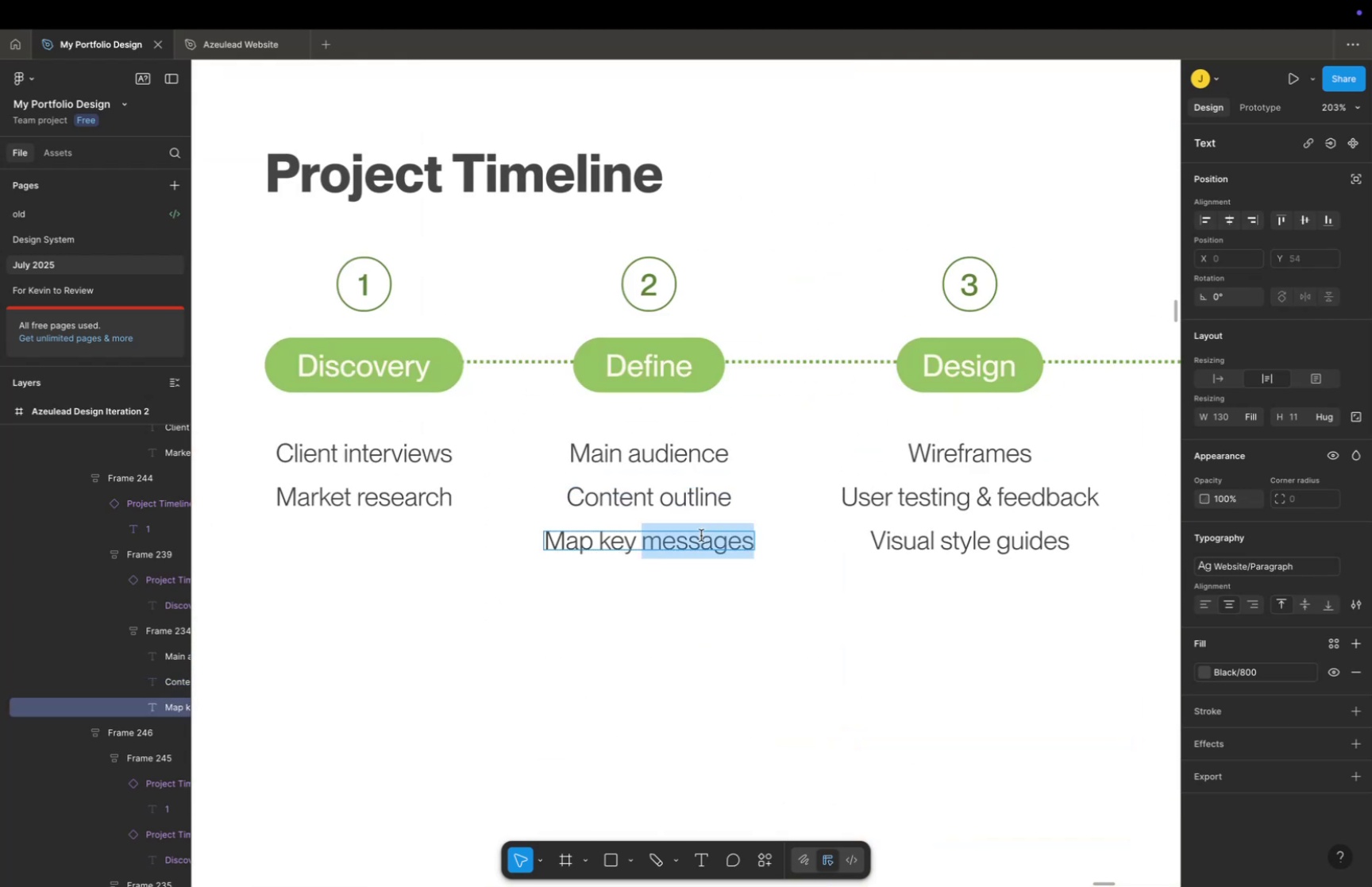 
triple_click([701, 534])
 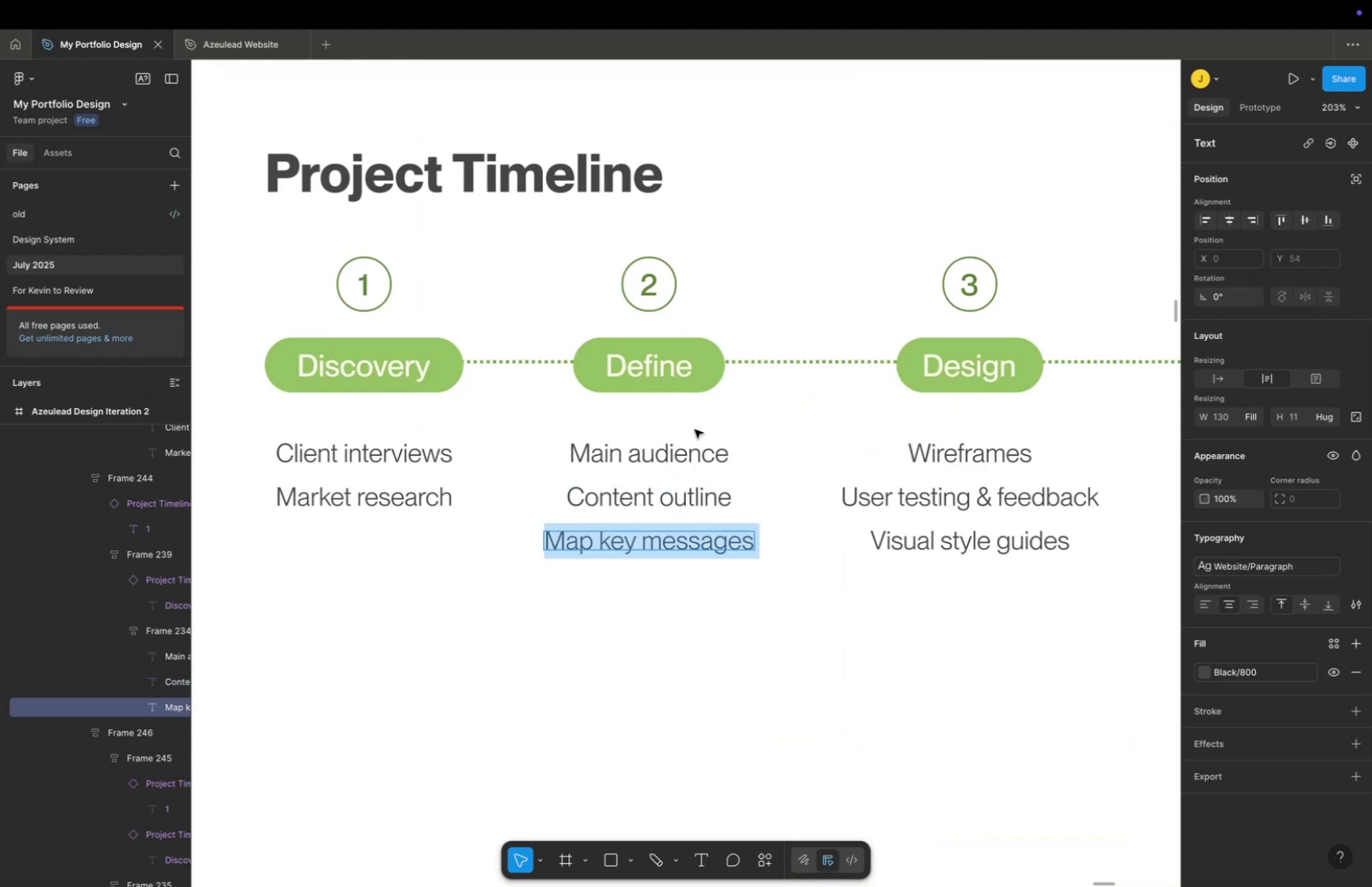 
double_click([692, 442])
 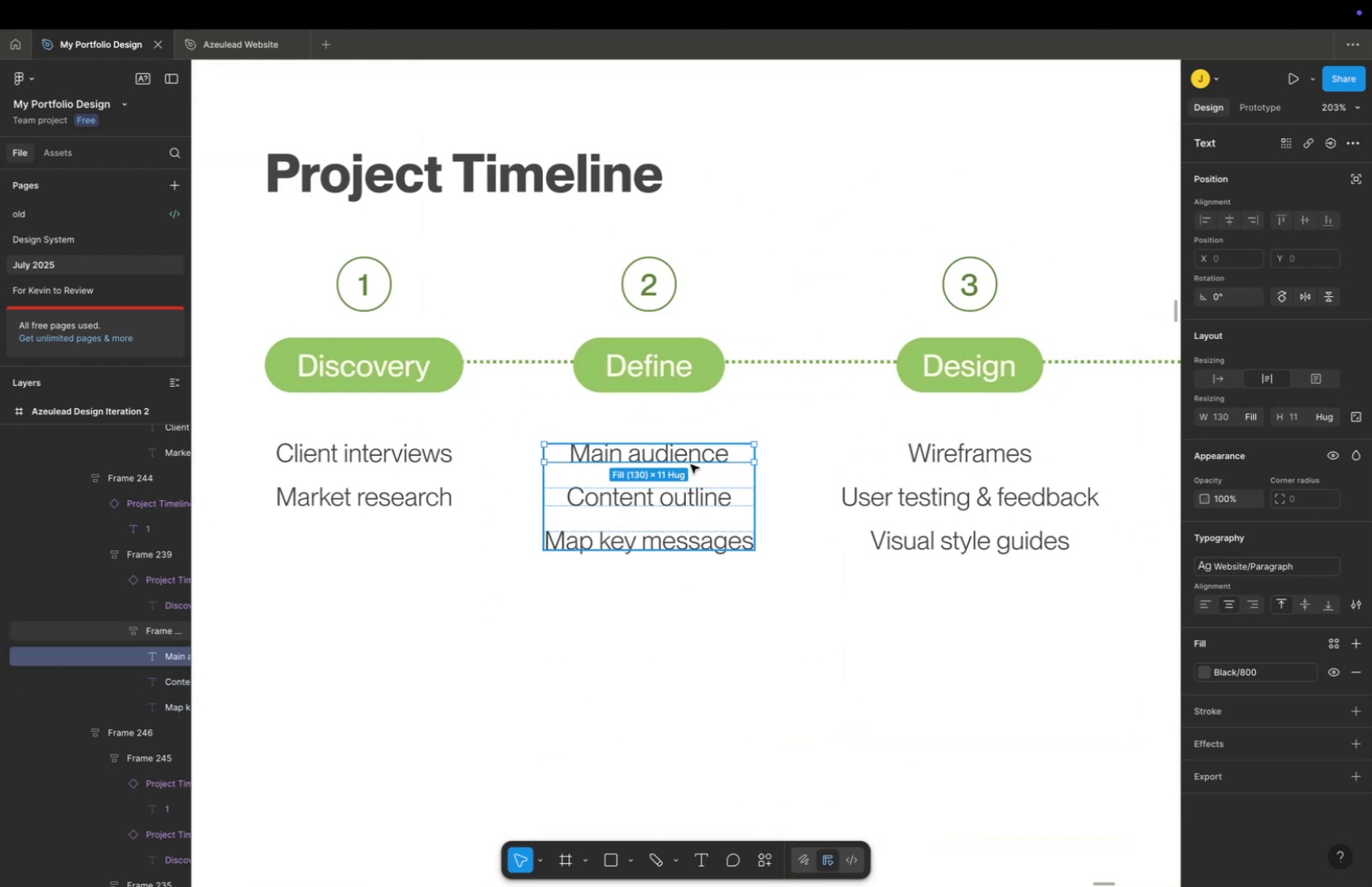 
left_click_drag(start_coordinate=[692, 452], to_coordinate=[693, 509])
 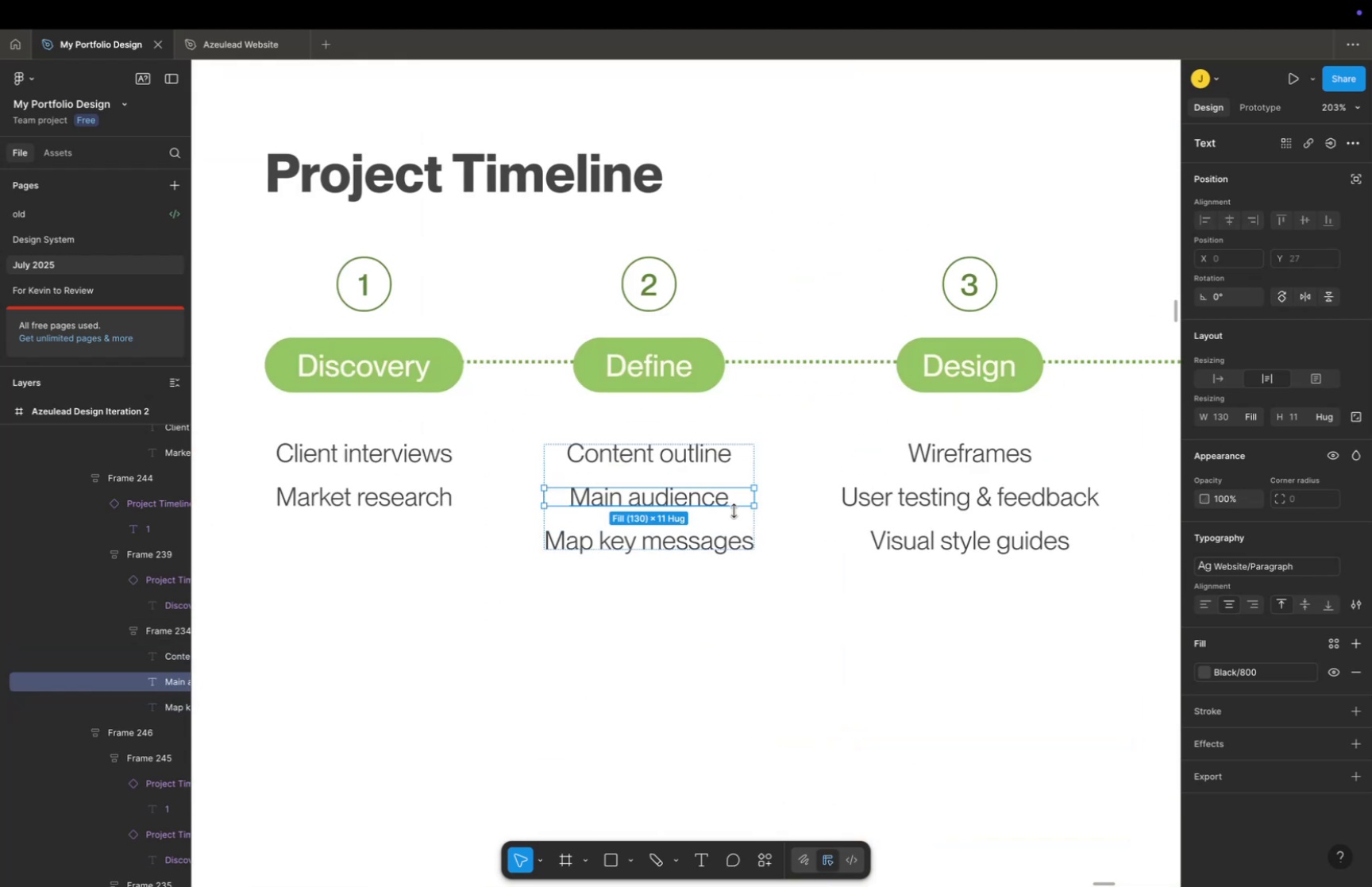 
scroll: coordinate [746, 500], scroll_direction: down, amount: 7.0
 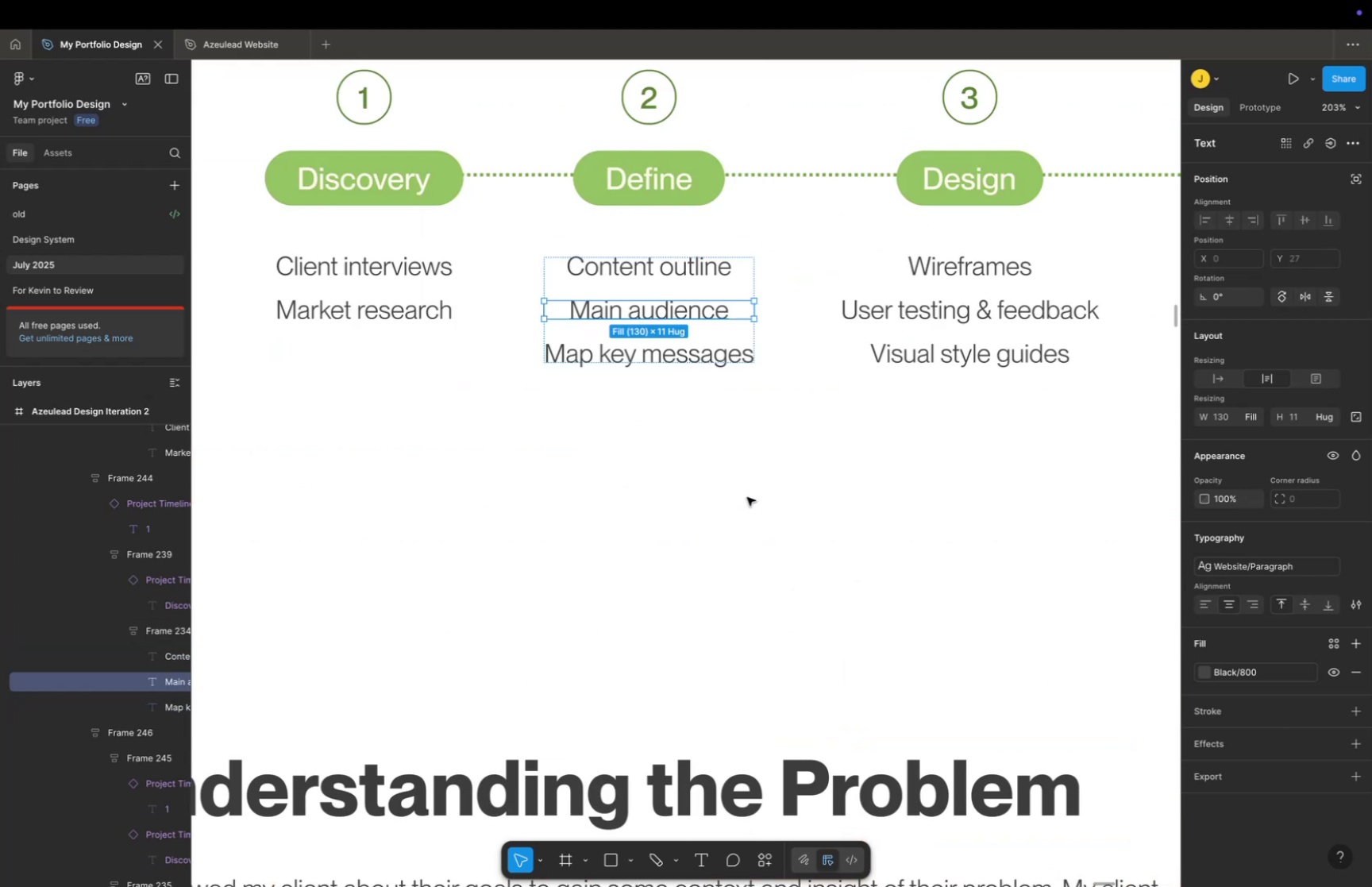 
key(Meta+A)
 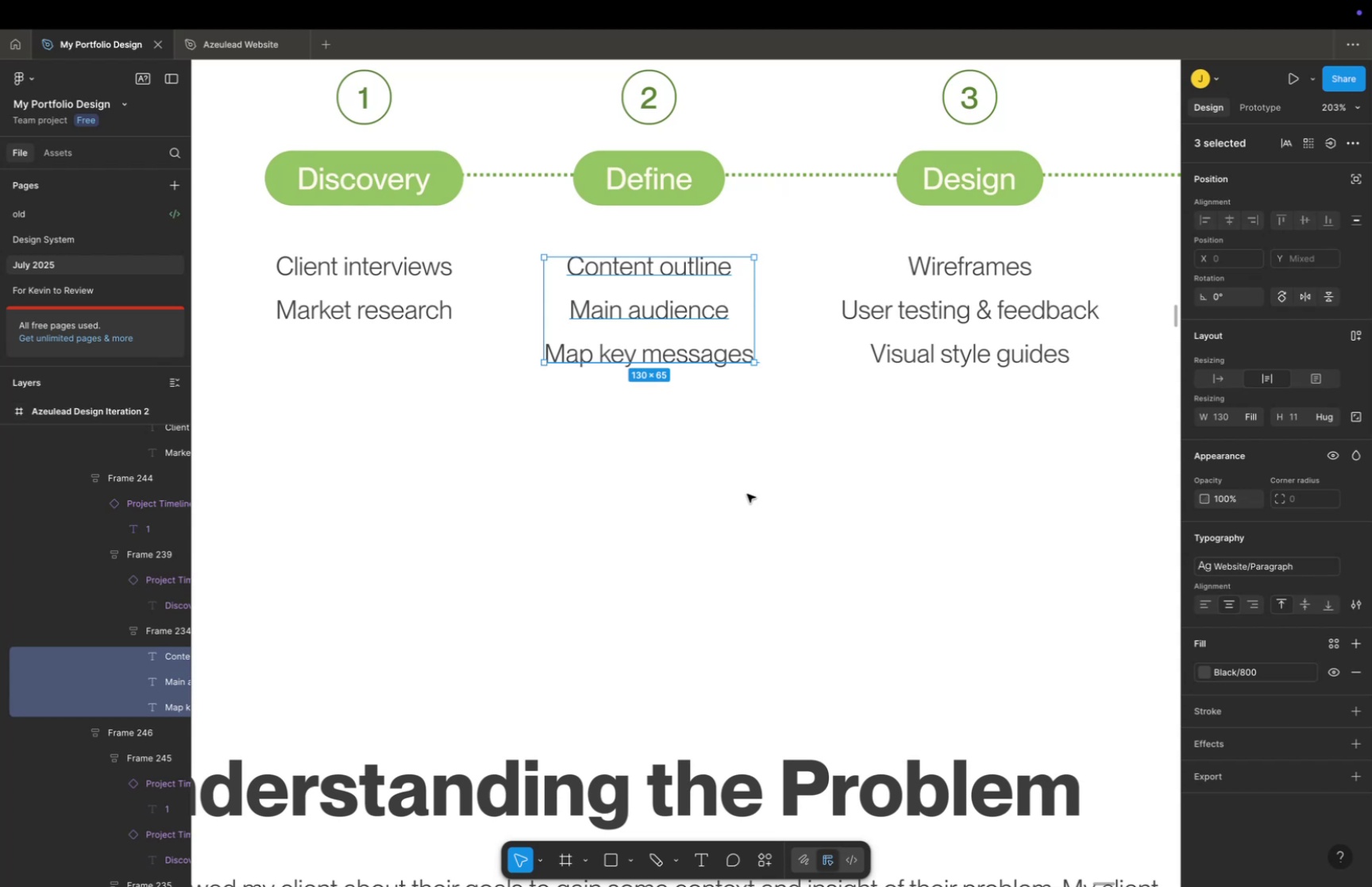 
key(Meta+A)
 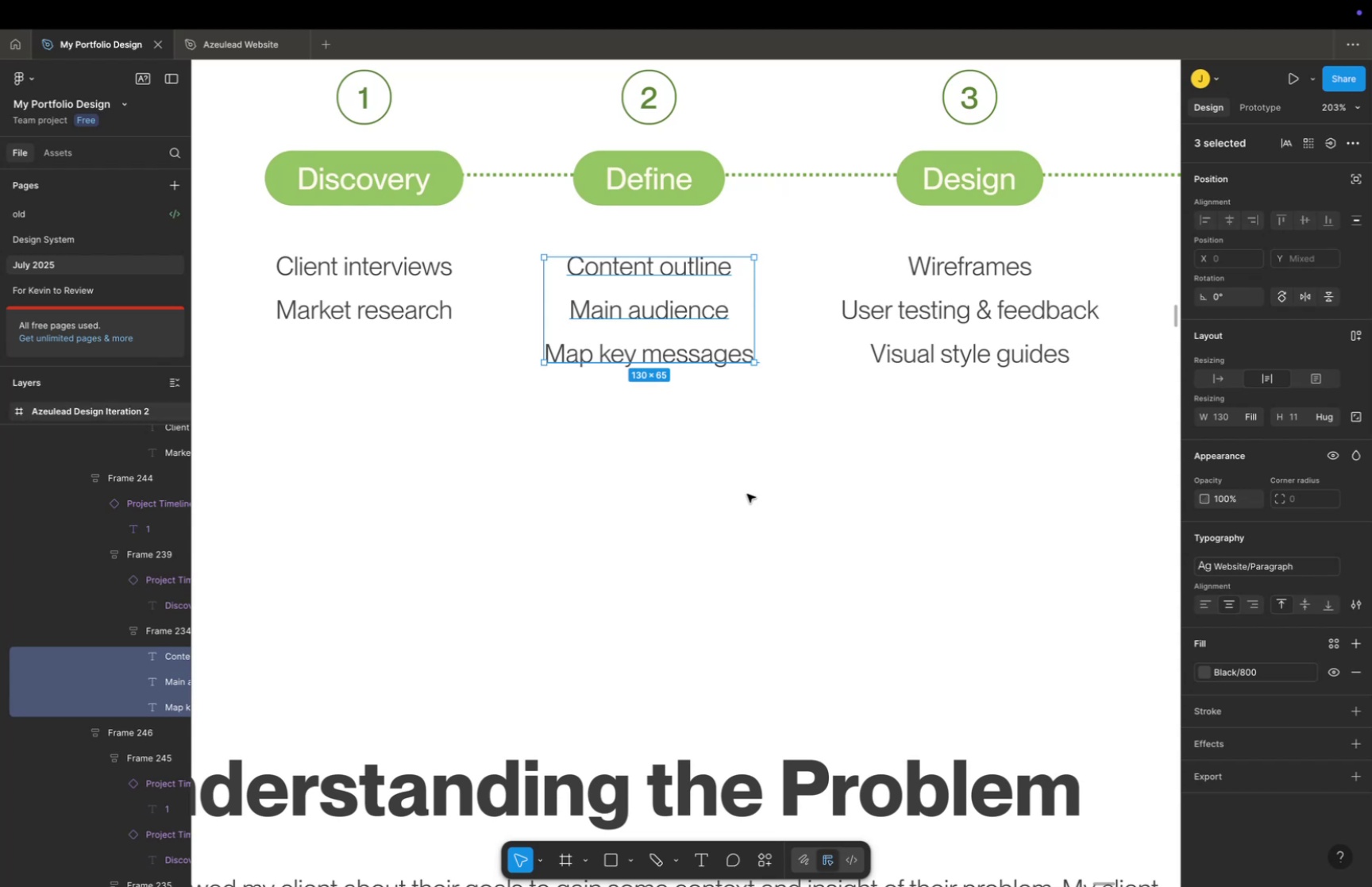 
key(Meta+Z)
 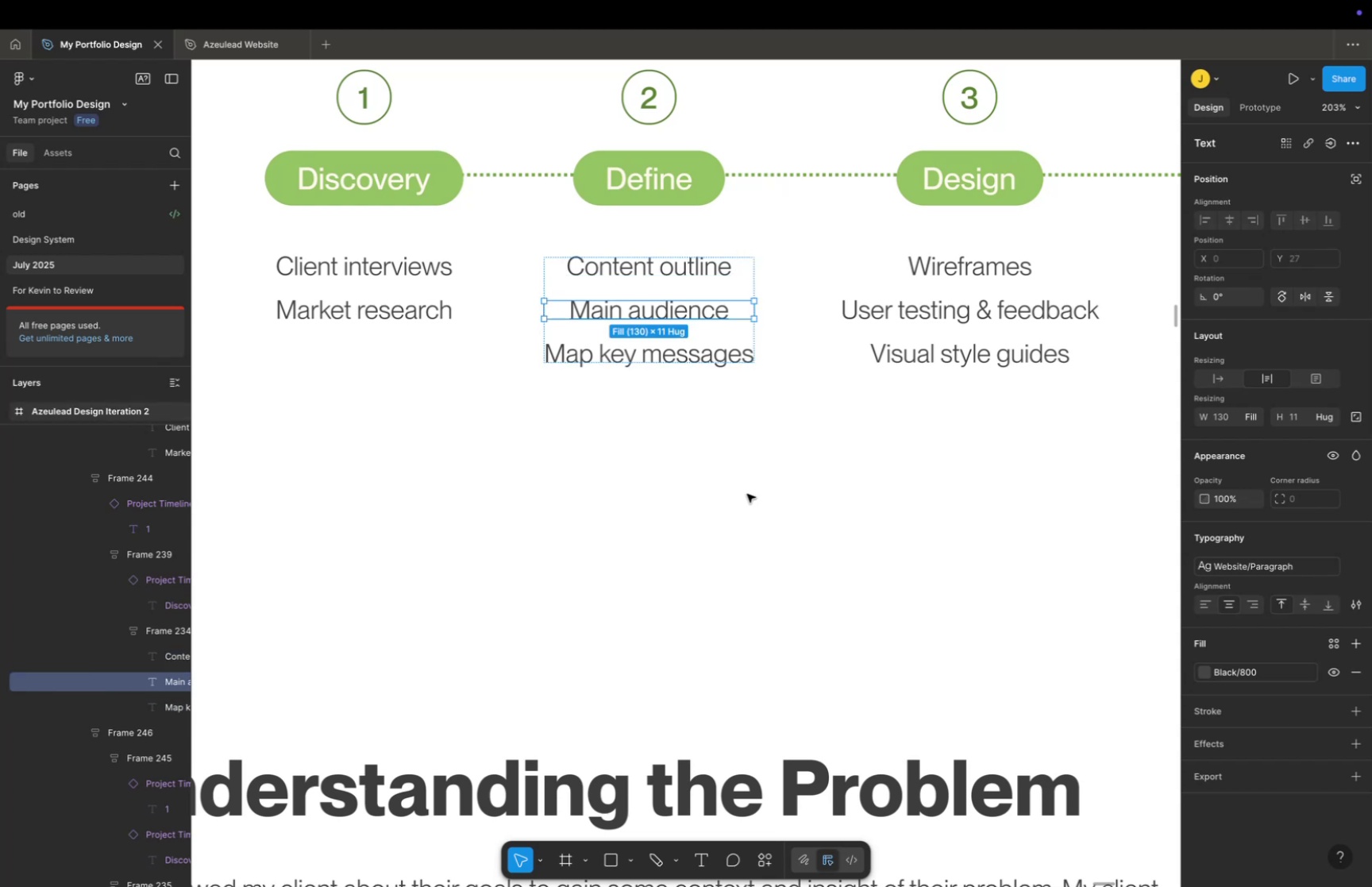 
key(Meta+Z)
 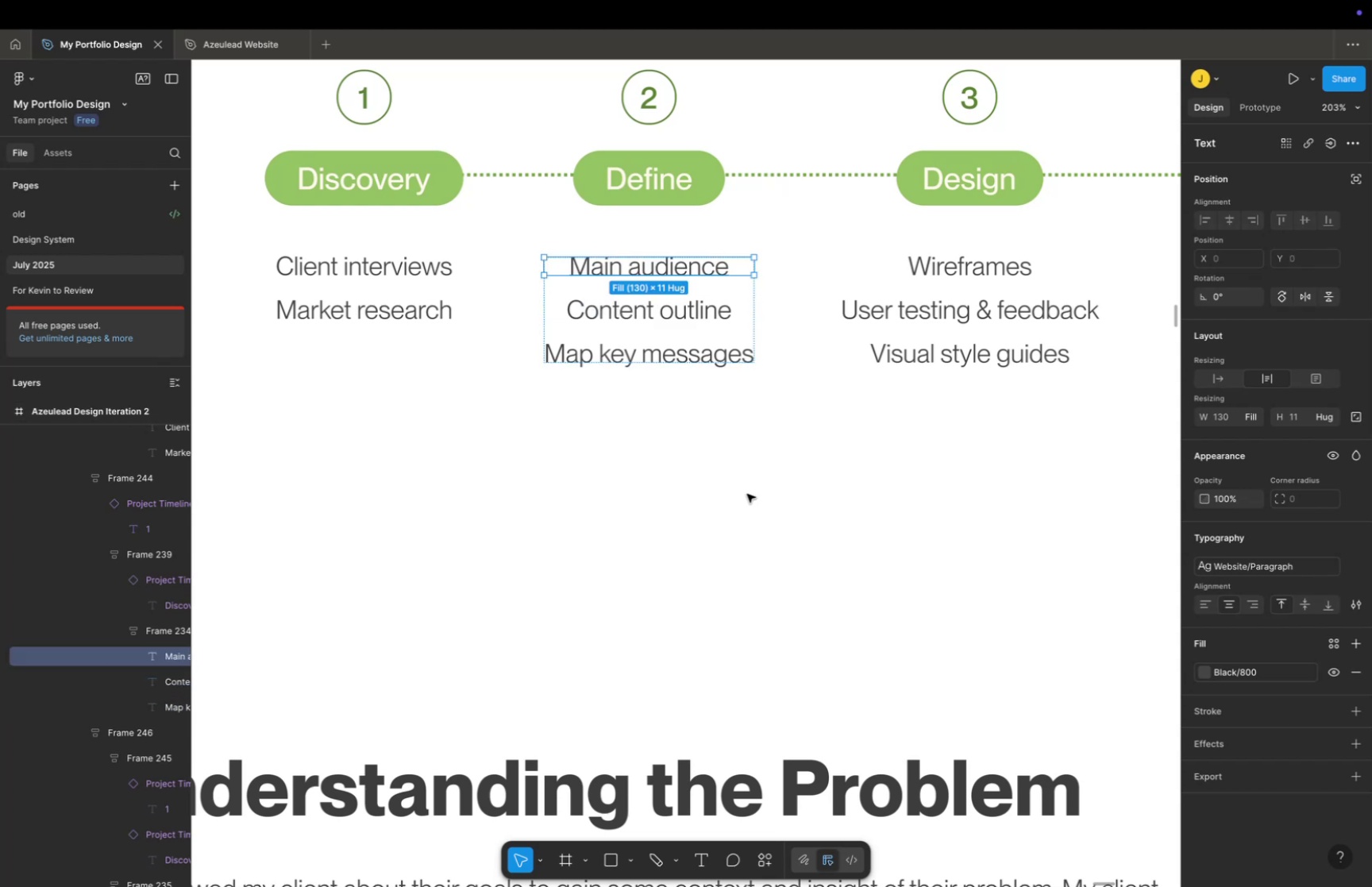 
scroll: coordinate [750, 486], scroll_direction: down, amount: 111.0
 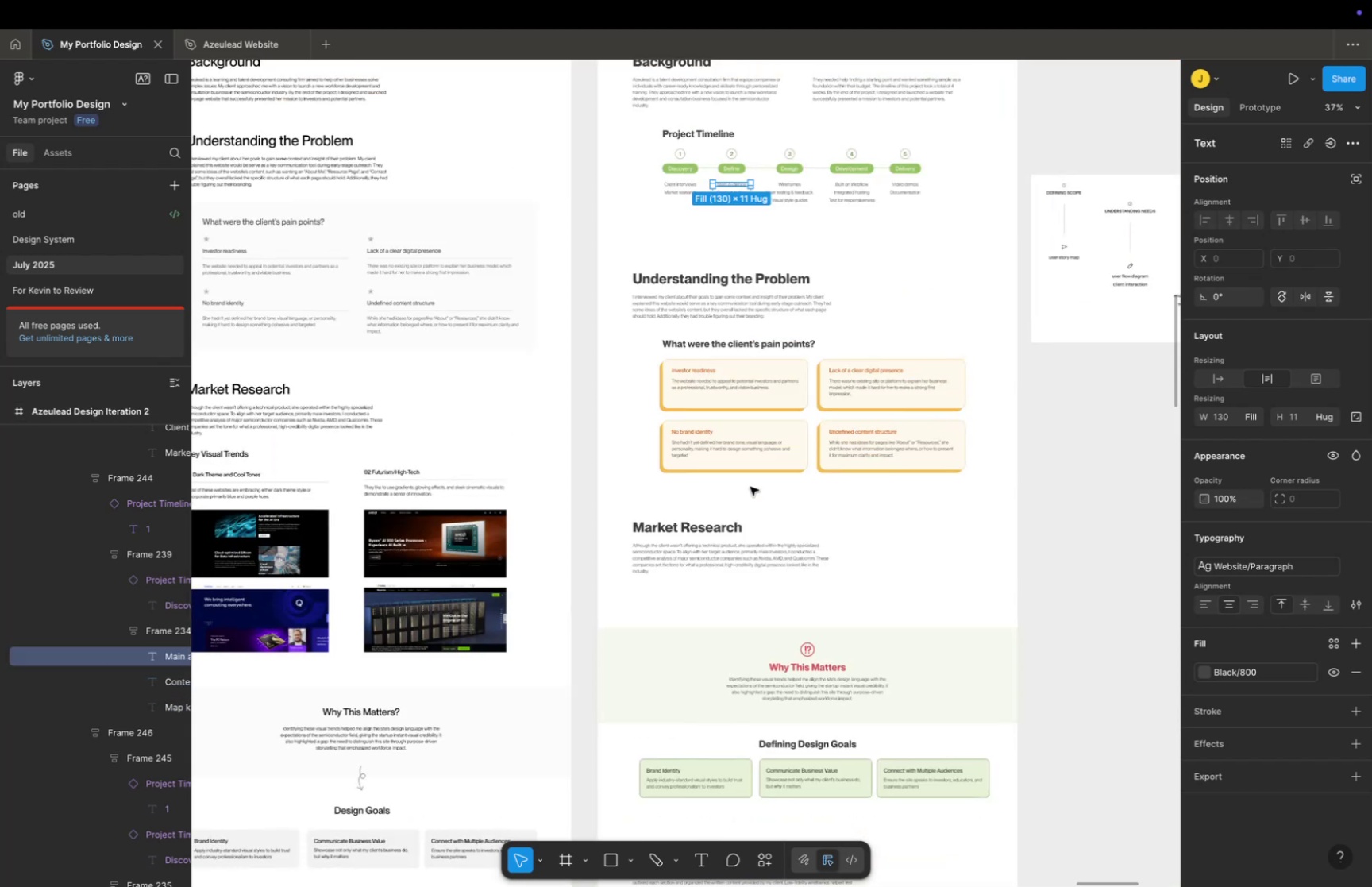 
key(Meta+CommandLeft)
 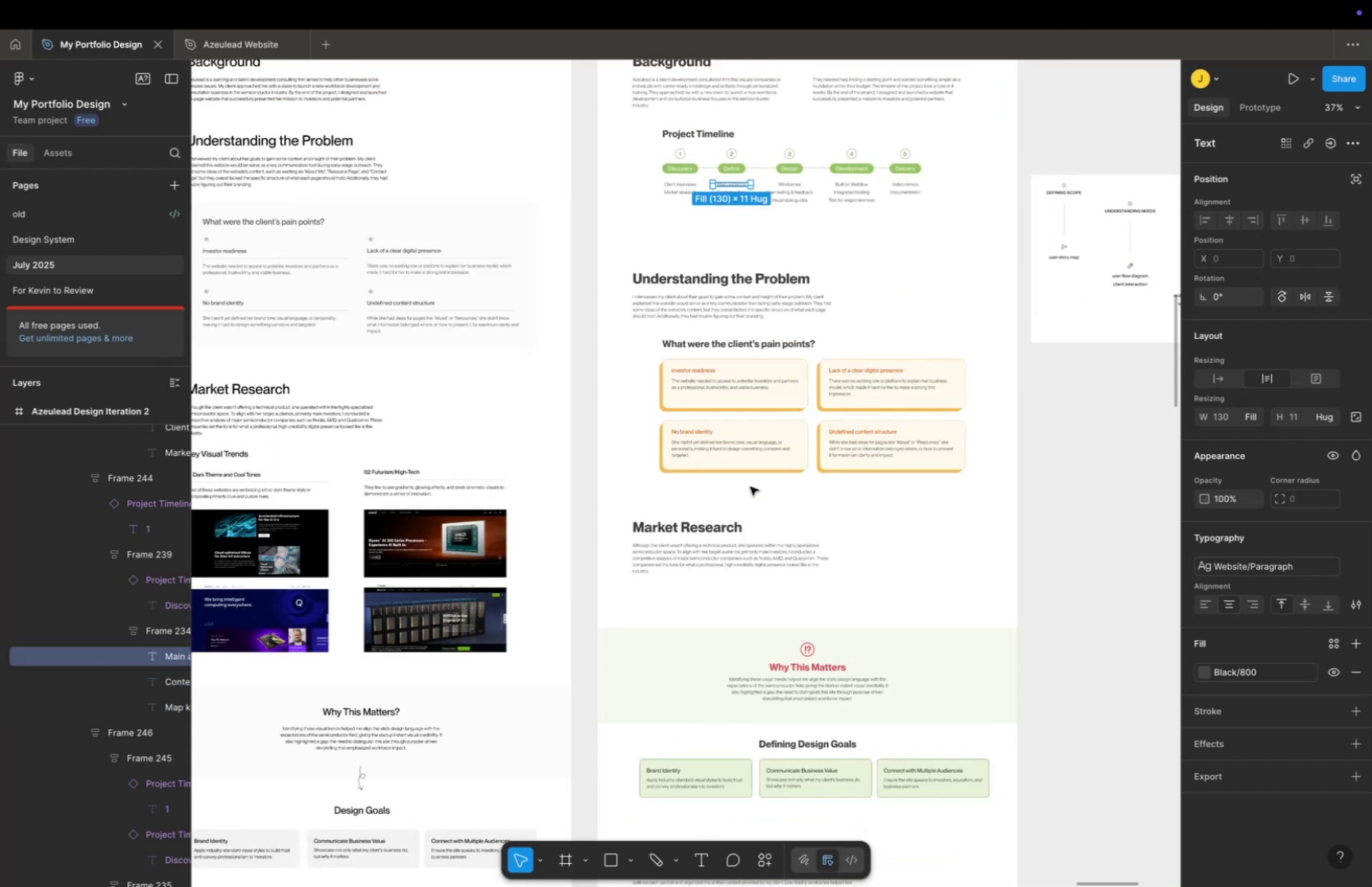 
scroll: coordinate [750, 486], scroll_direction: up, amount: 24.0
 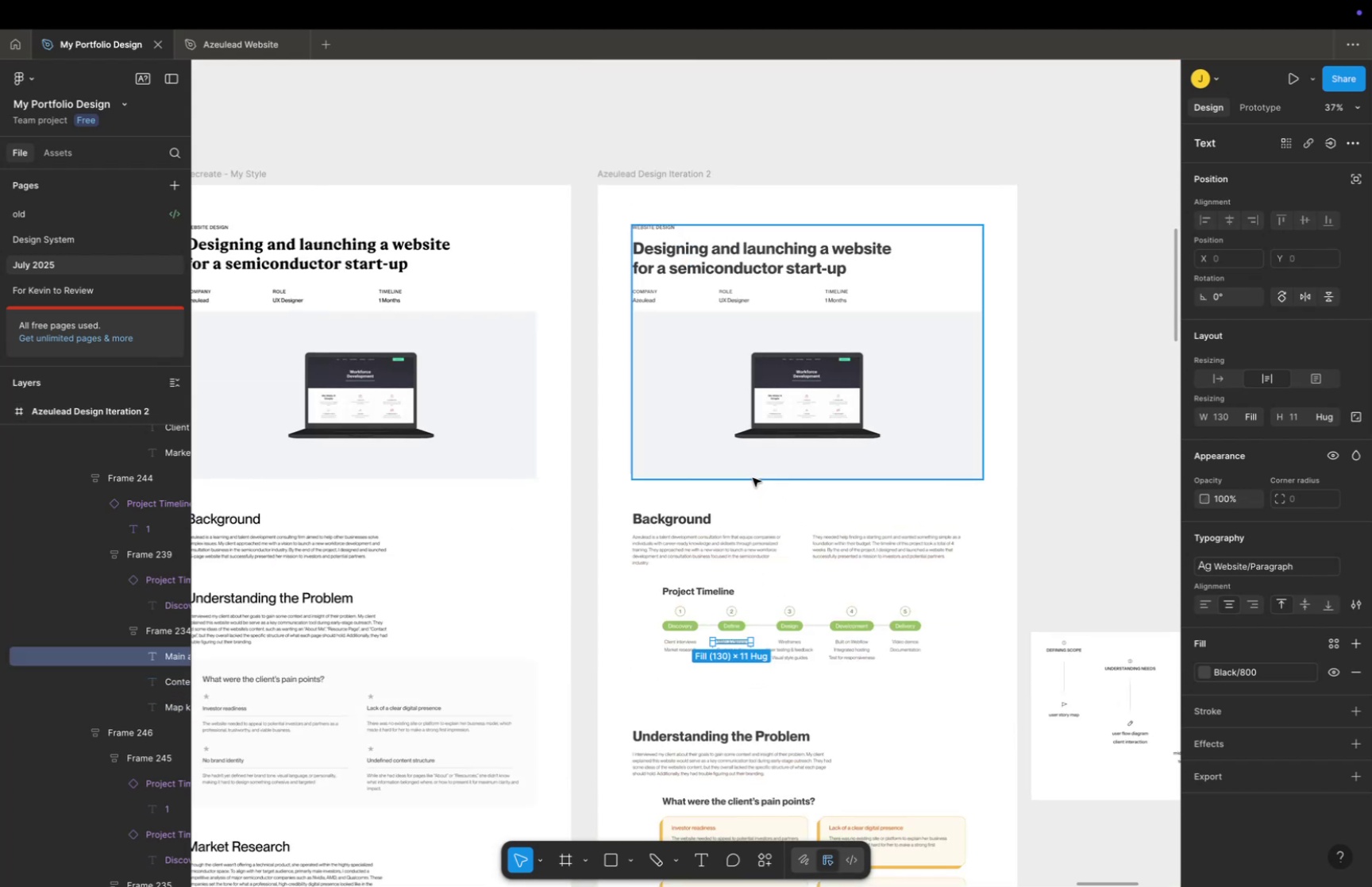 
hold_key(key=CommandLeft, duration=0.52)
scroll: coordinate [800, 651], scroll_direction: up, amount: 5.0
 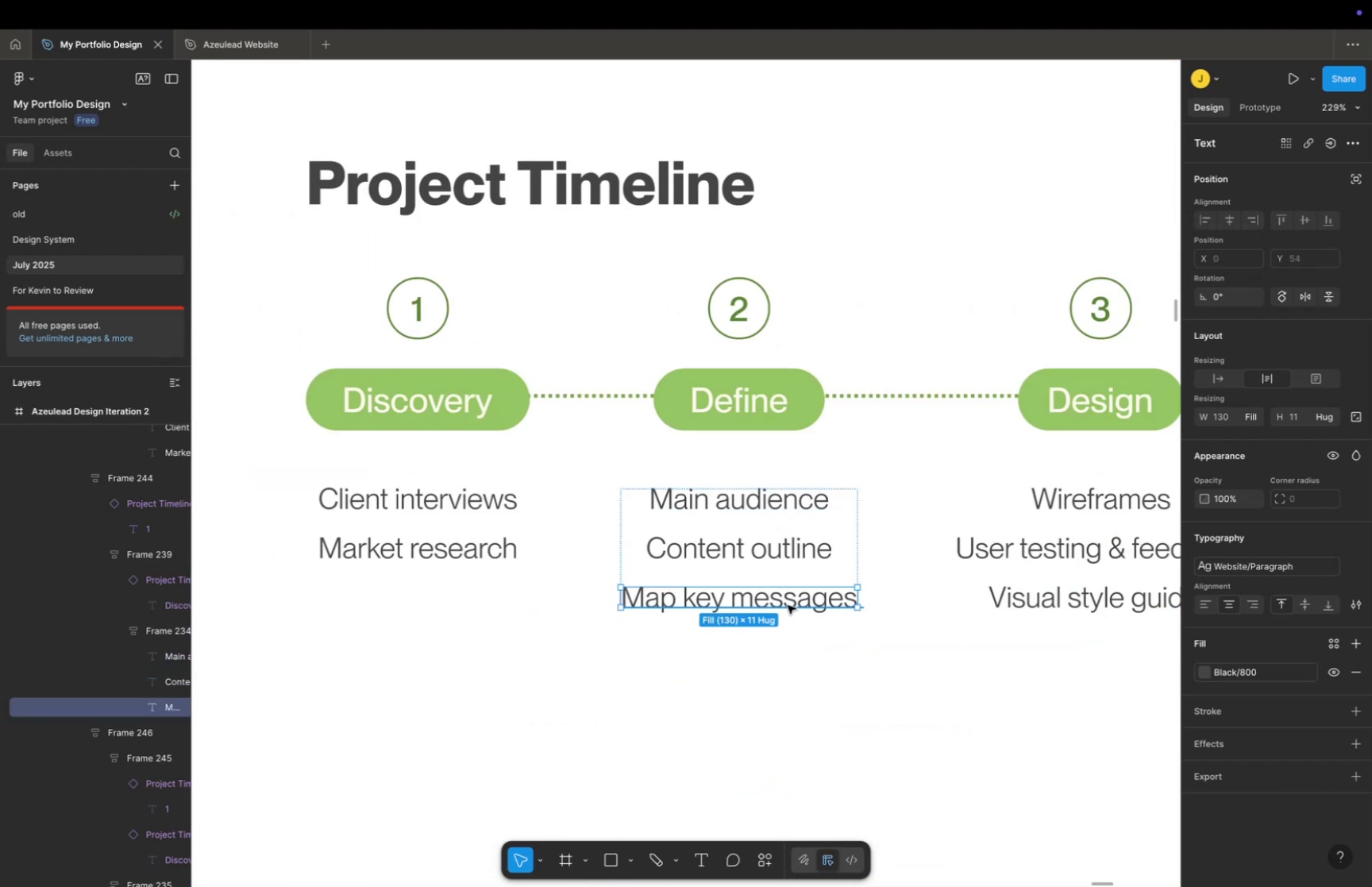 
double_click([788, 604])
 